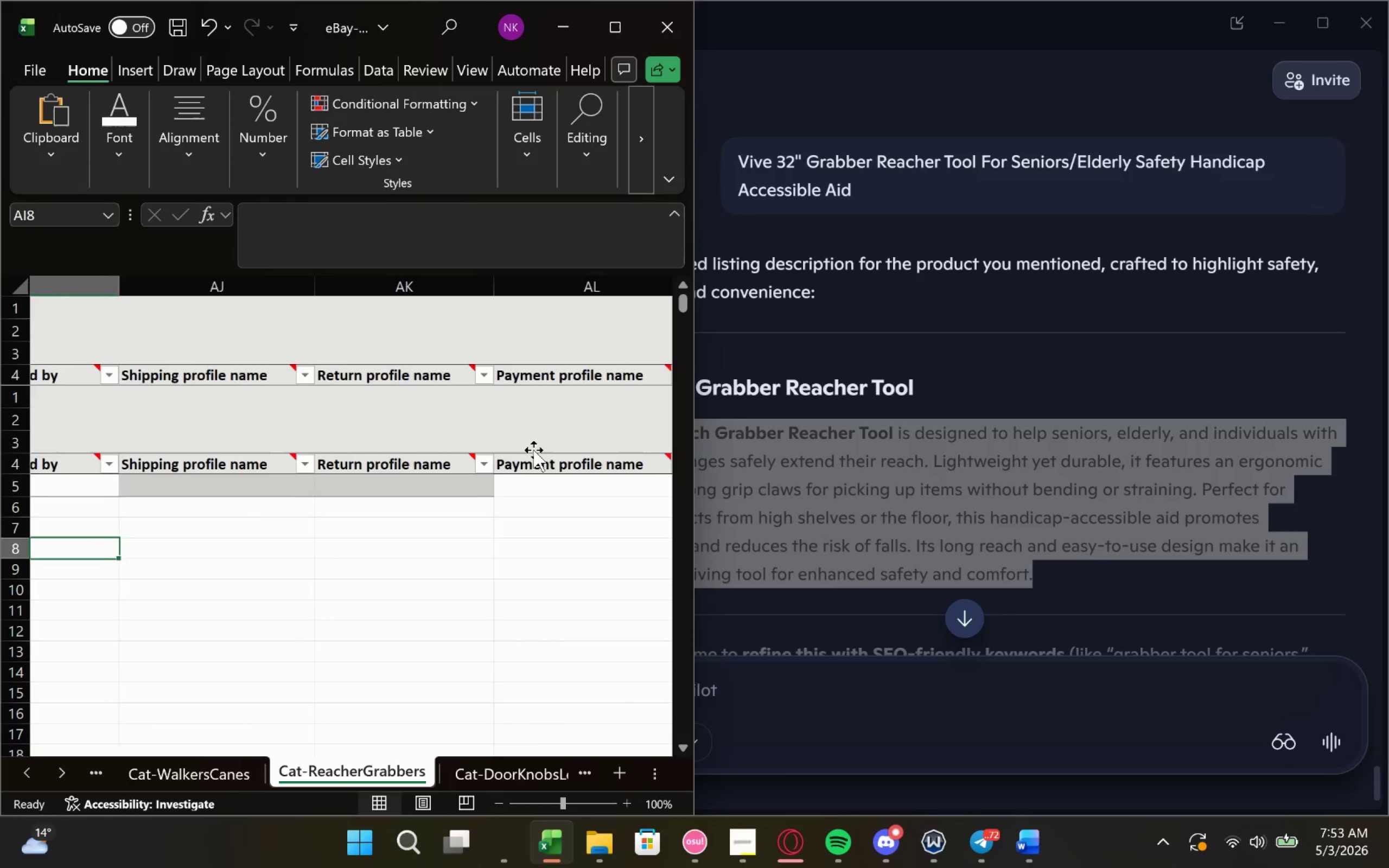 
wait(10.96)
 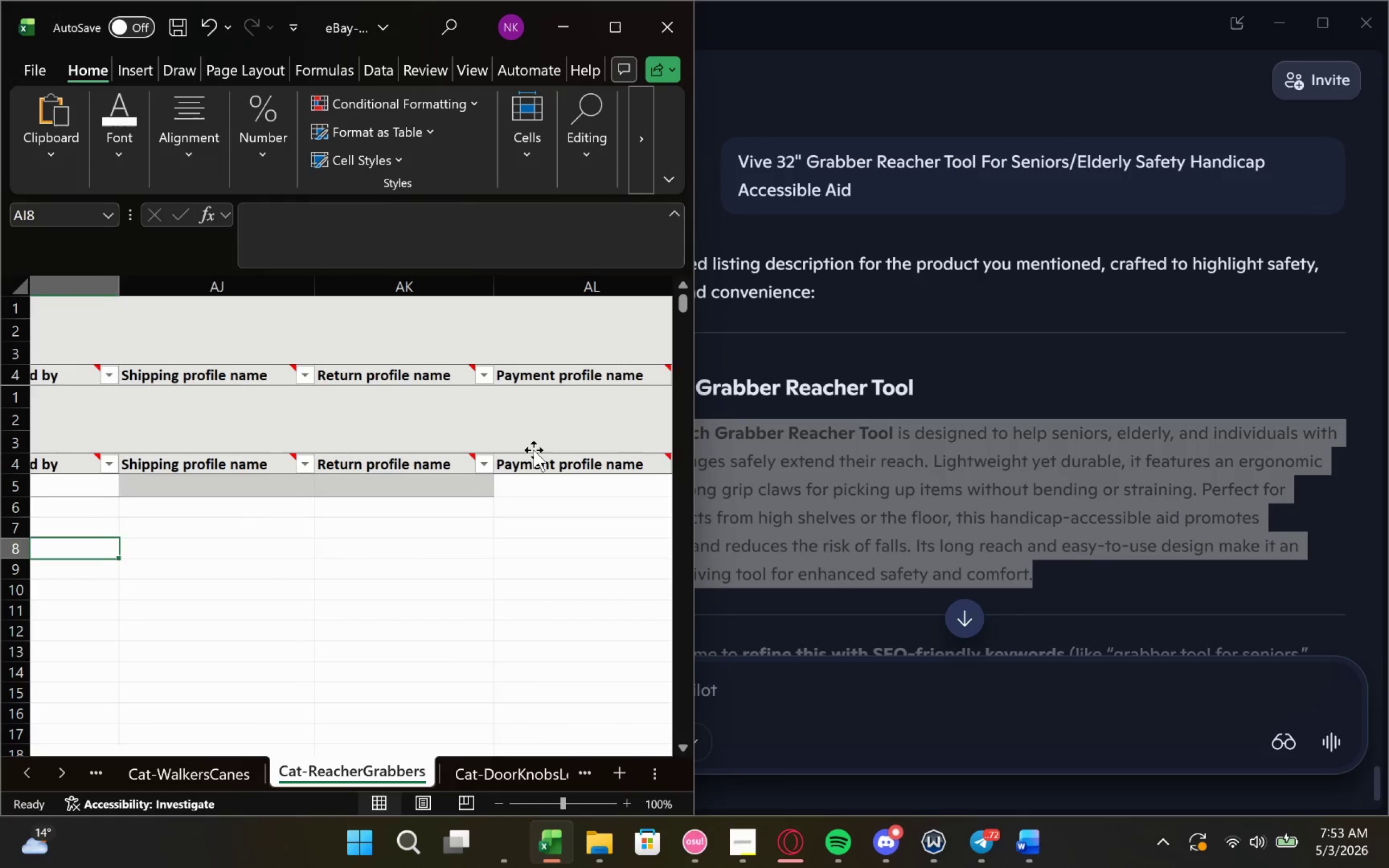 
left_click([512, 784])
 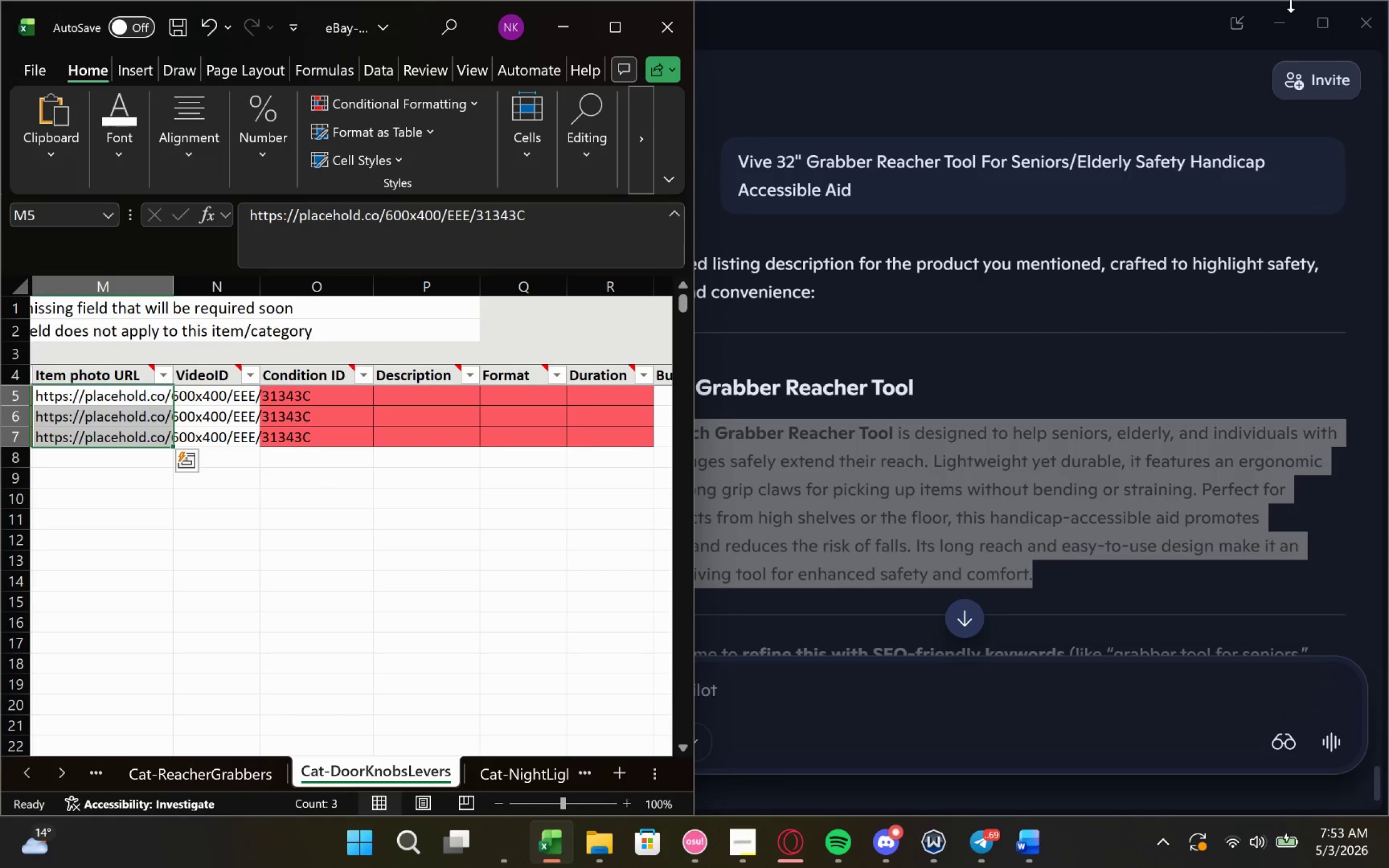 
left_click([1285, 19])
 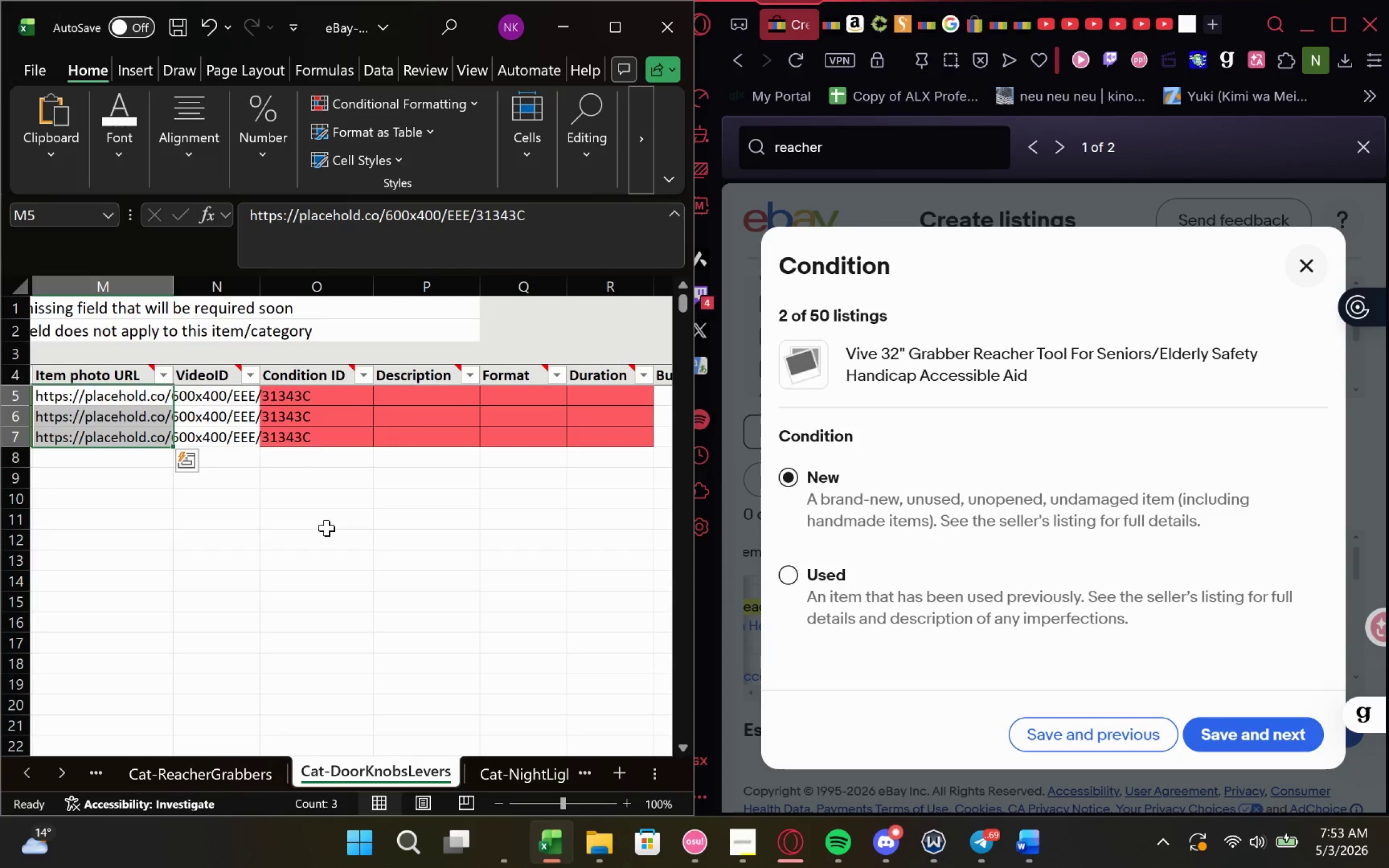 
wait(29.17)
 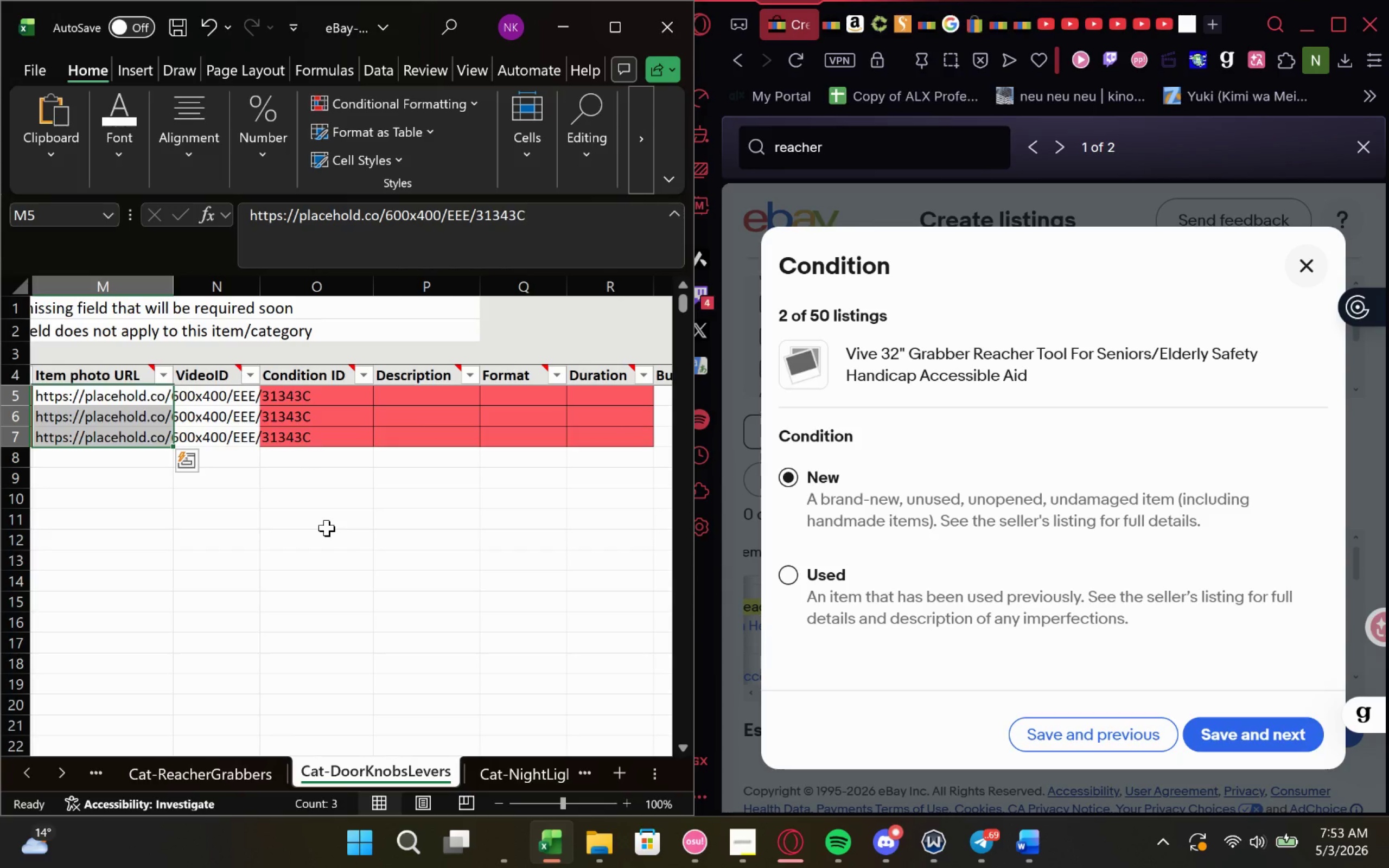 
left_click([848, 847])
 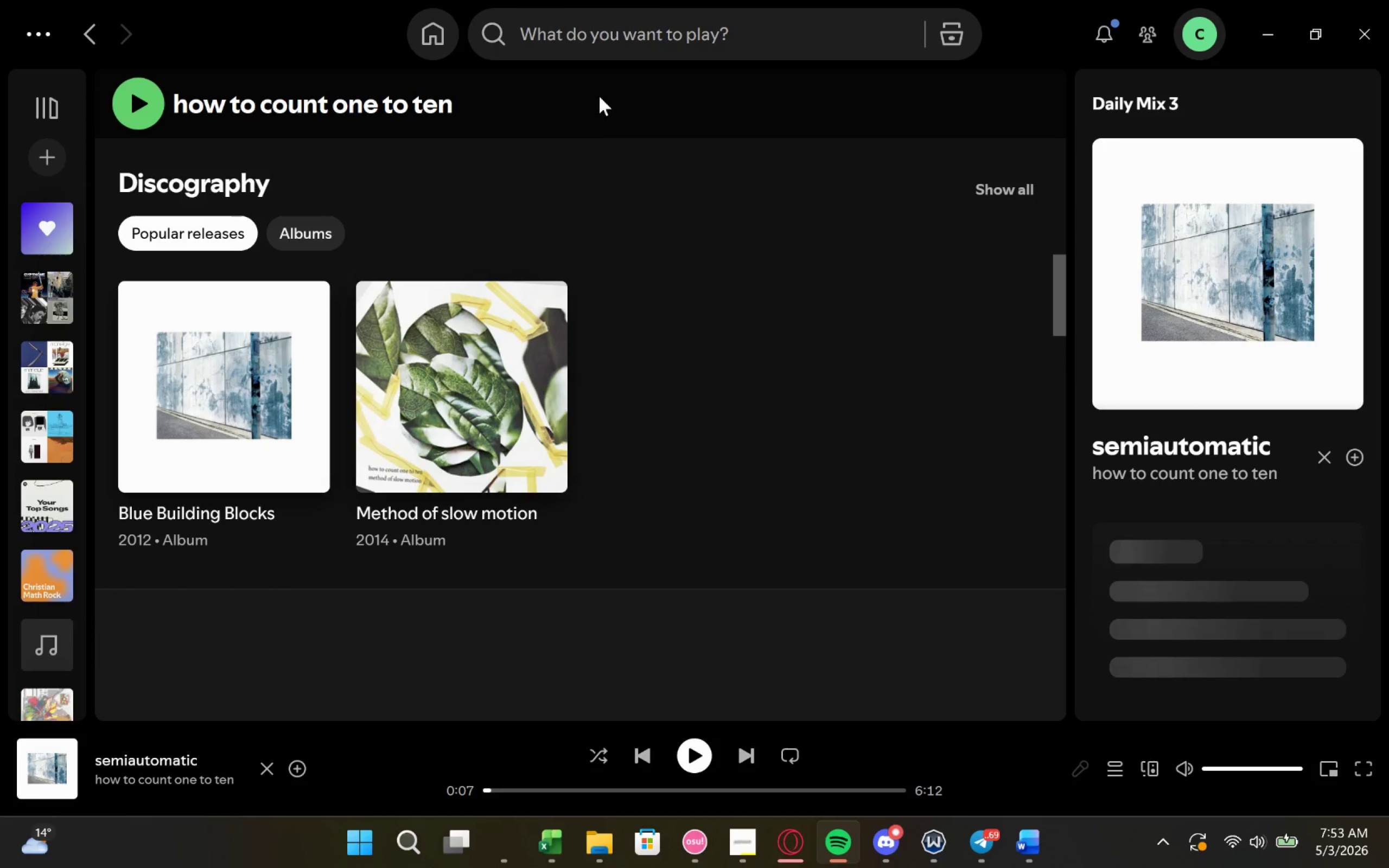 
left_click([603, 34])
 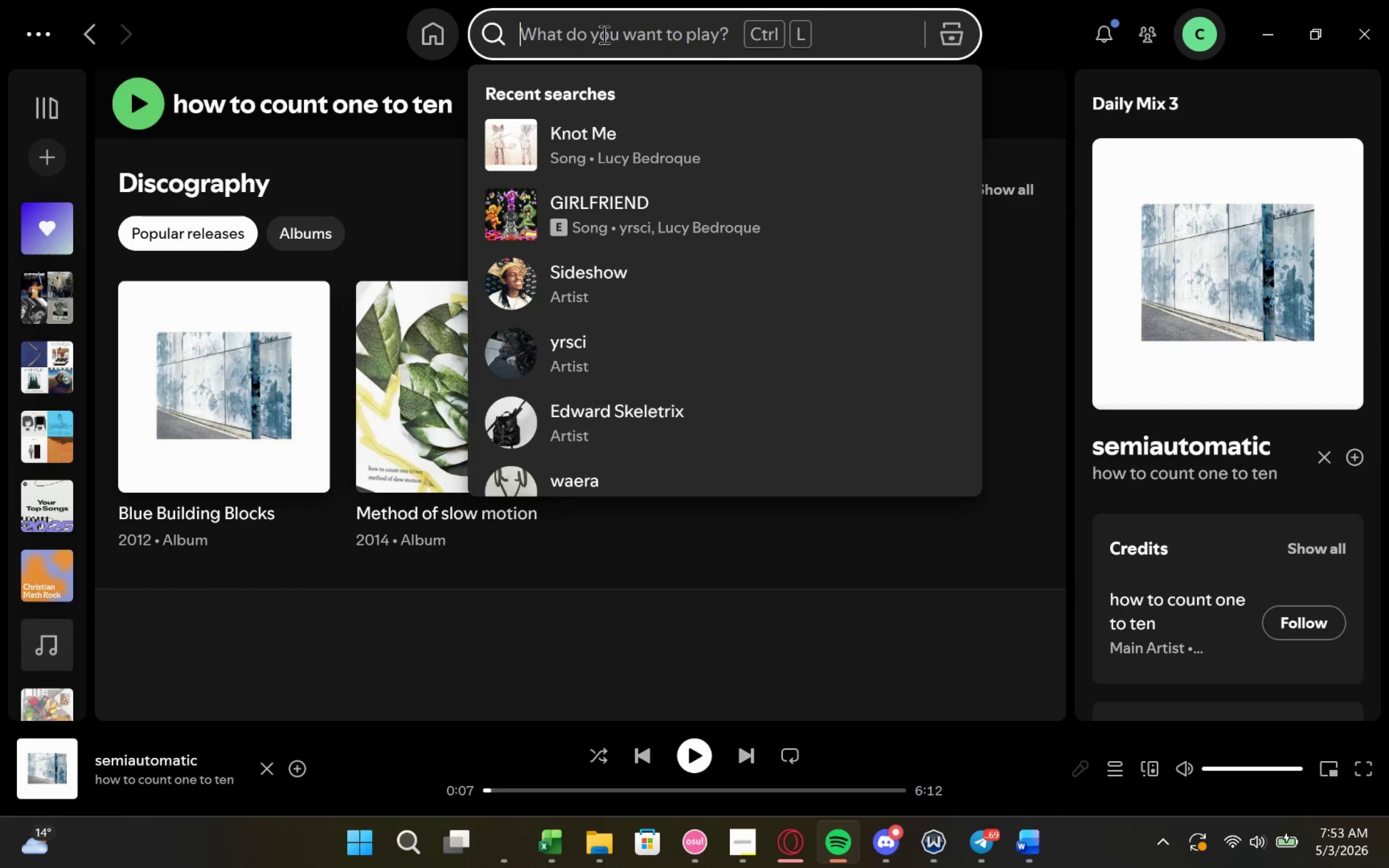 
type(half)
 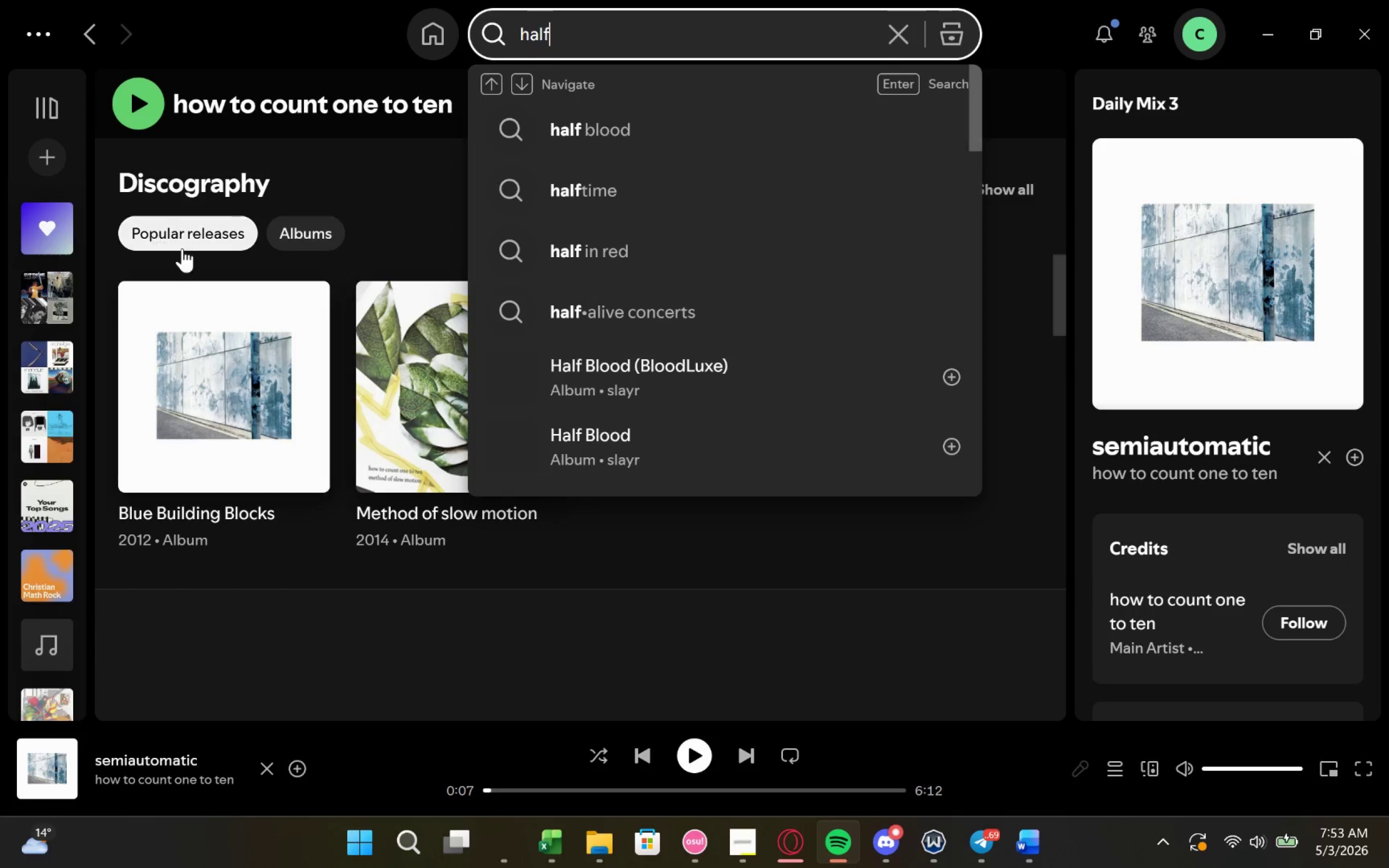 
left_click([722, 127])
 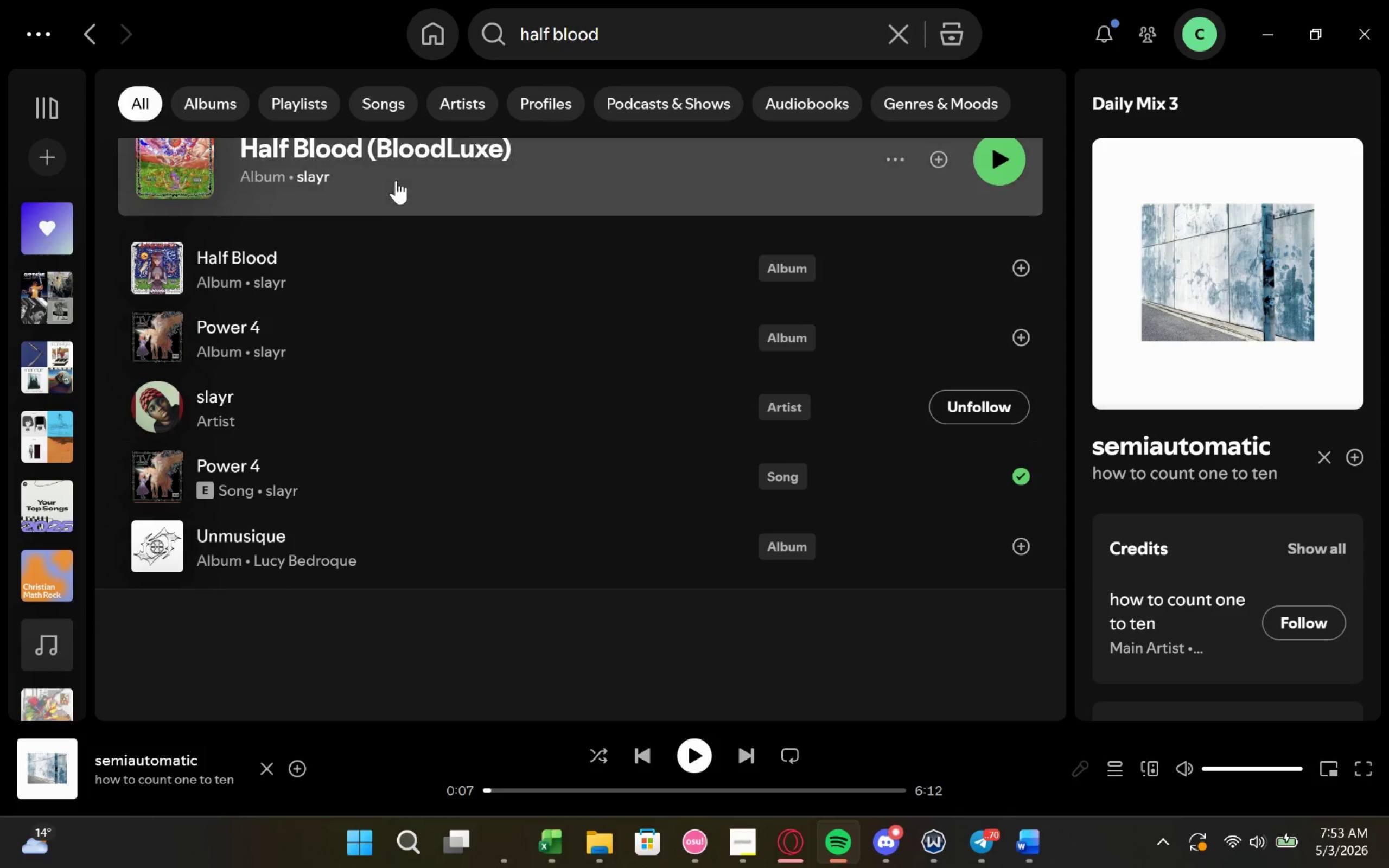 
left_click([317, 139])
 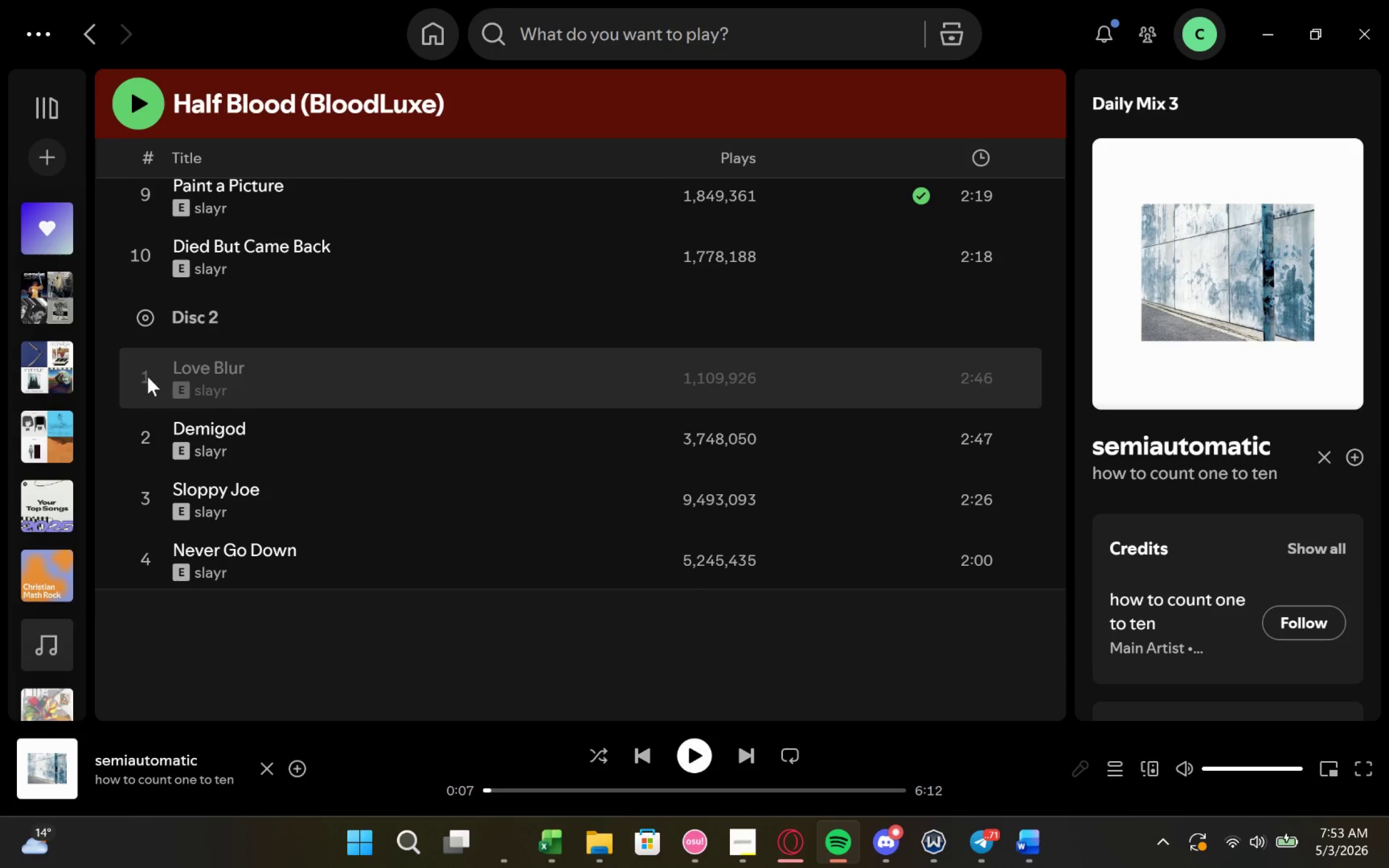 
wait(11.4)
 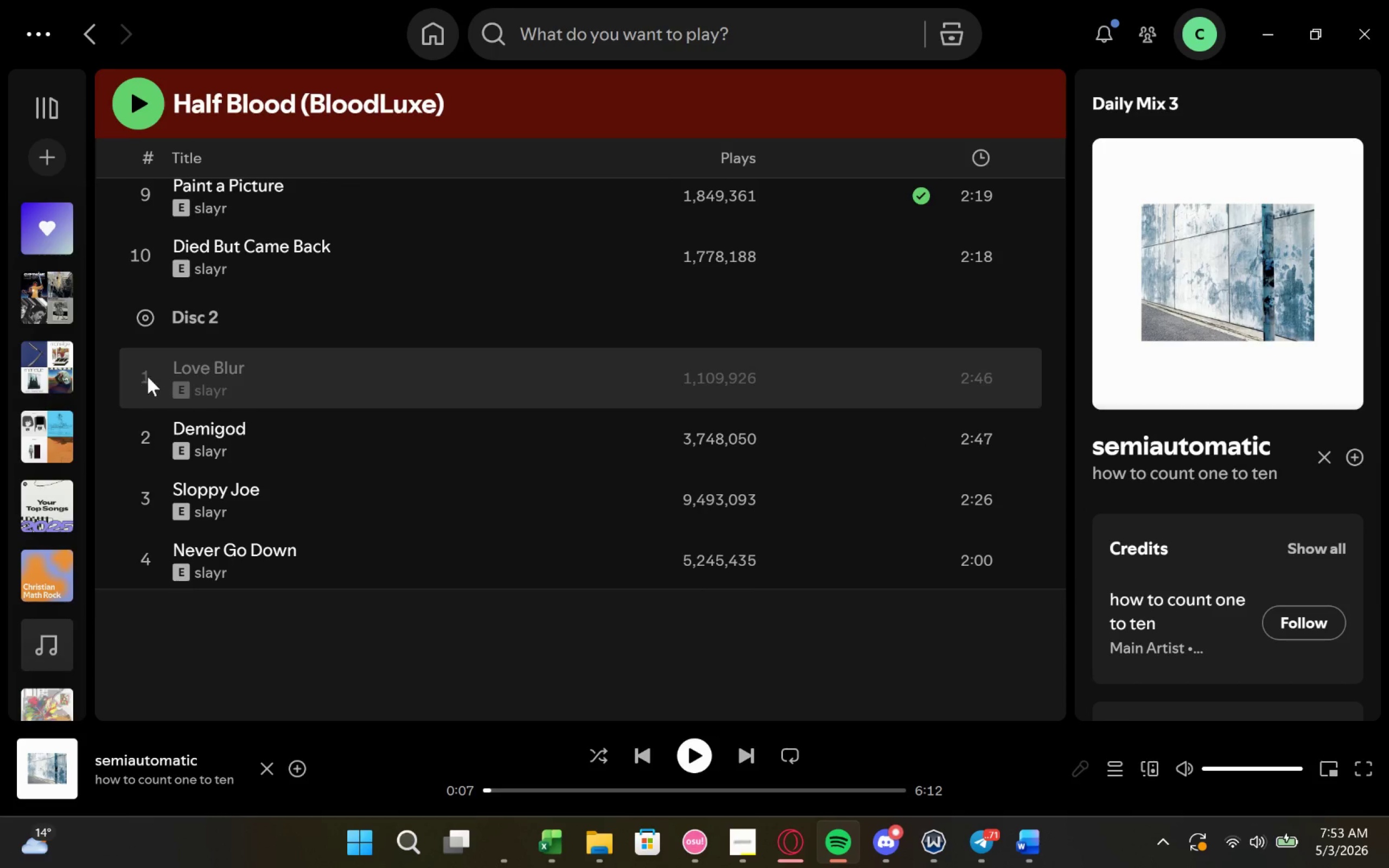 
left_click([772, 748])
 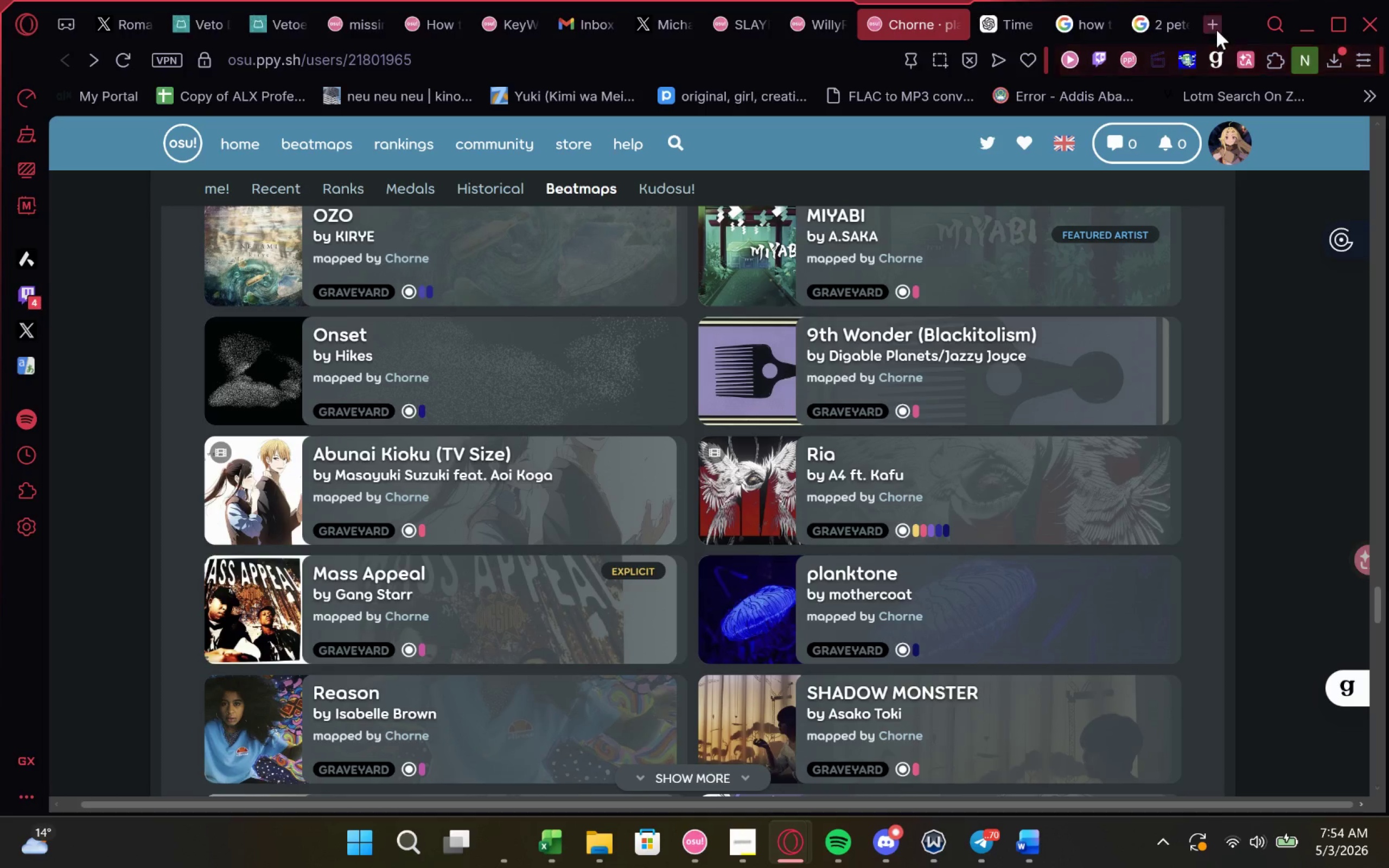 
left_click([1217, 26])
 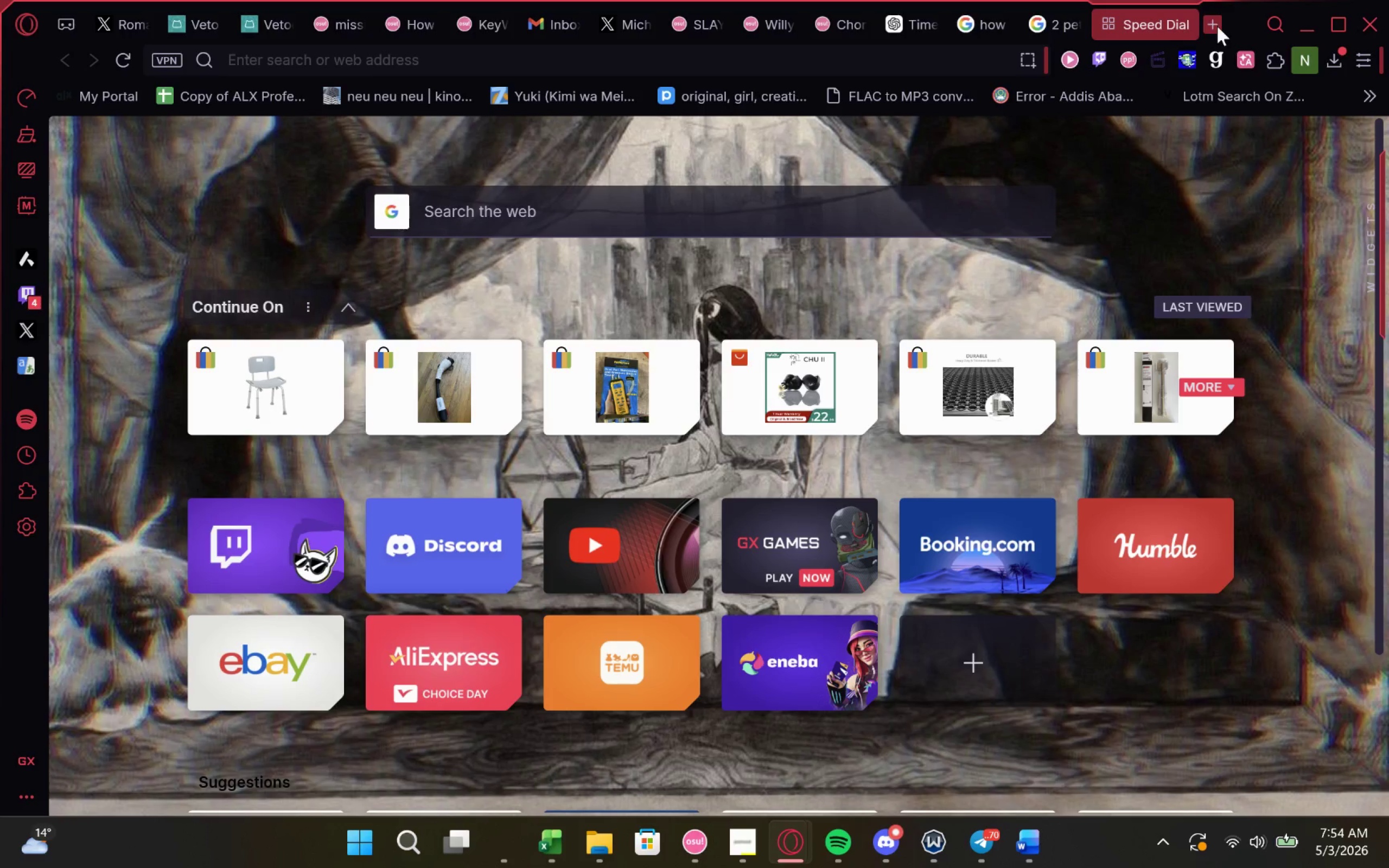 
type(half blood)
 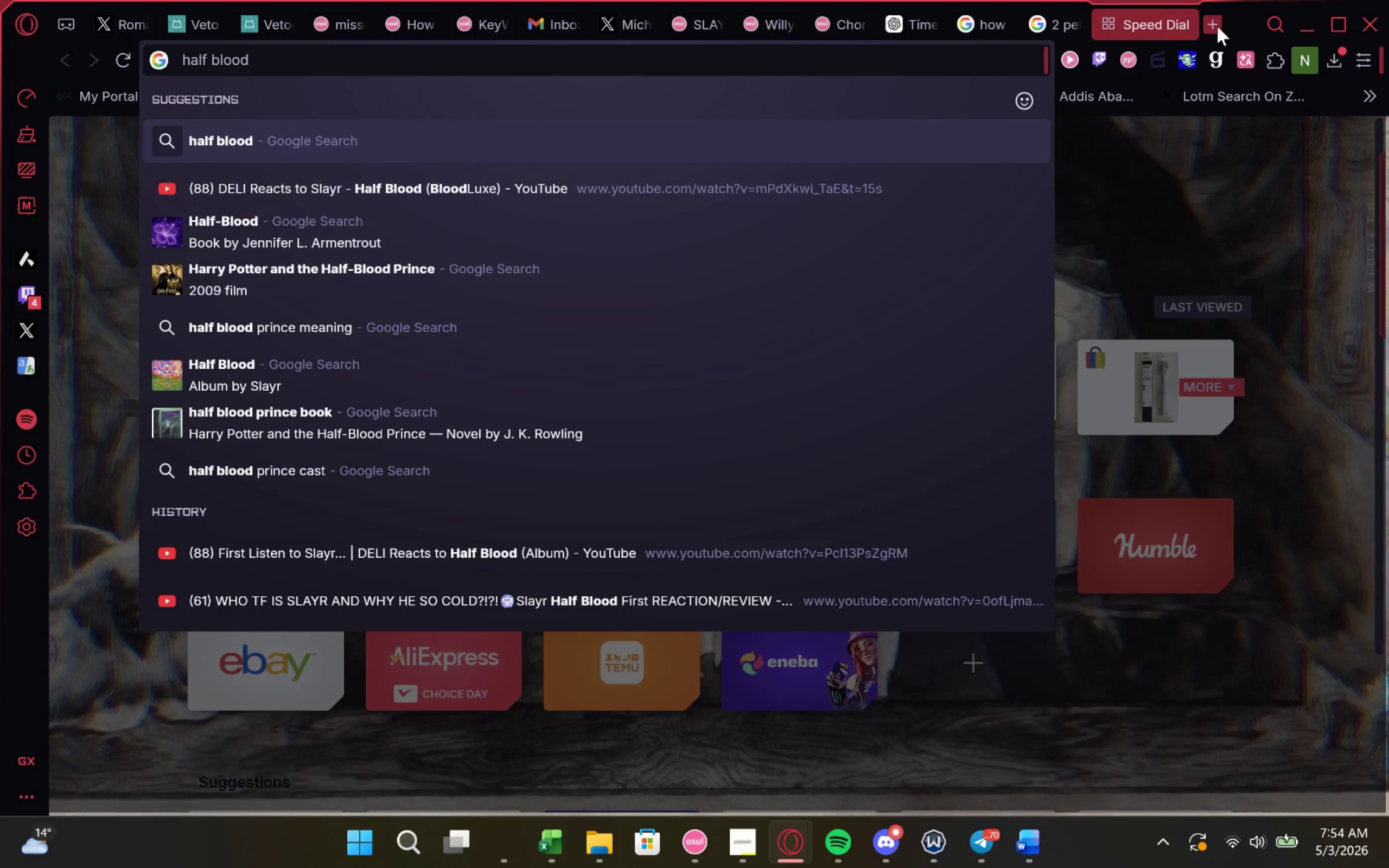 
type( wih ransitions)
 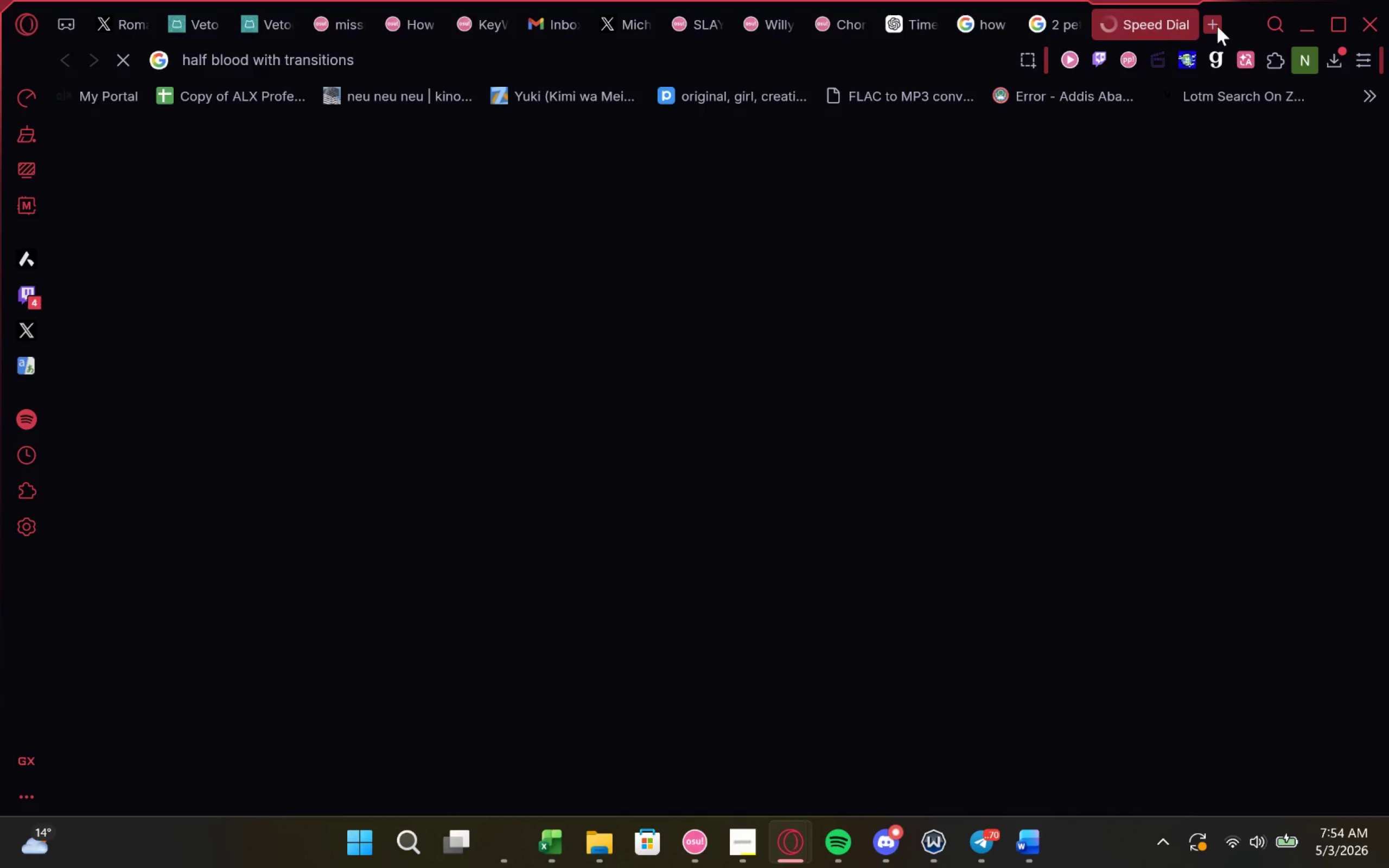 
key(Enter)
 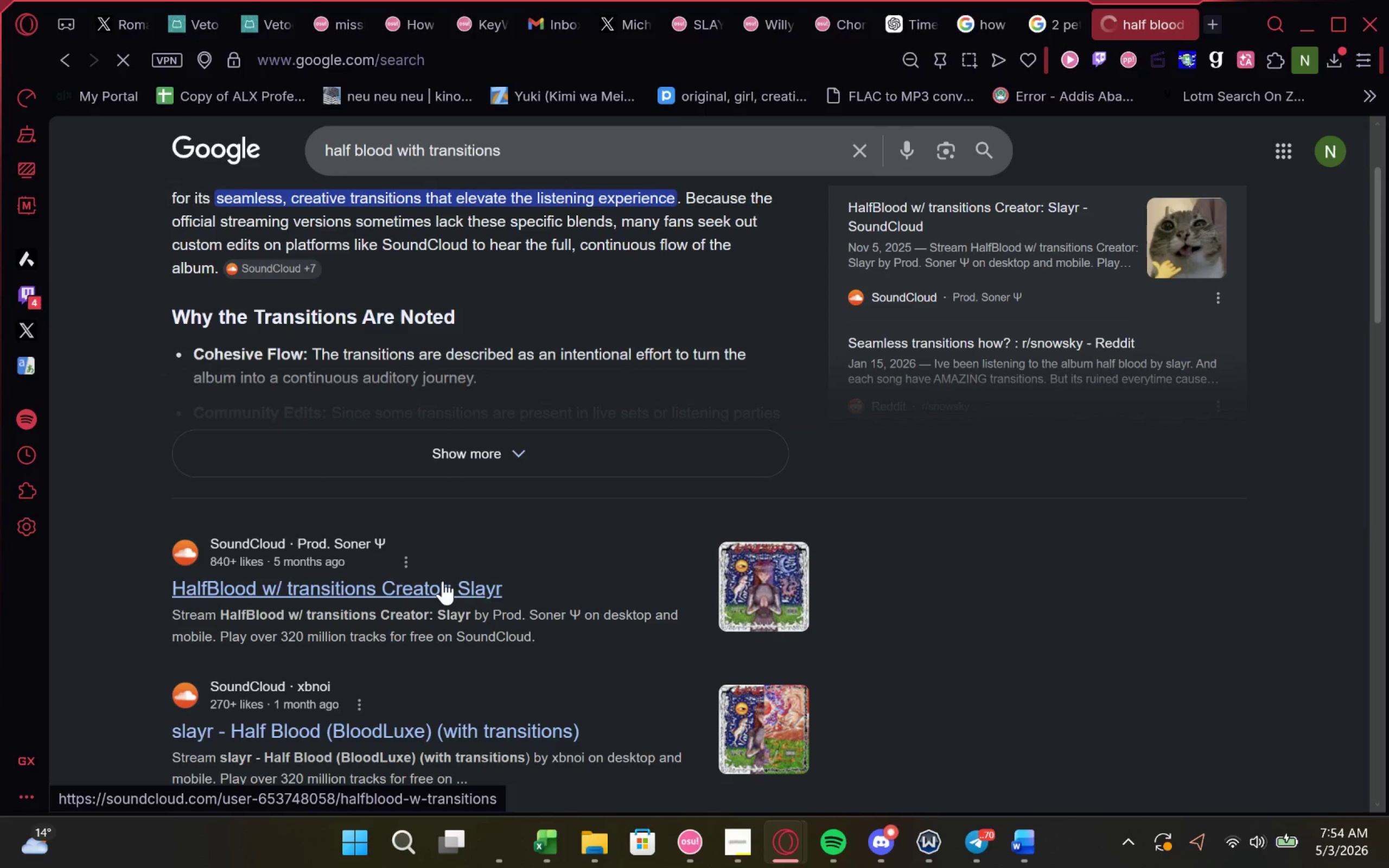 
wait(6.62)
 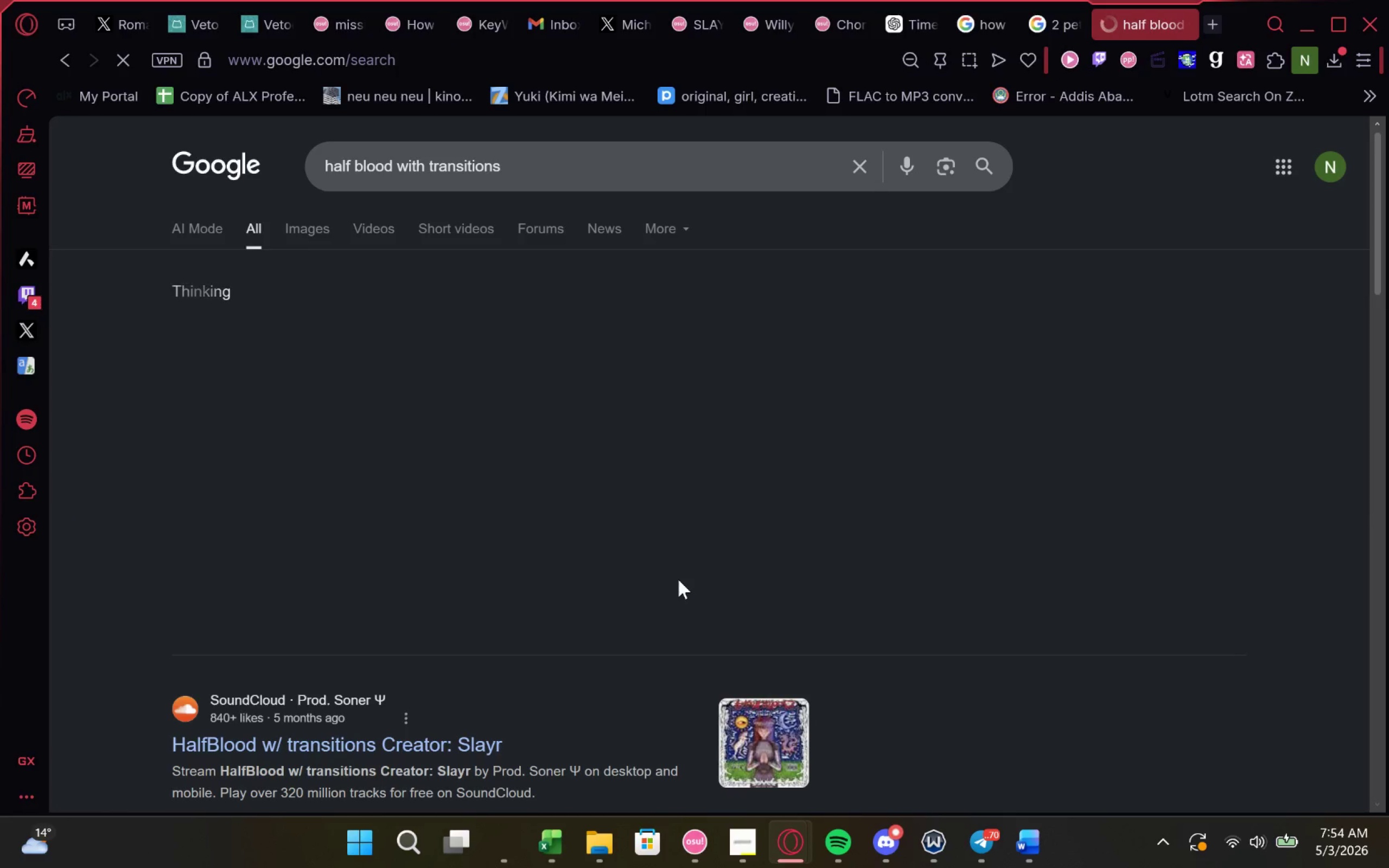 
right_click([443, 581])
 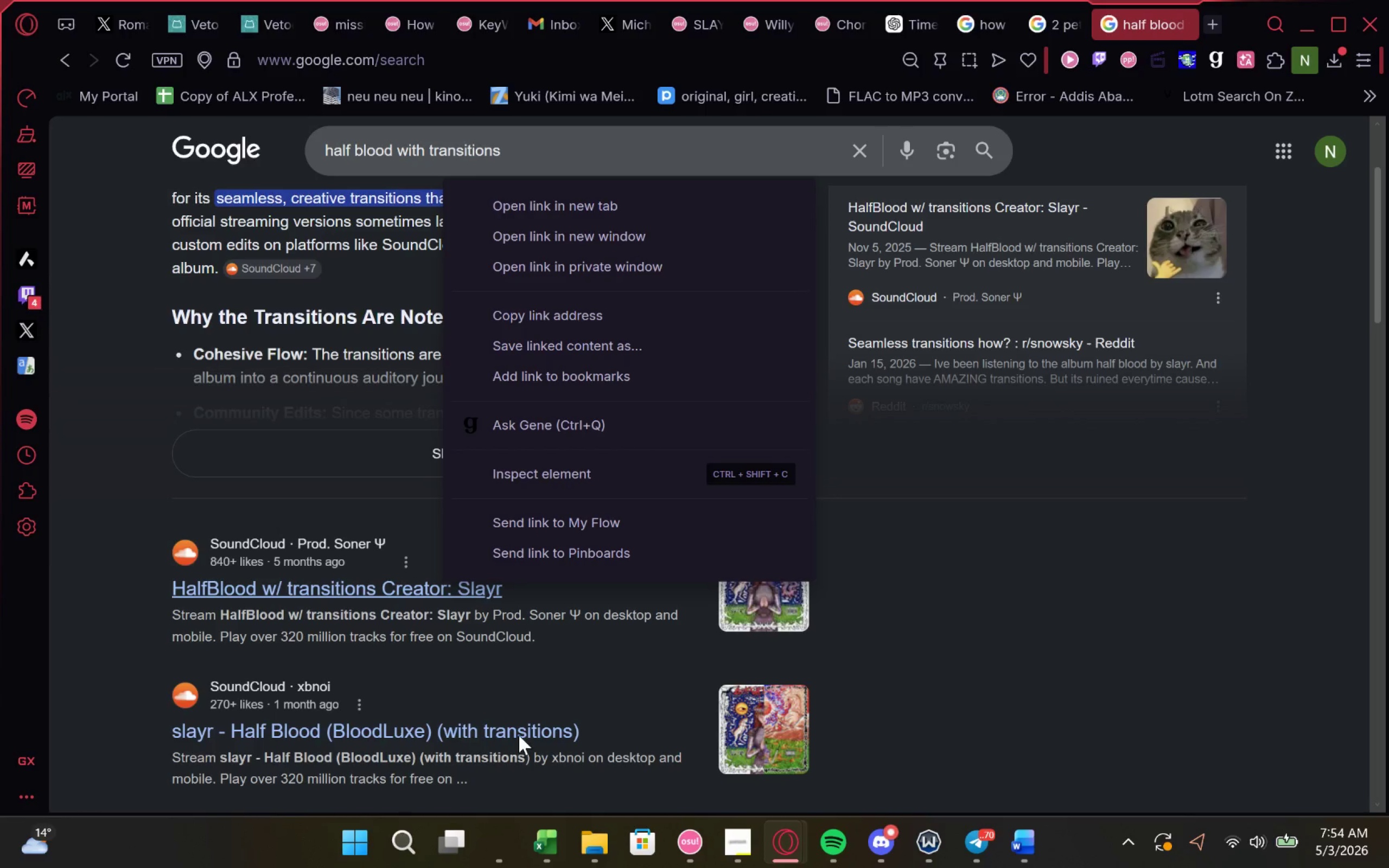 
left_click([517, 735])
 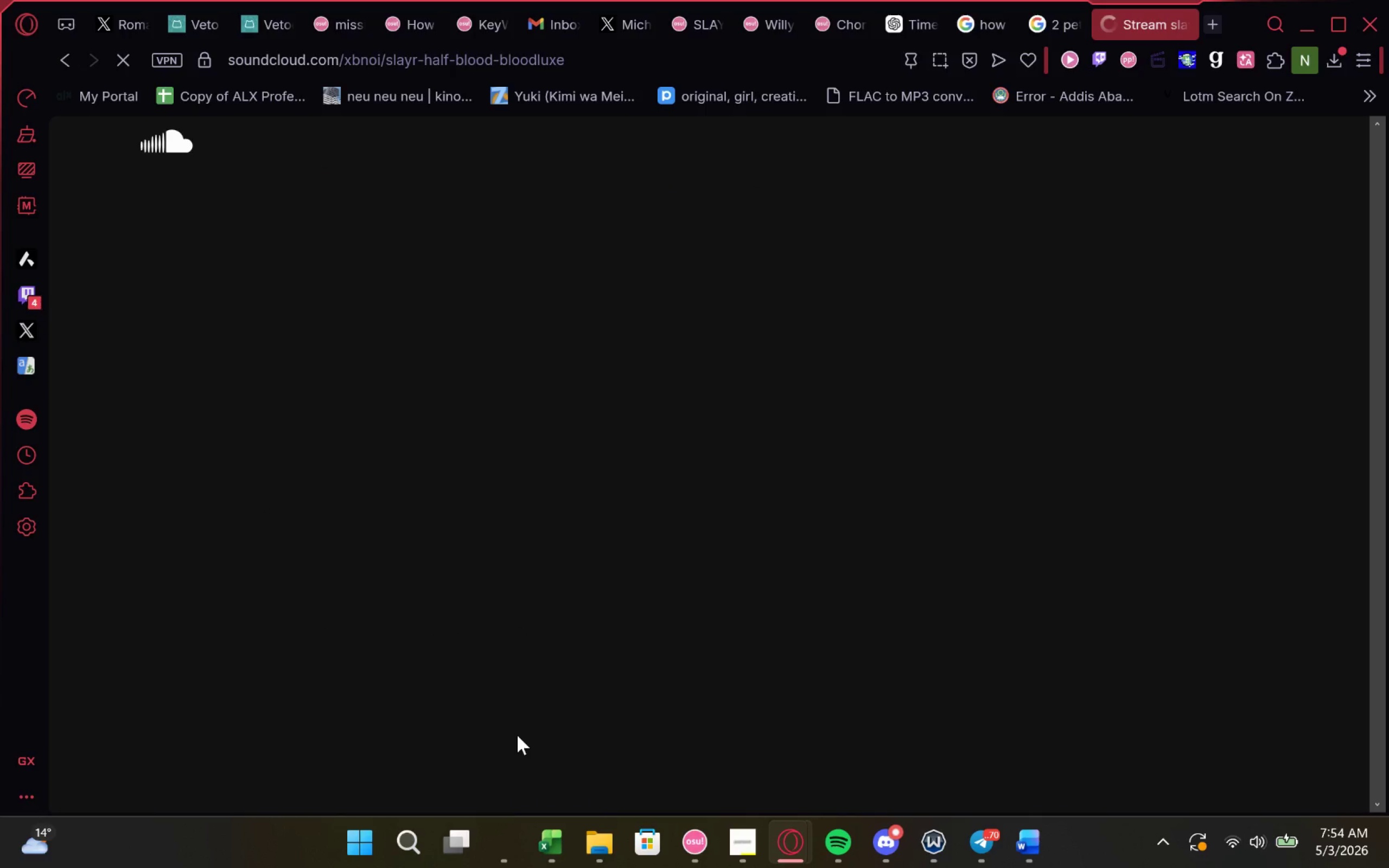 
left_click([517, 735])
 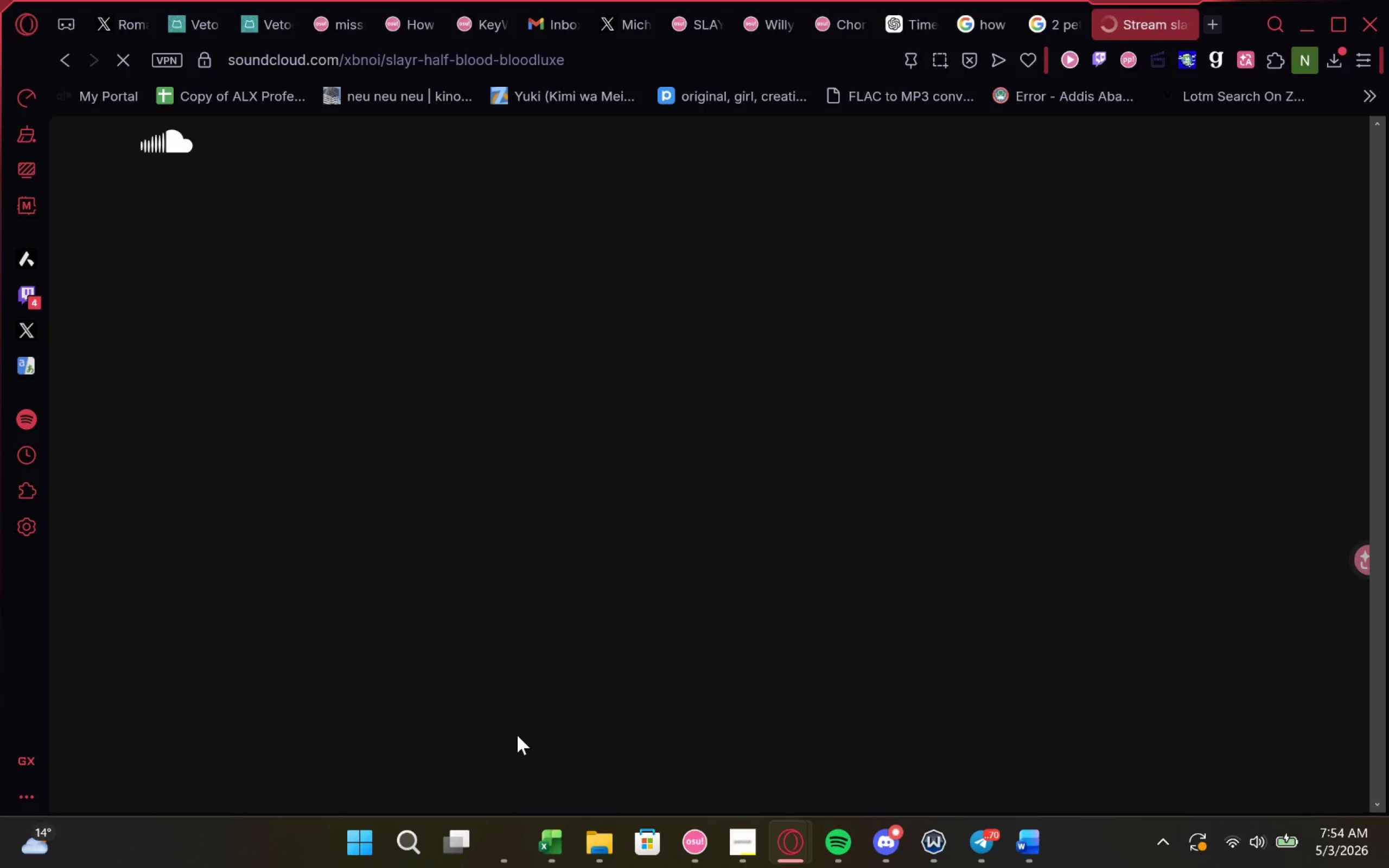 
wait(9.65)
 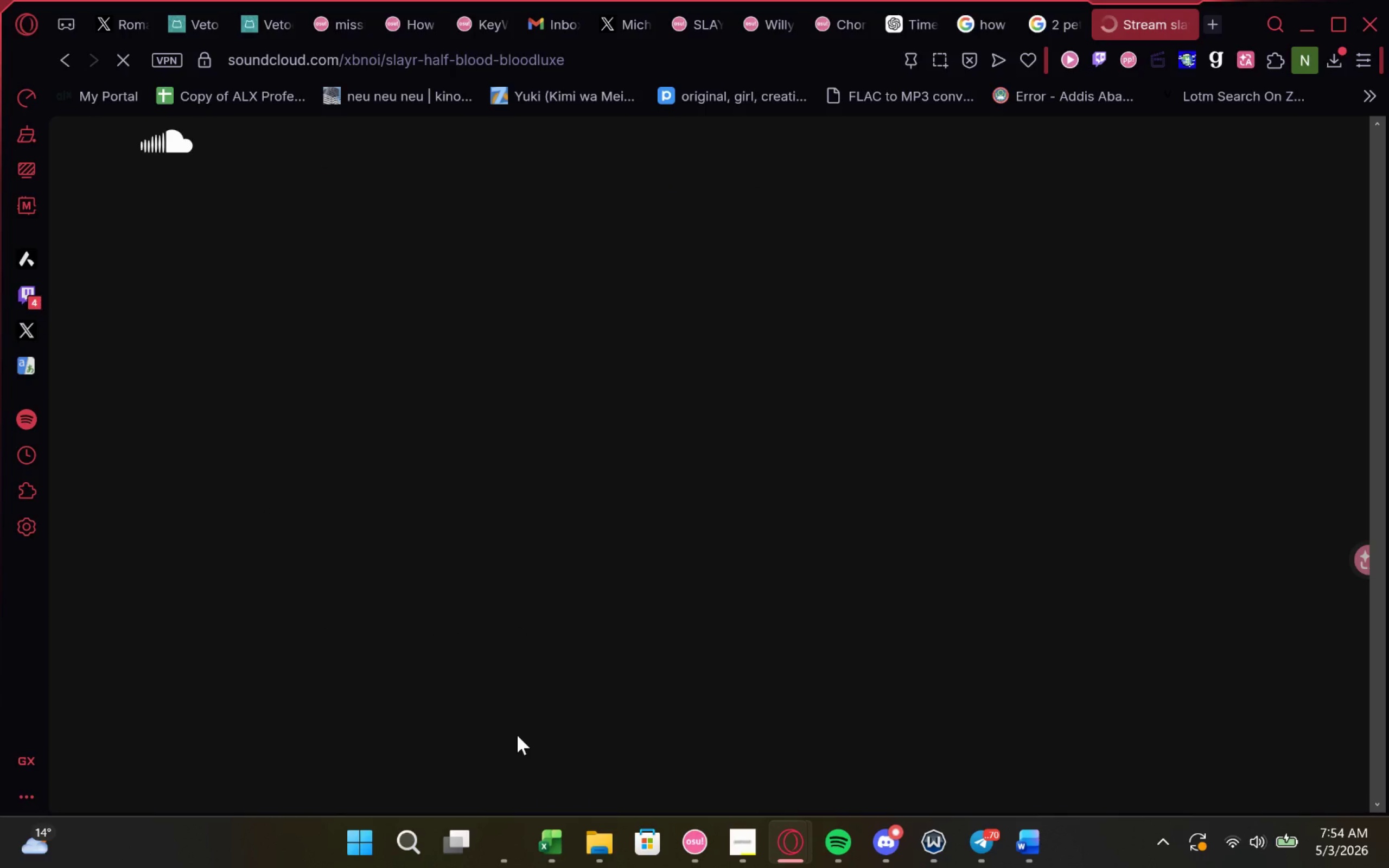 
left_click([1118, 501])
 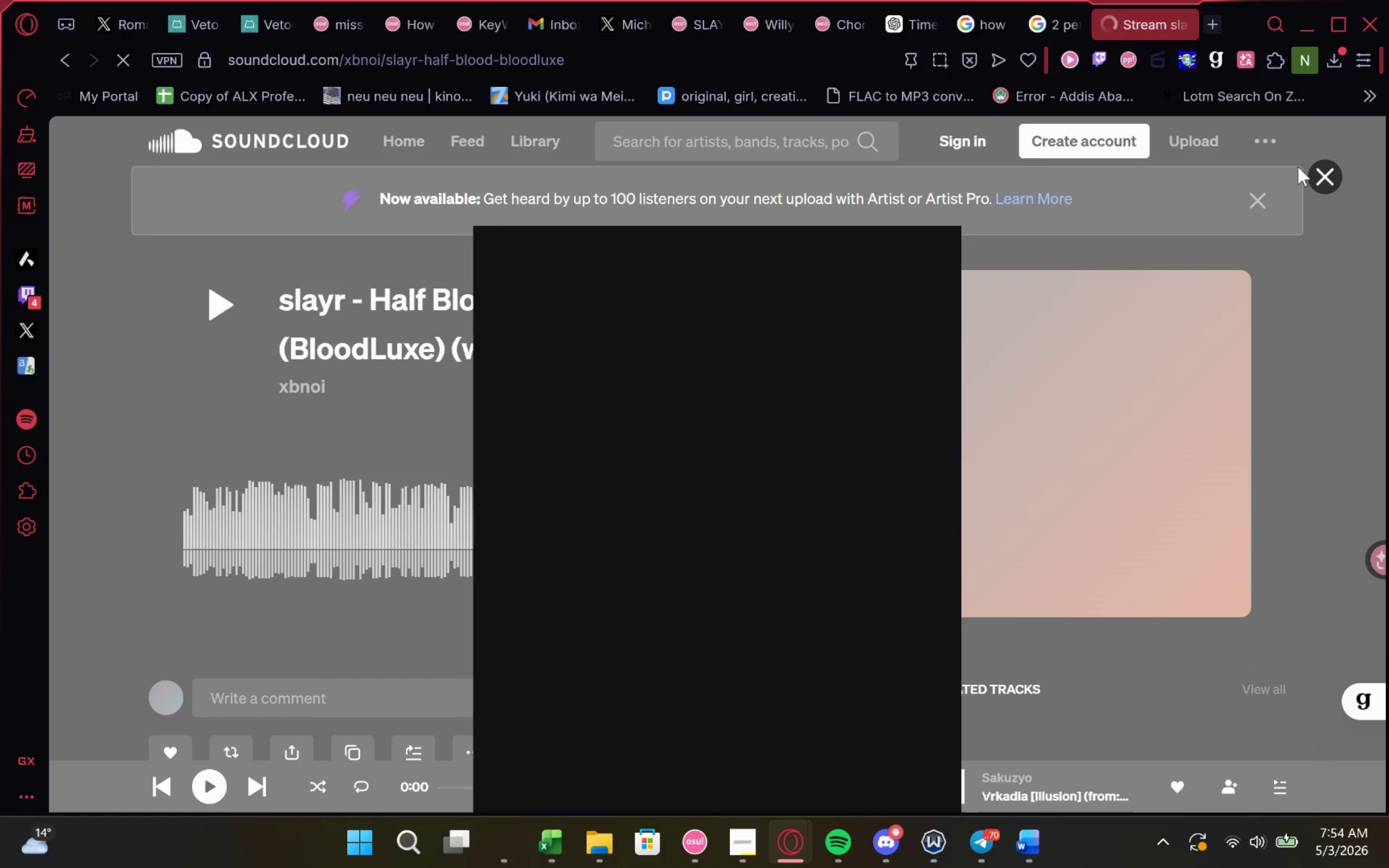 
left_click([1312, 168])
 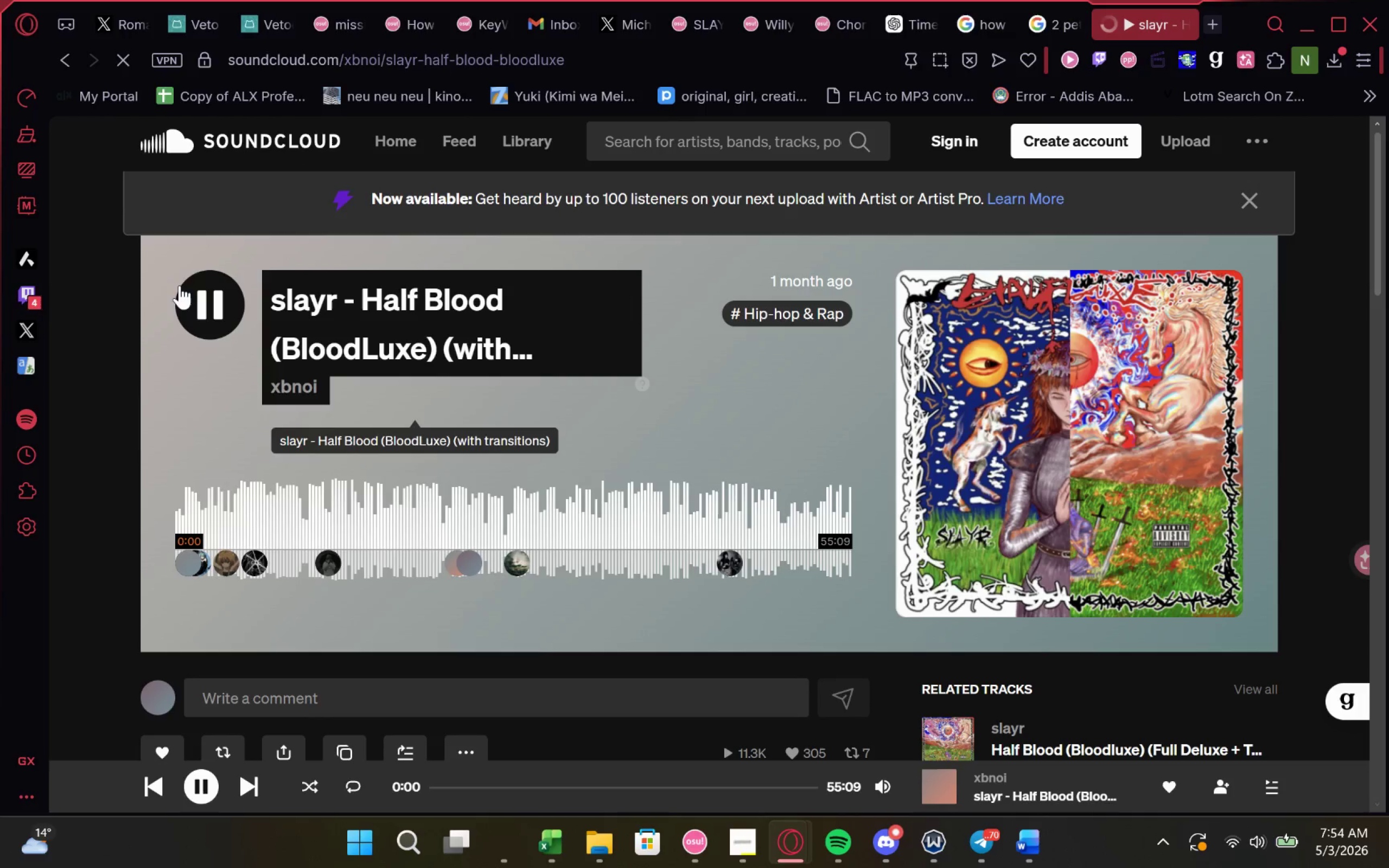 
left_click([180, 286])
 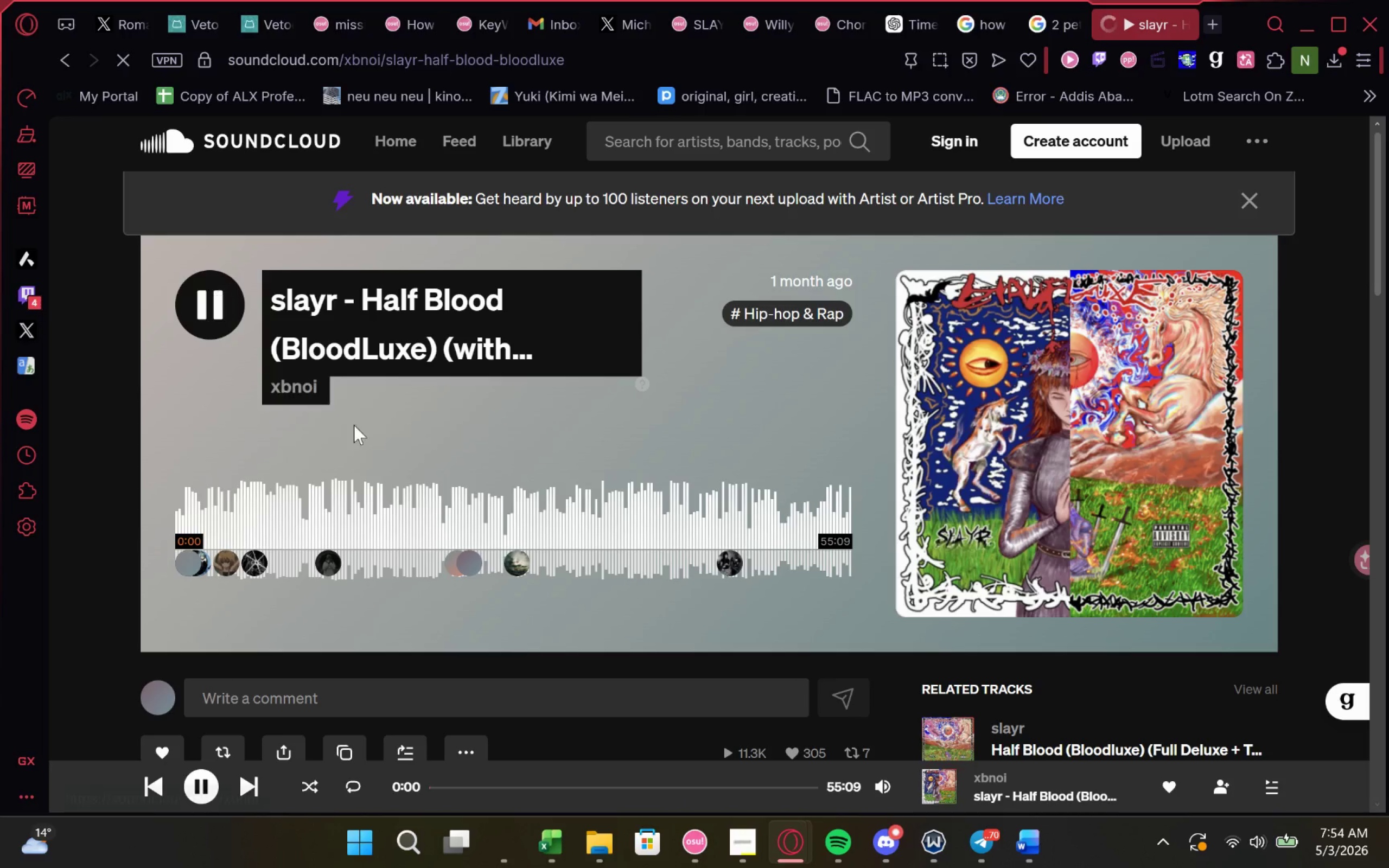 
mouse_move([394, 418])
 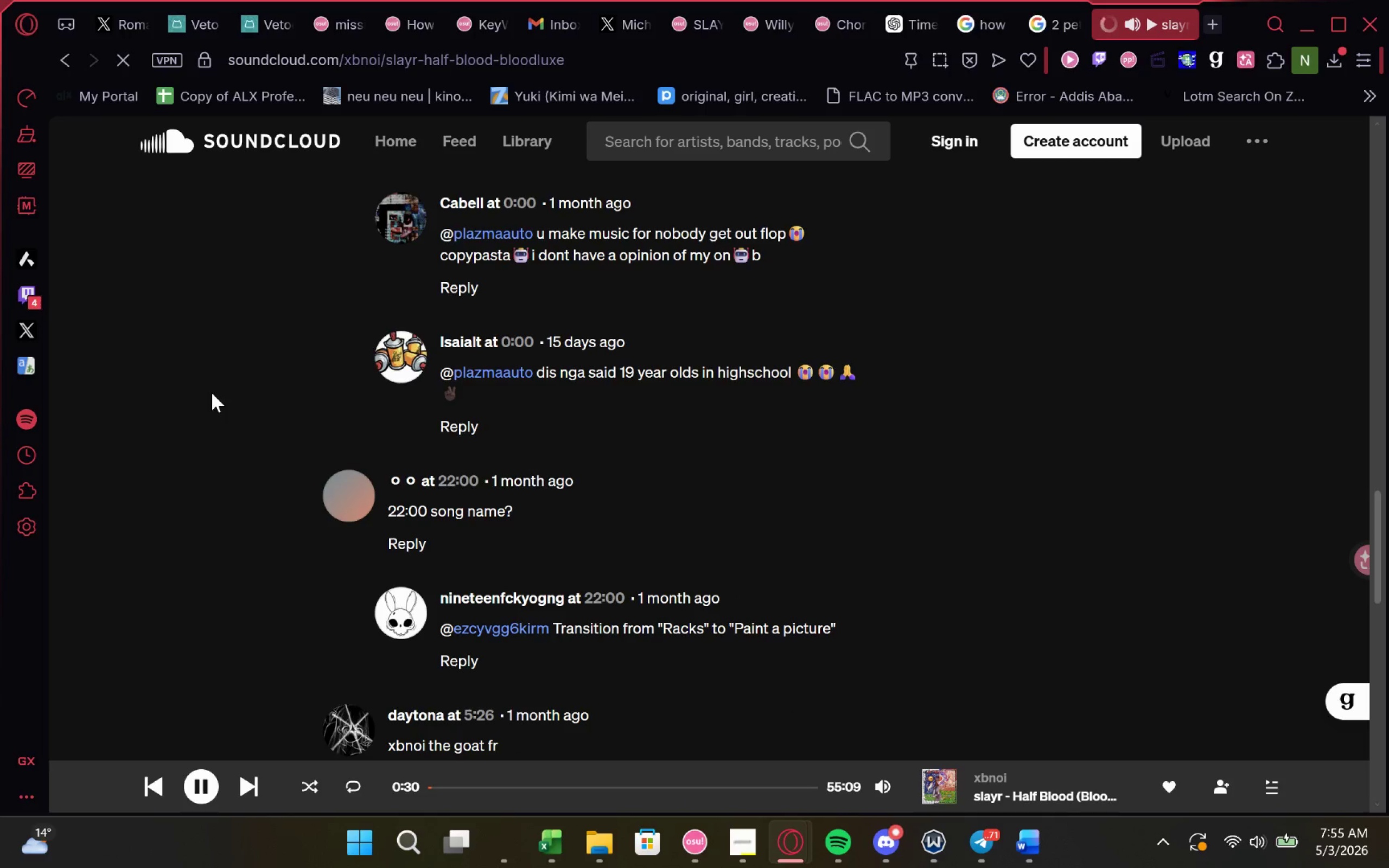 
wait(29.1)
 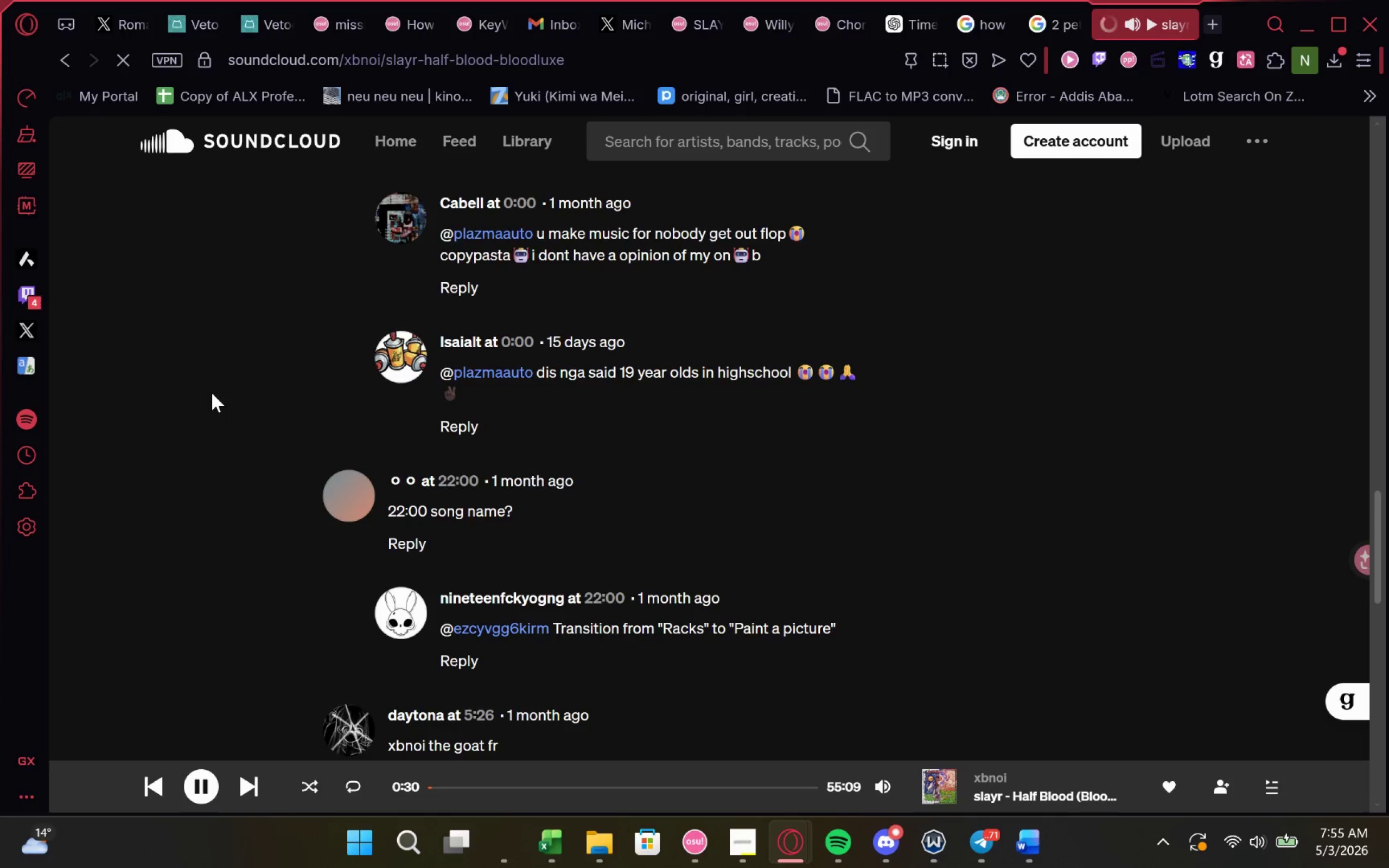 
left_click([726, 741])
 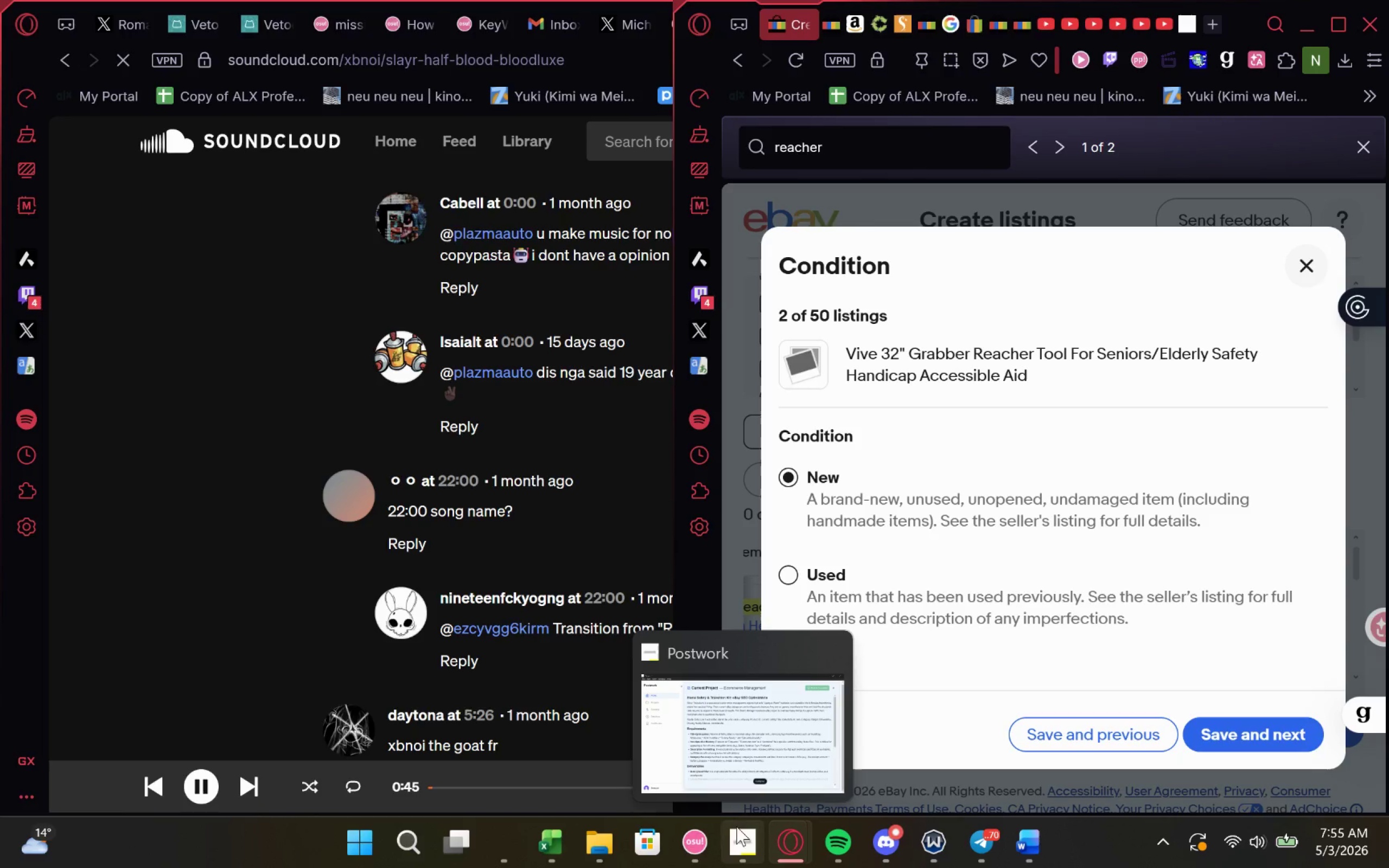 
wait(14.56)
 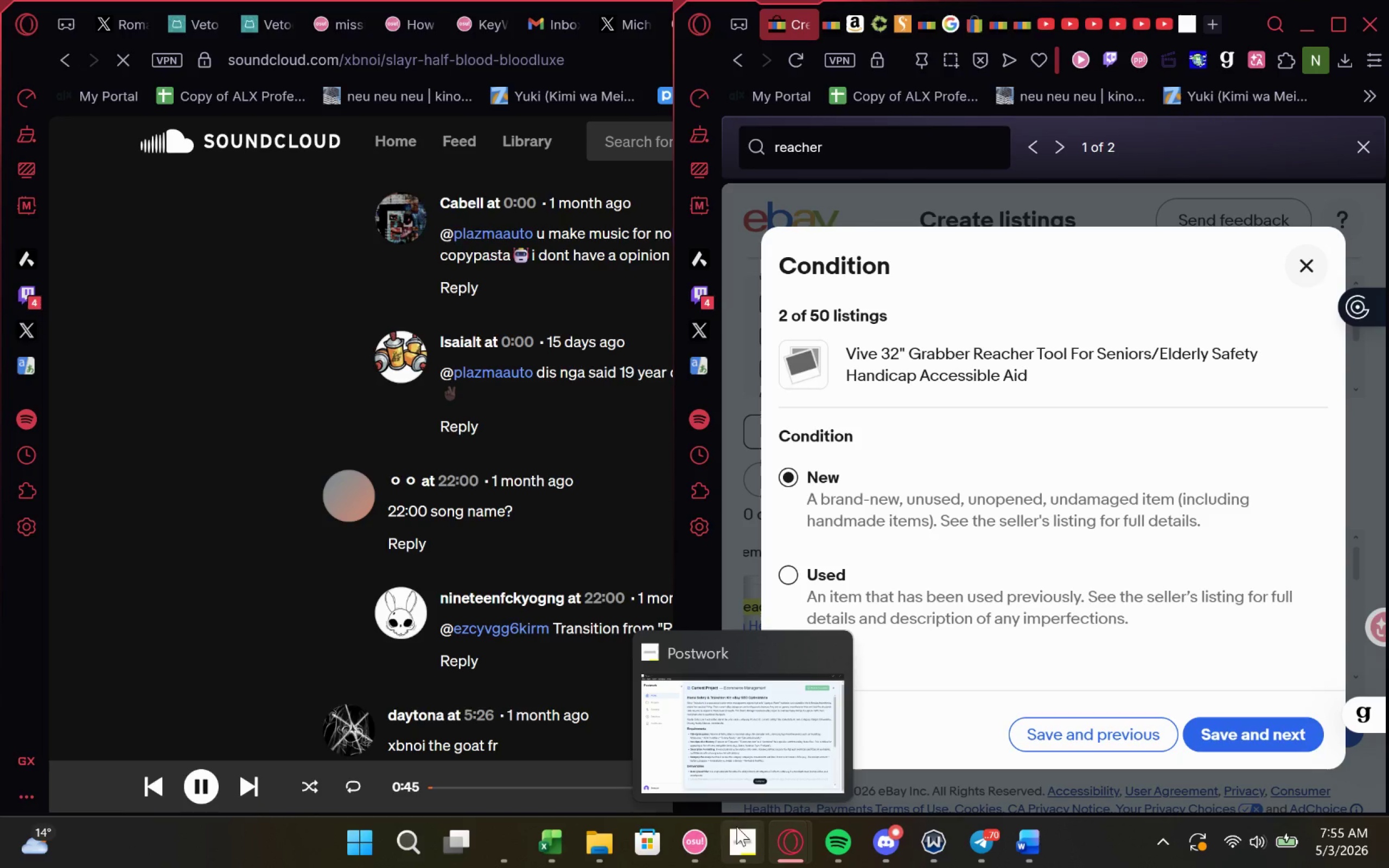 
left_click([539, 835])
 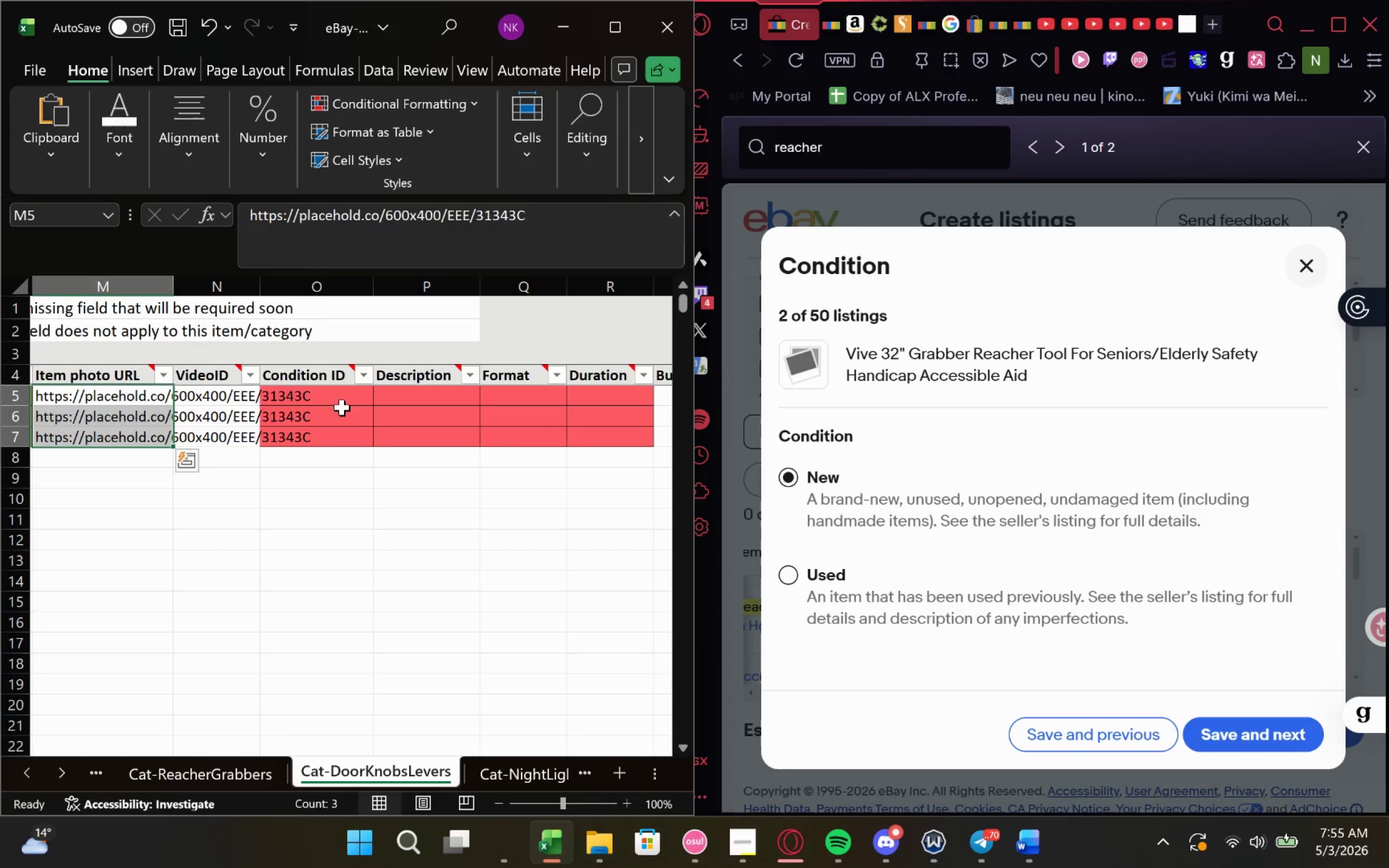 
left_click([346, 404])
 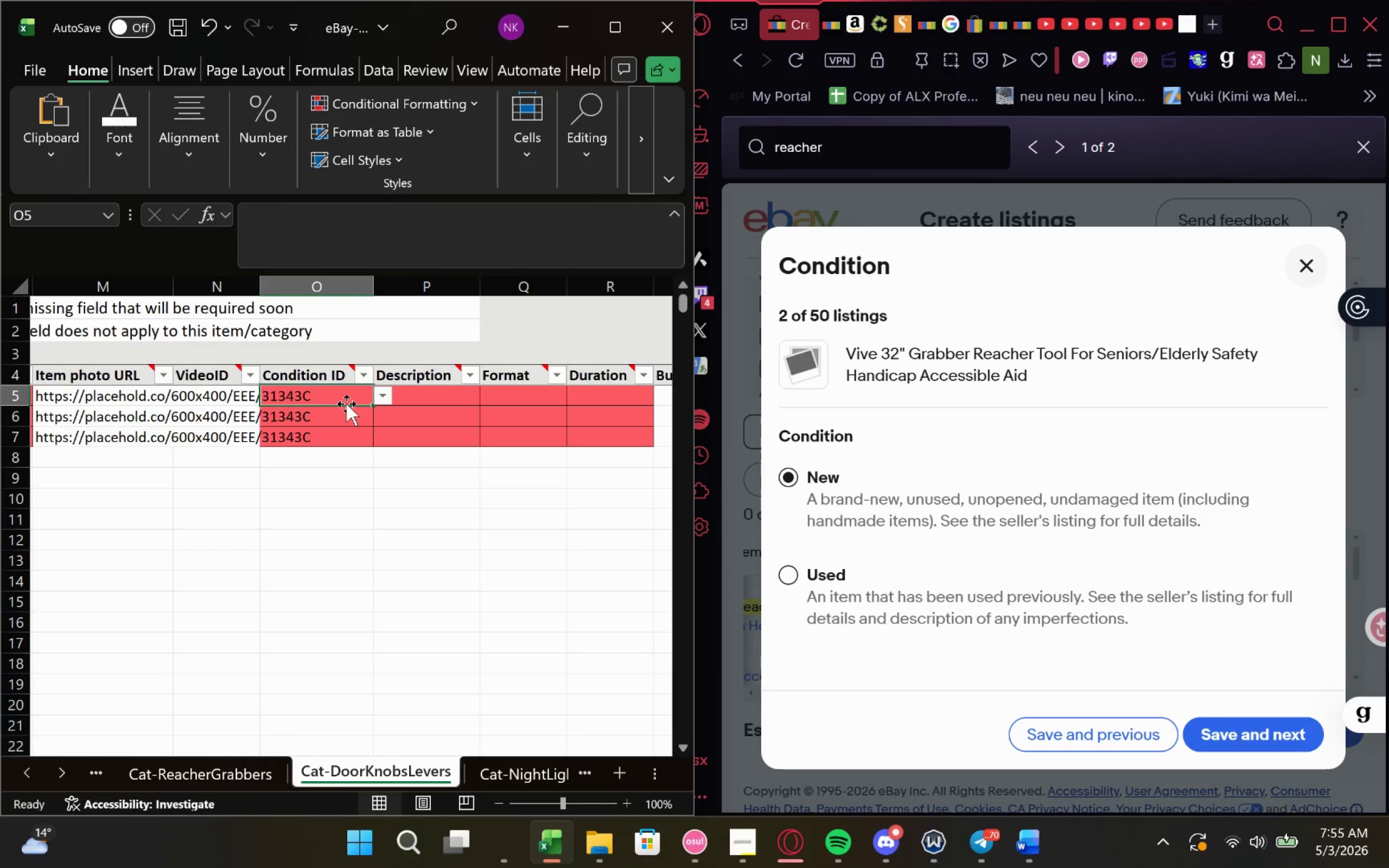 
left_click_drag(start_coordinate=[346, 404], to_coordinate=[351, 403])
 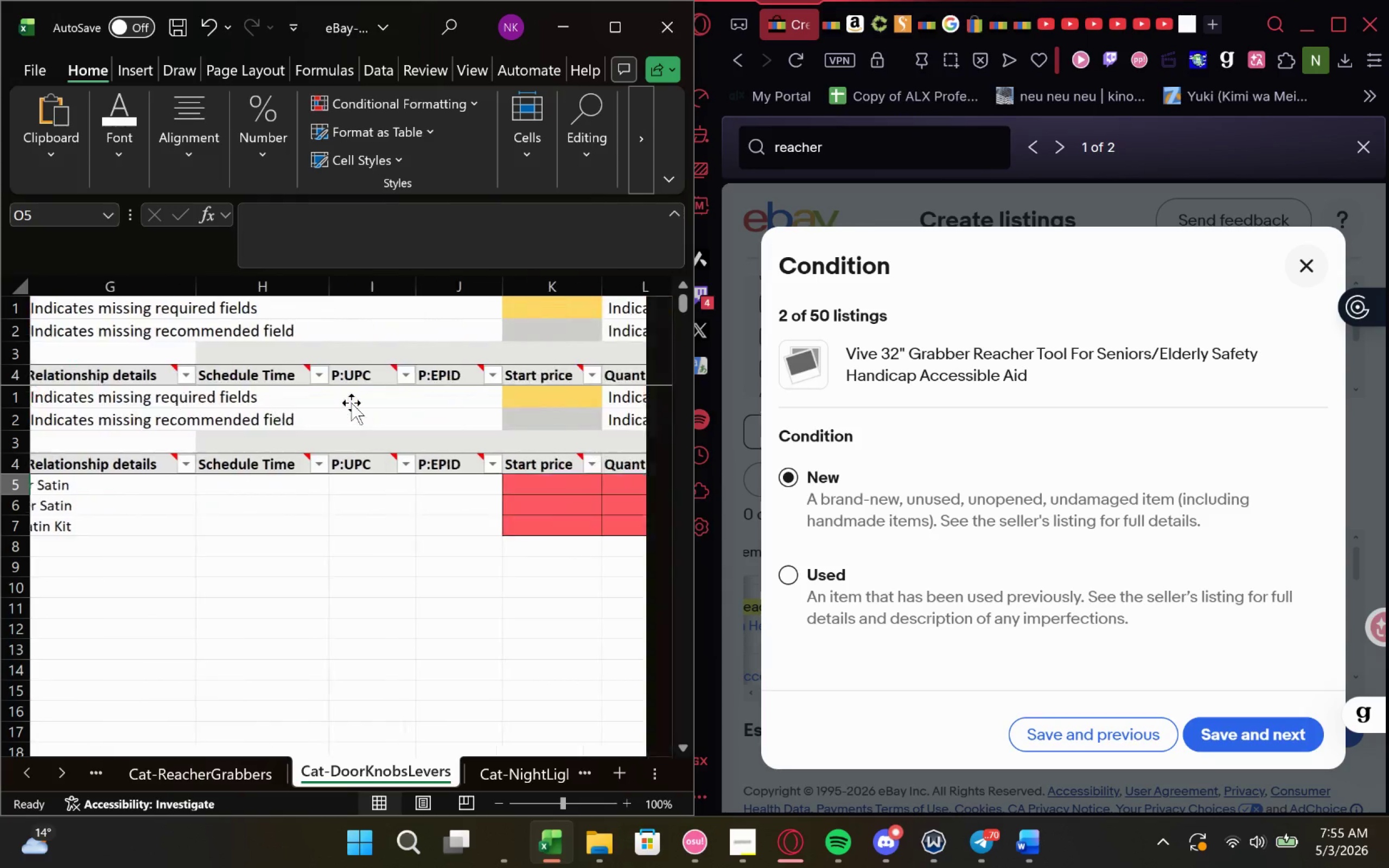 
wait(5.21)
 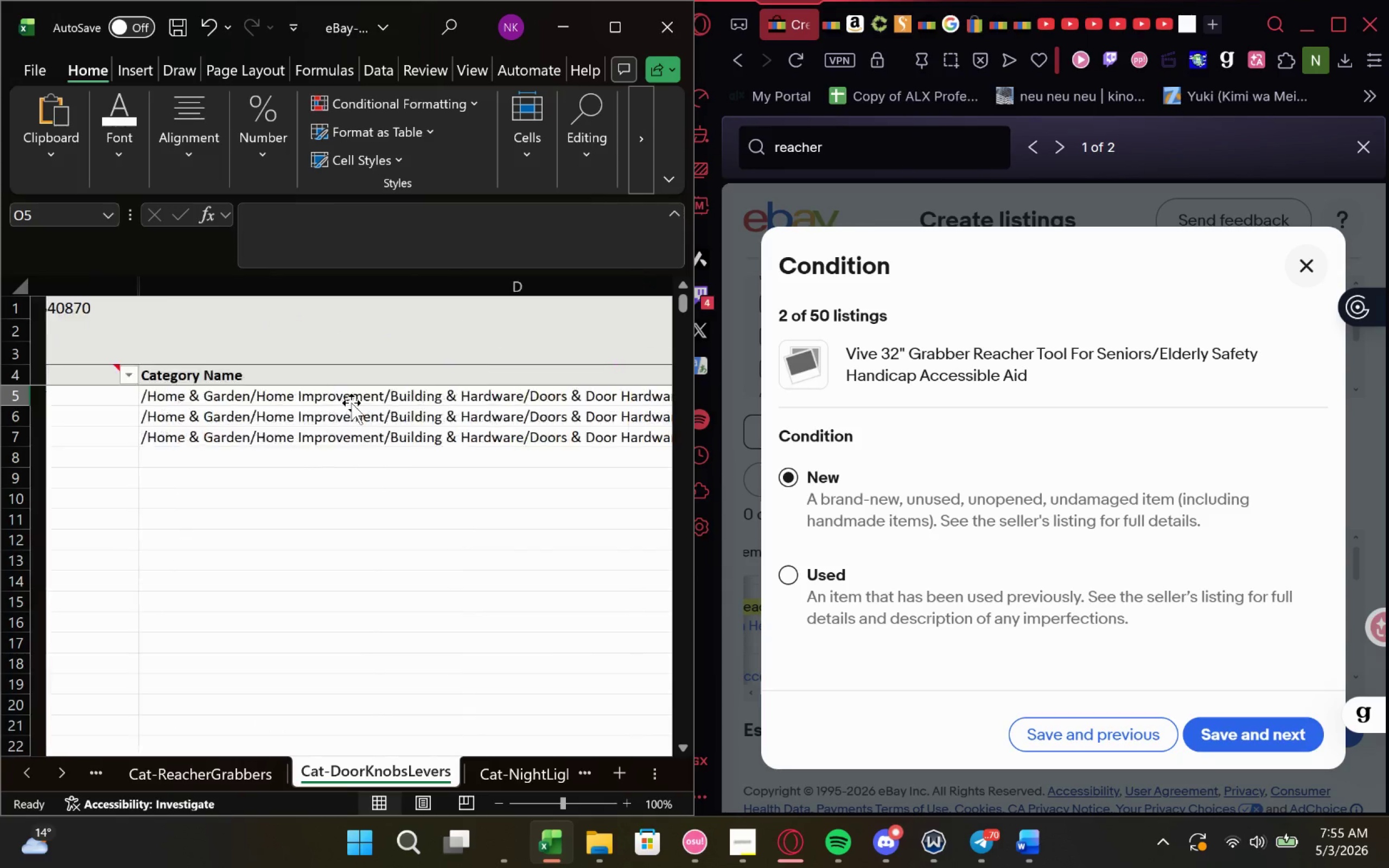 
left_click([350, 403])
 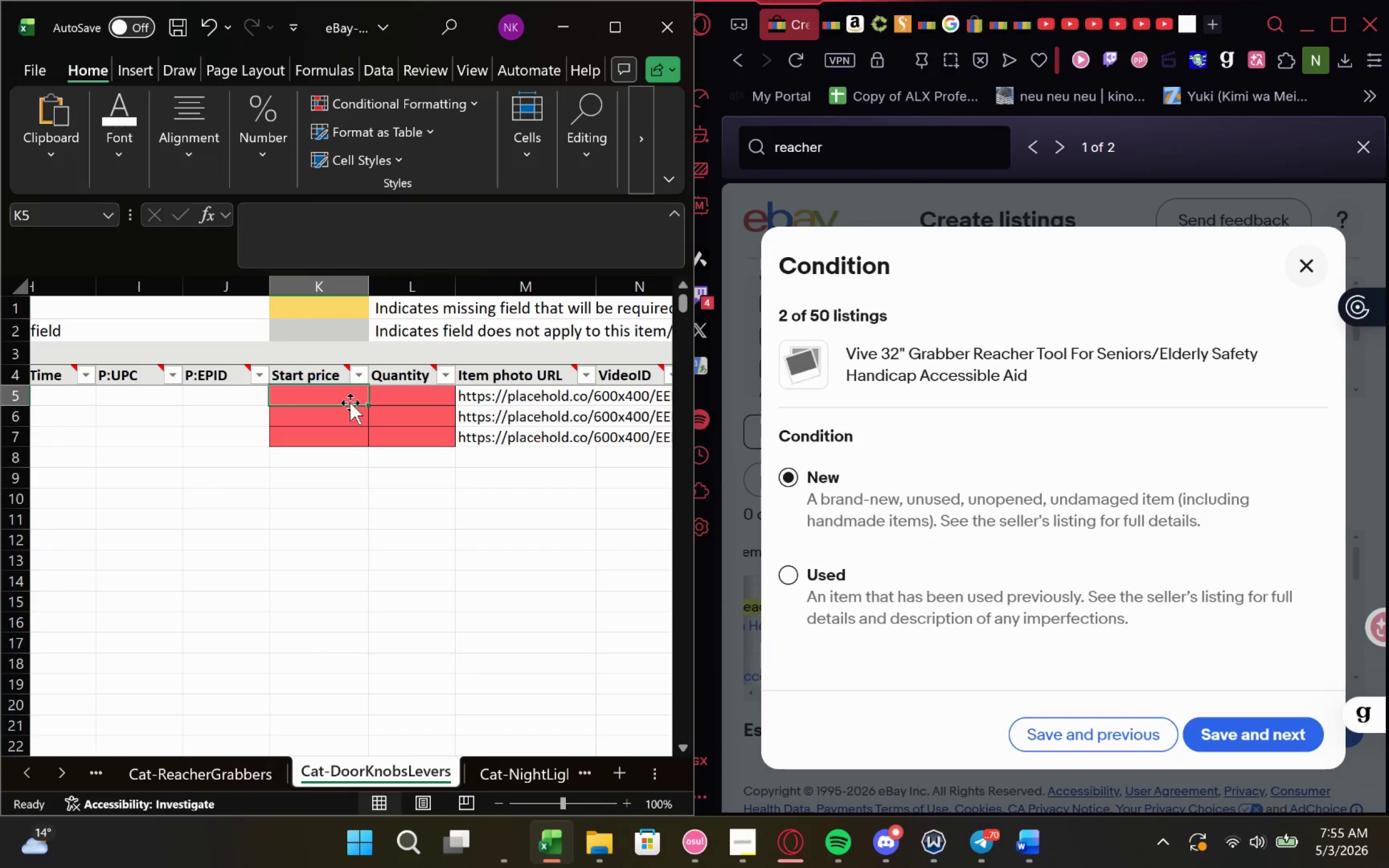 
wait(6.12)
 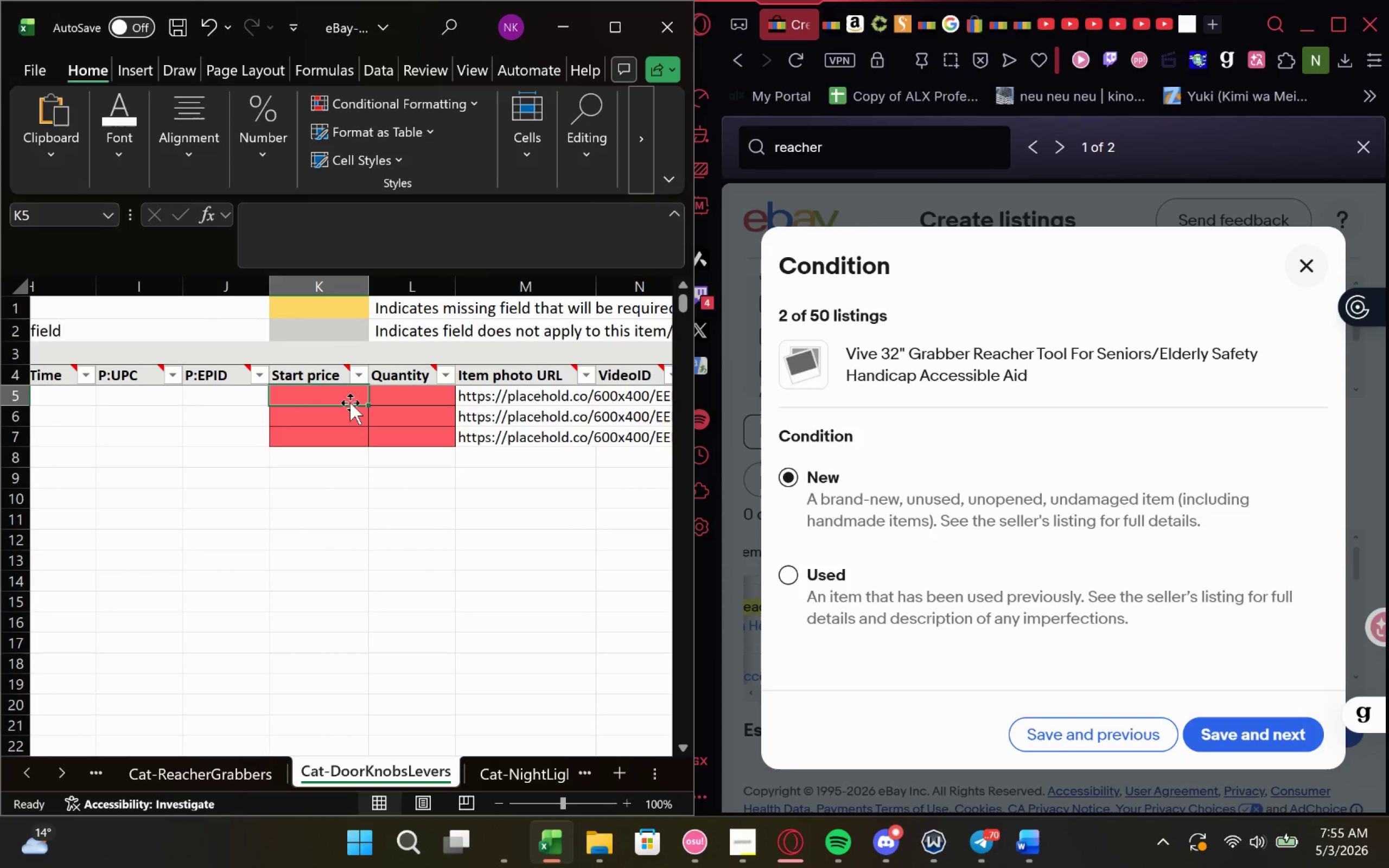 
type(15.99)
 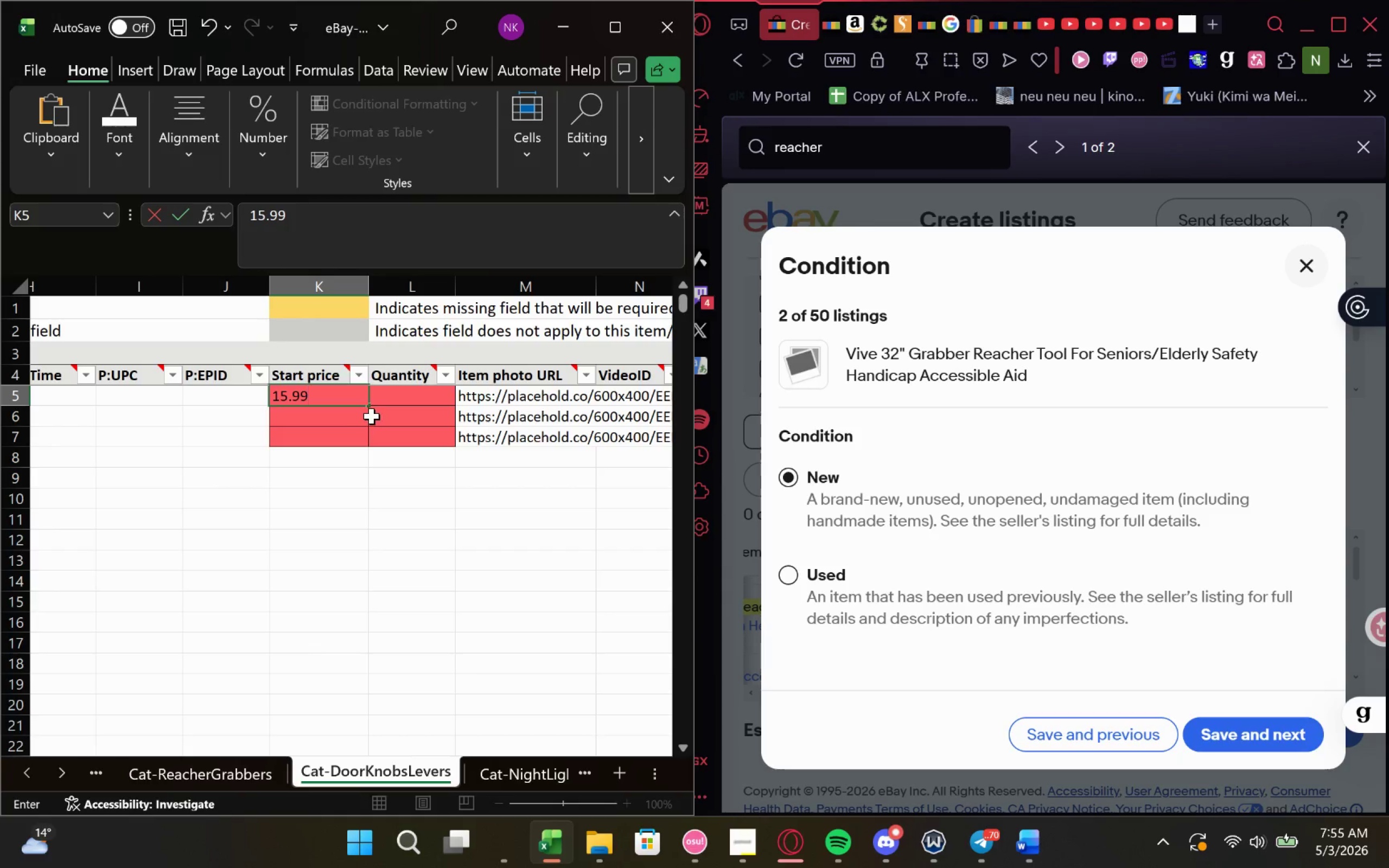 
left_click_drag(start_coordinate=[370, 400], to_coordinate=[367, 451])
 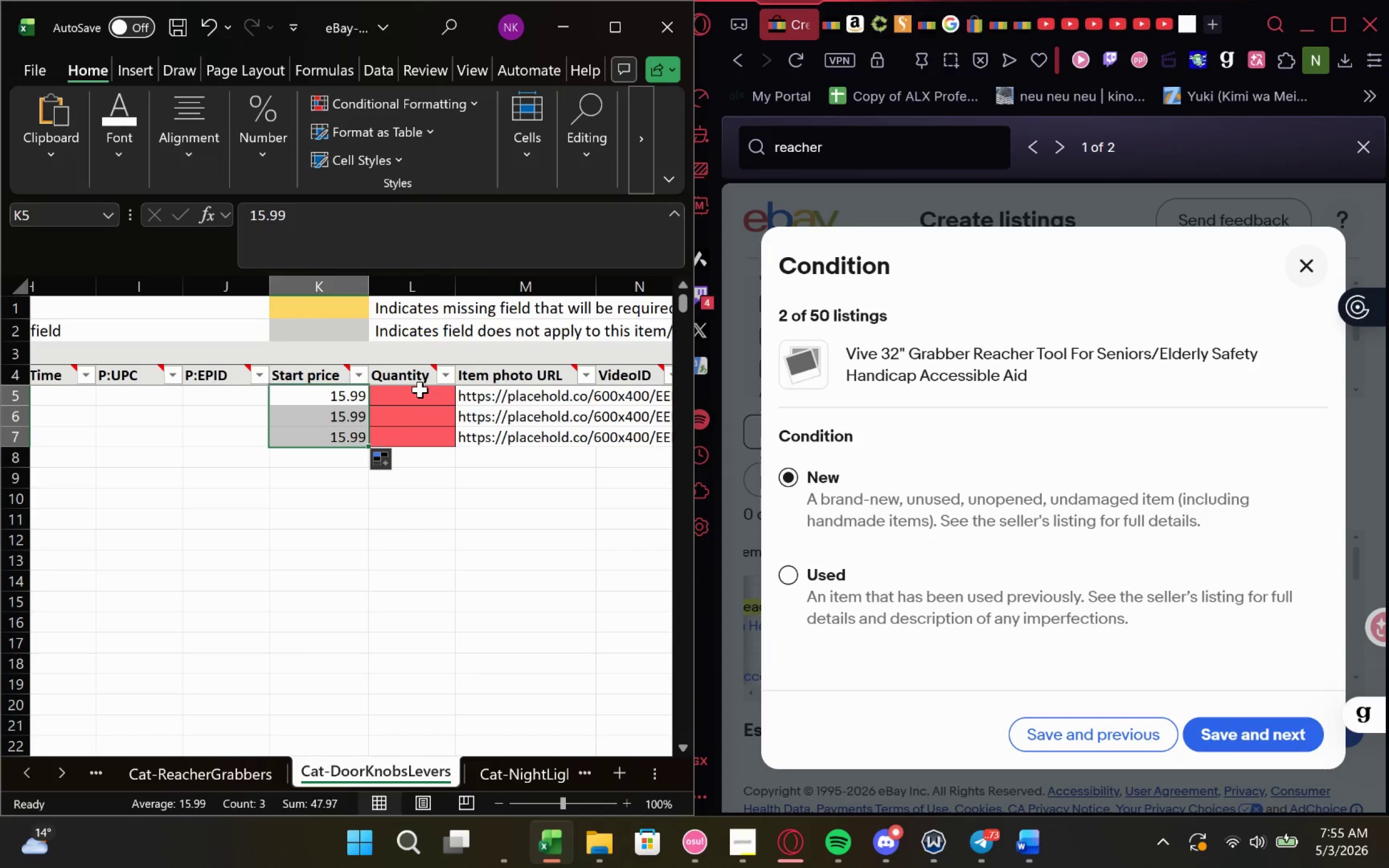 
left_click([417, 391])
 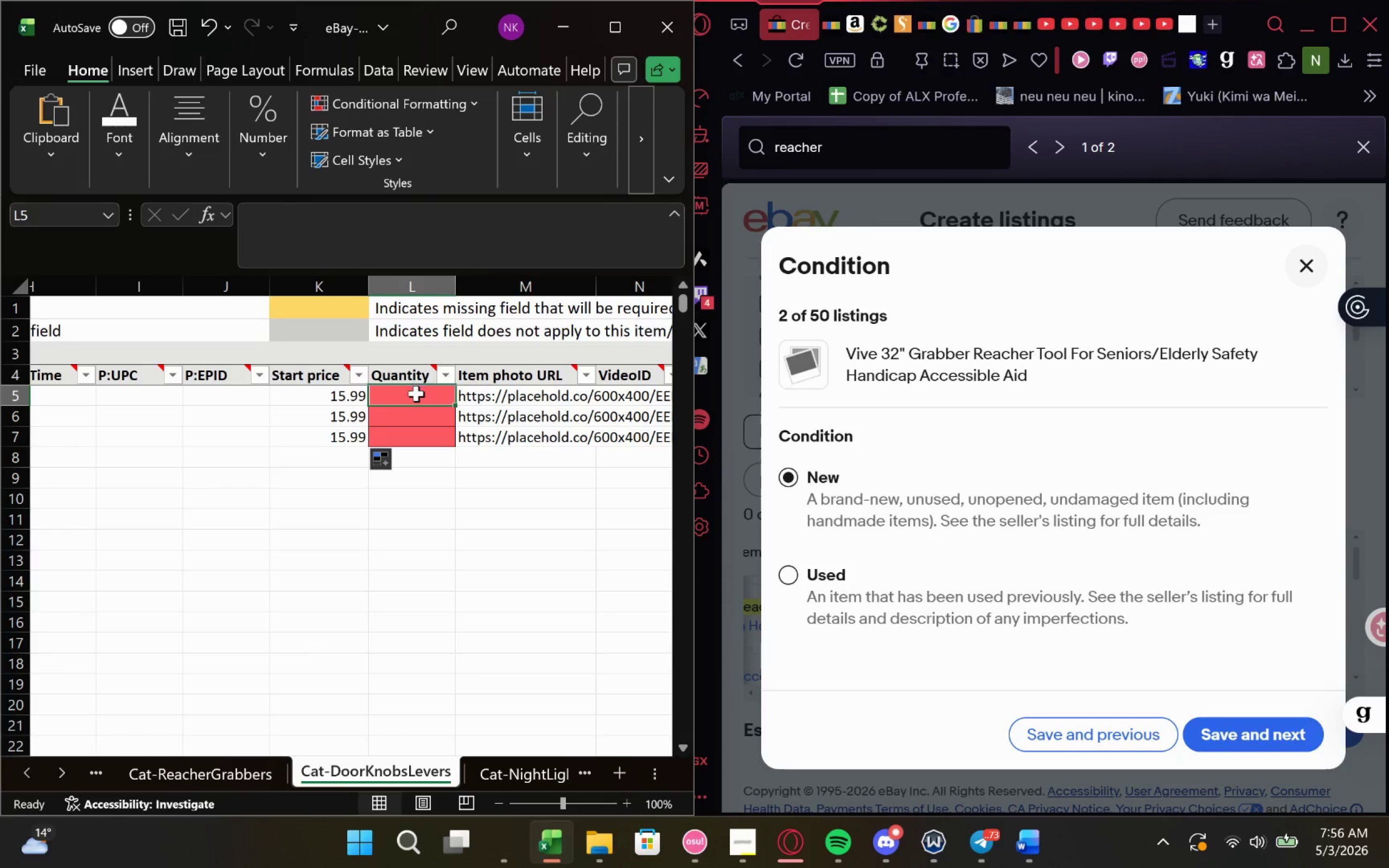 
key(1)
 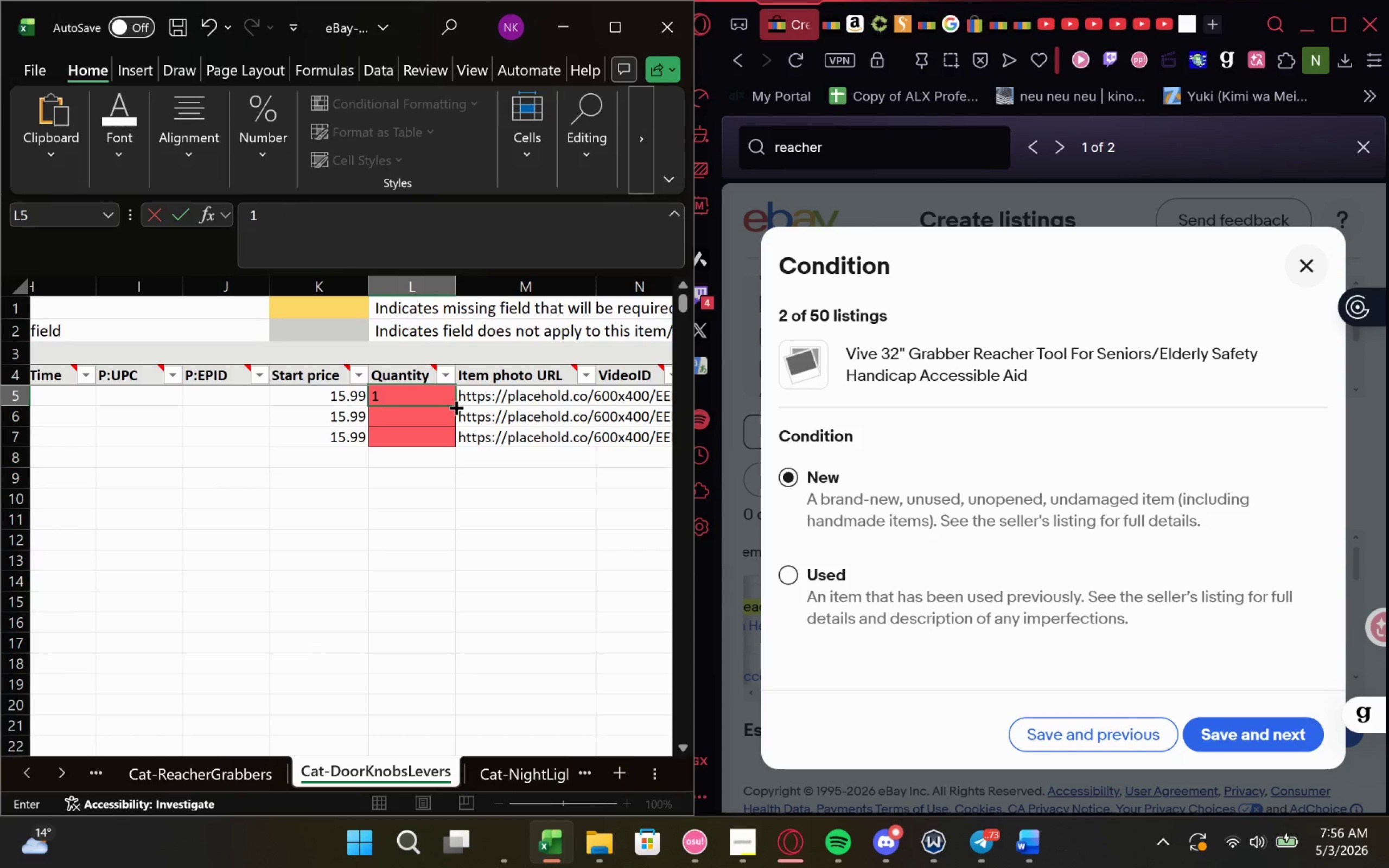 
left_click_drag(start_coordinate=[455, 406], to_coordinate=[457, 451])
 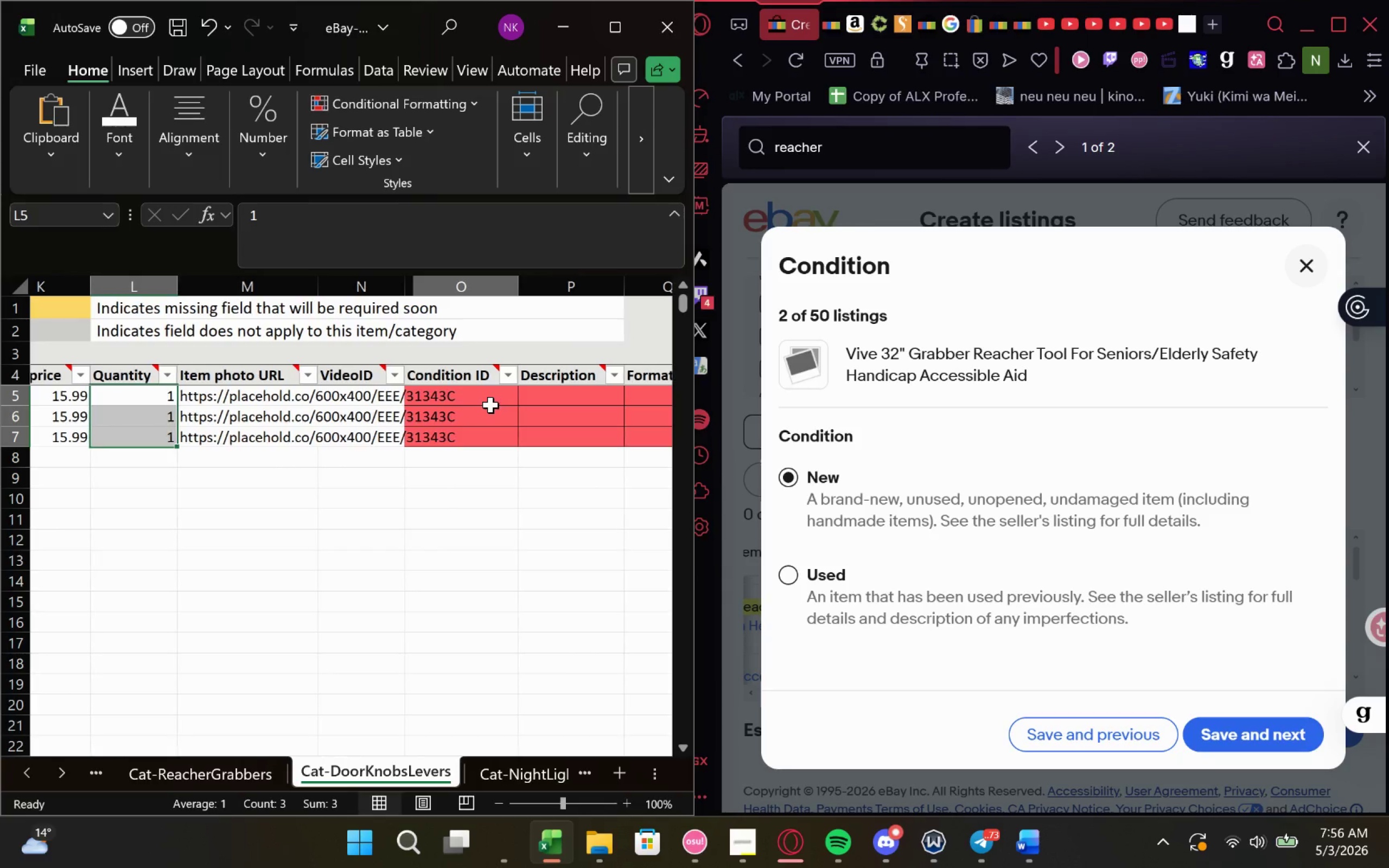 
left_click([486, 402])
 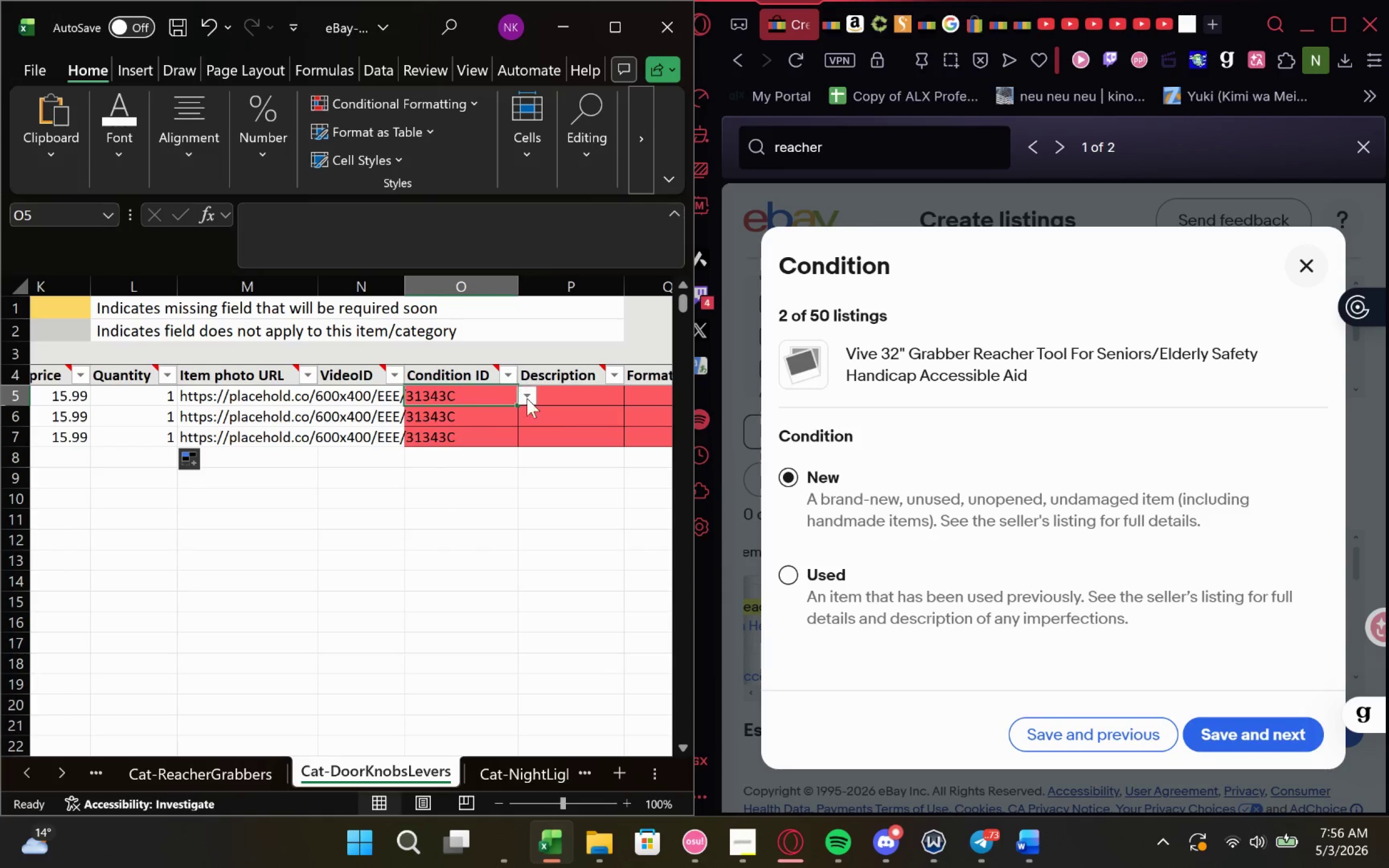 
left_click([528, 399])
 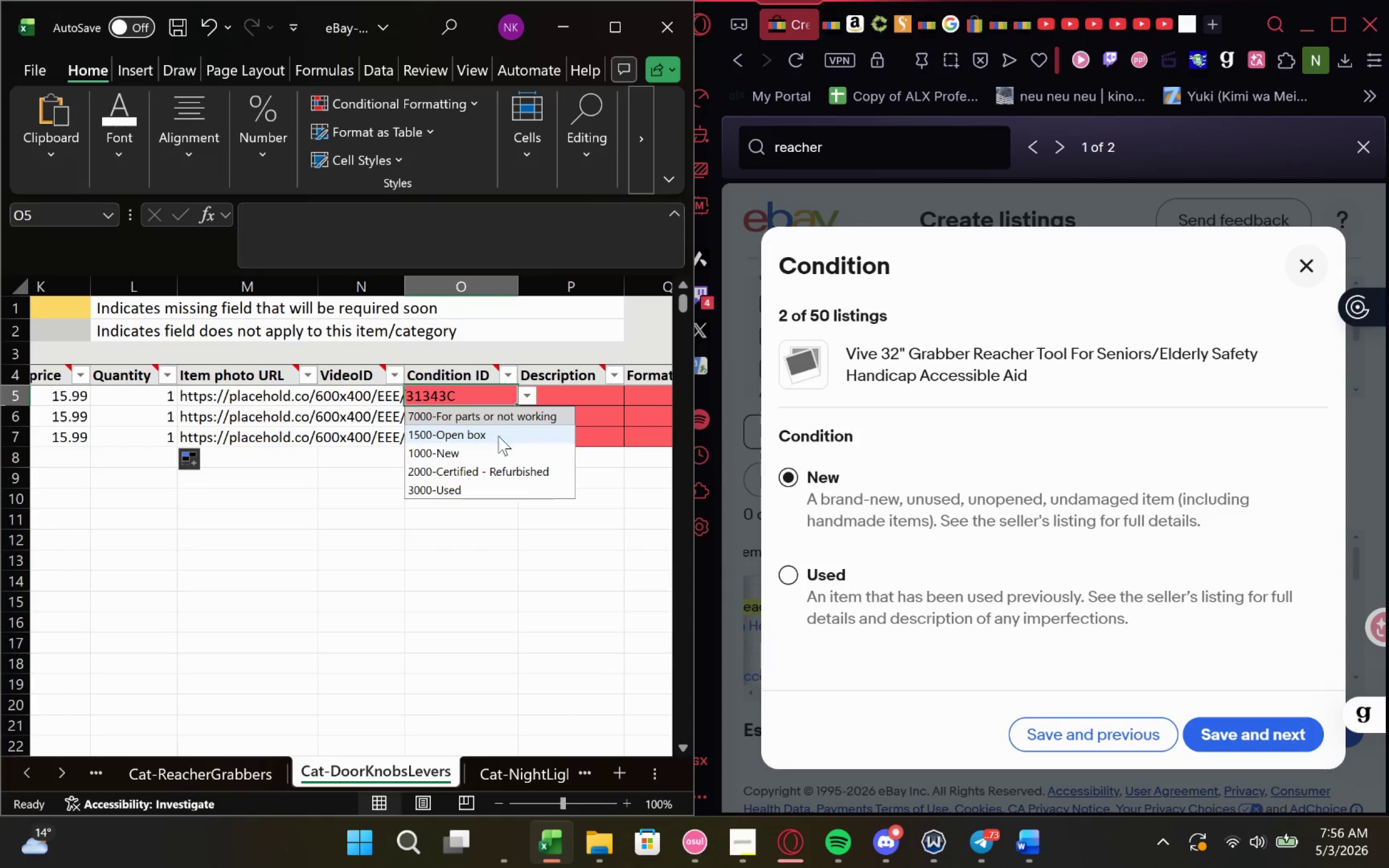 
left_click([477, 452])
 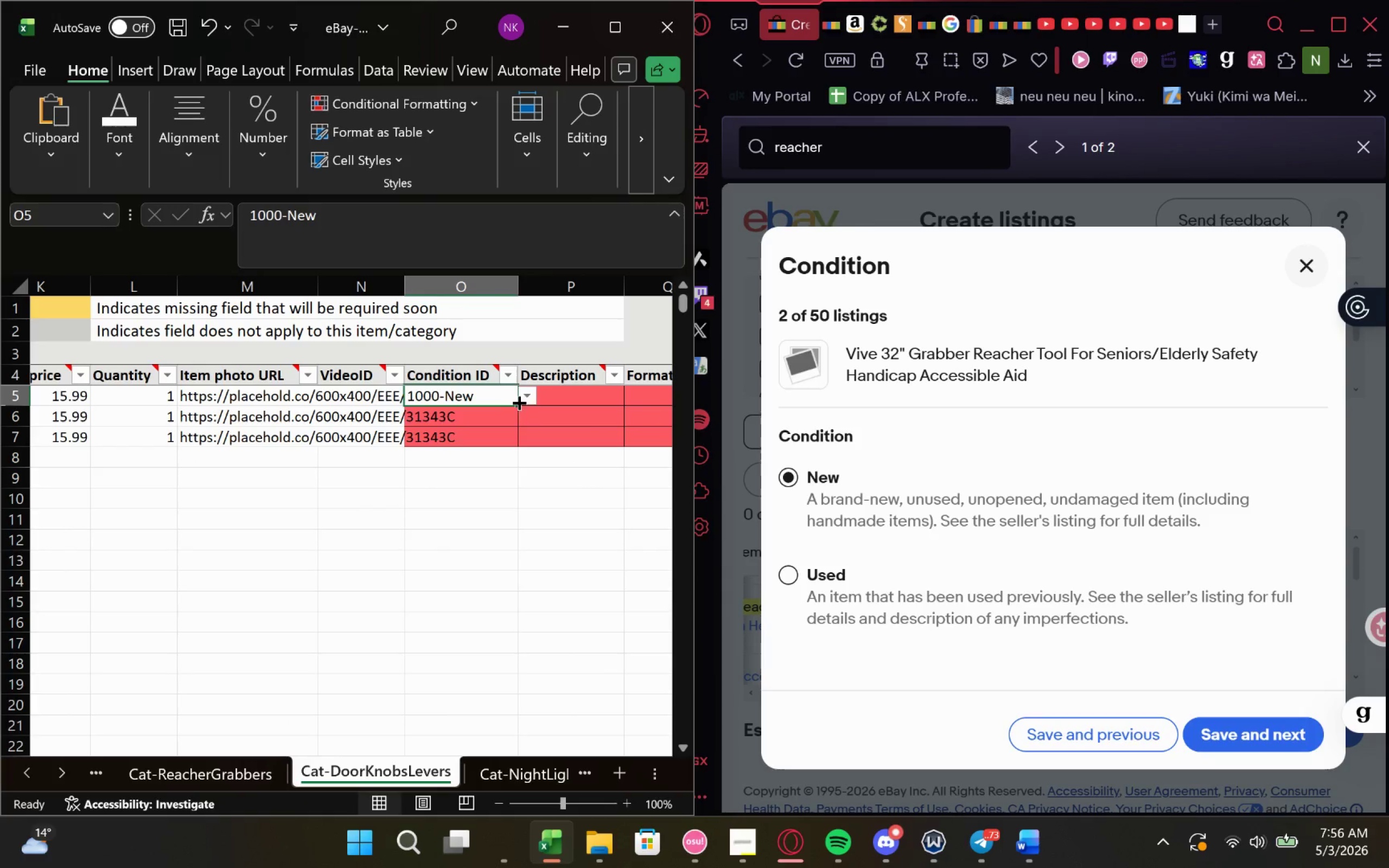 
left_click_drag(start_coordinate=[517, 402], to_coordinate=[517, 447])
 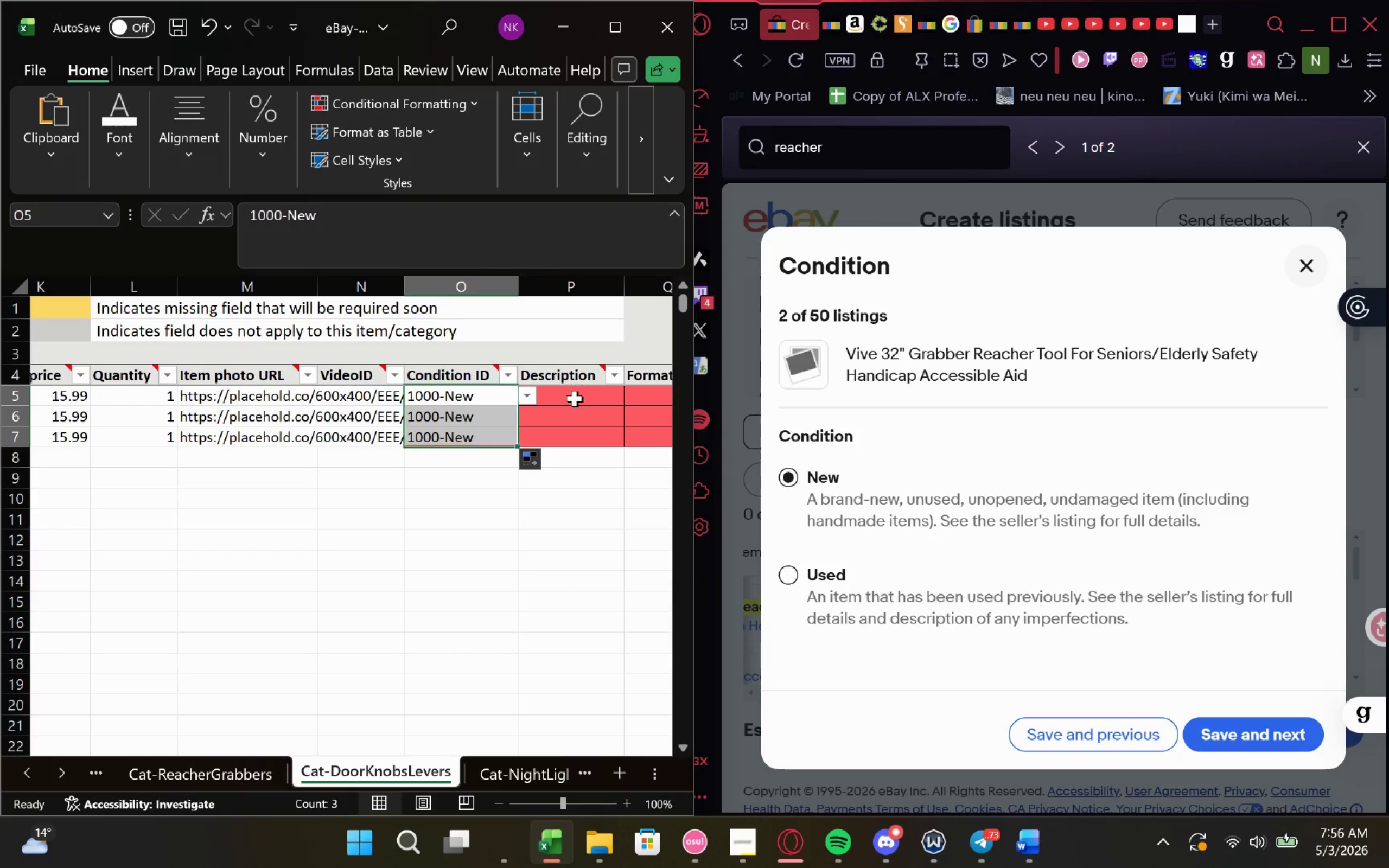 
left_click([575, 398])
 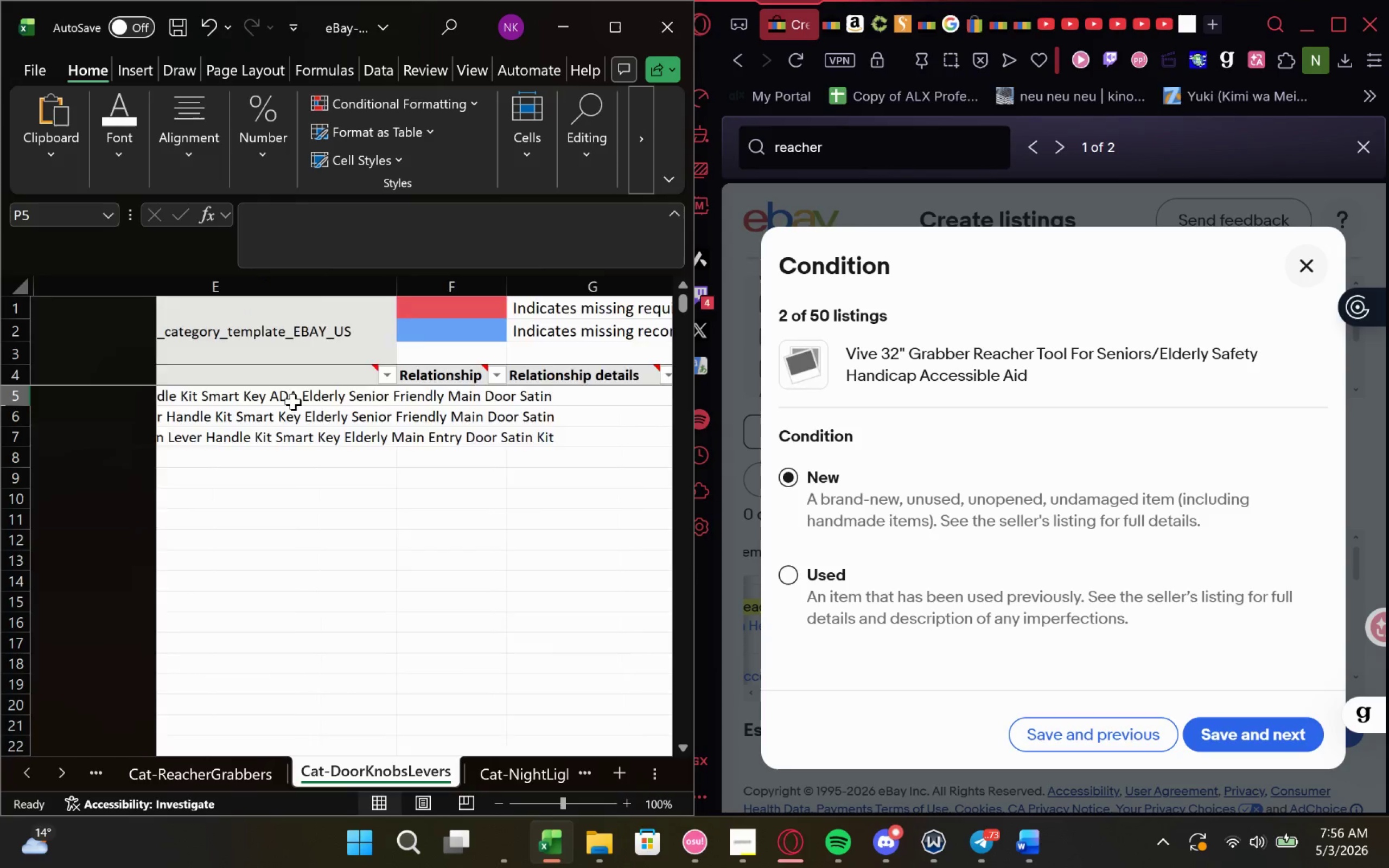 
wait(14.53)
 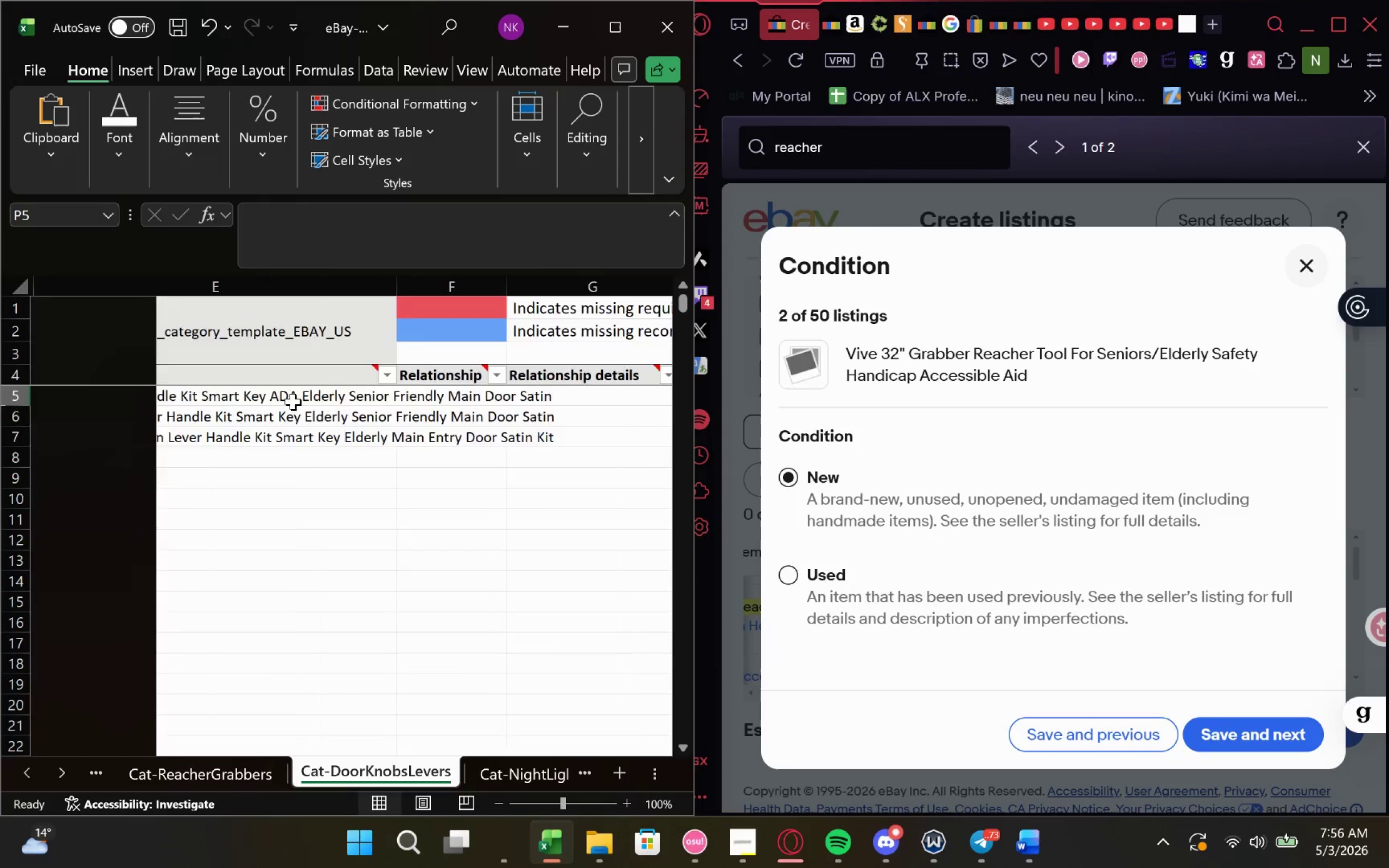 
left_click_drag(start_coordinate=[414, 394], to_coordinate=[415, 435])
 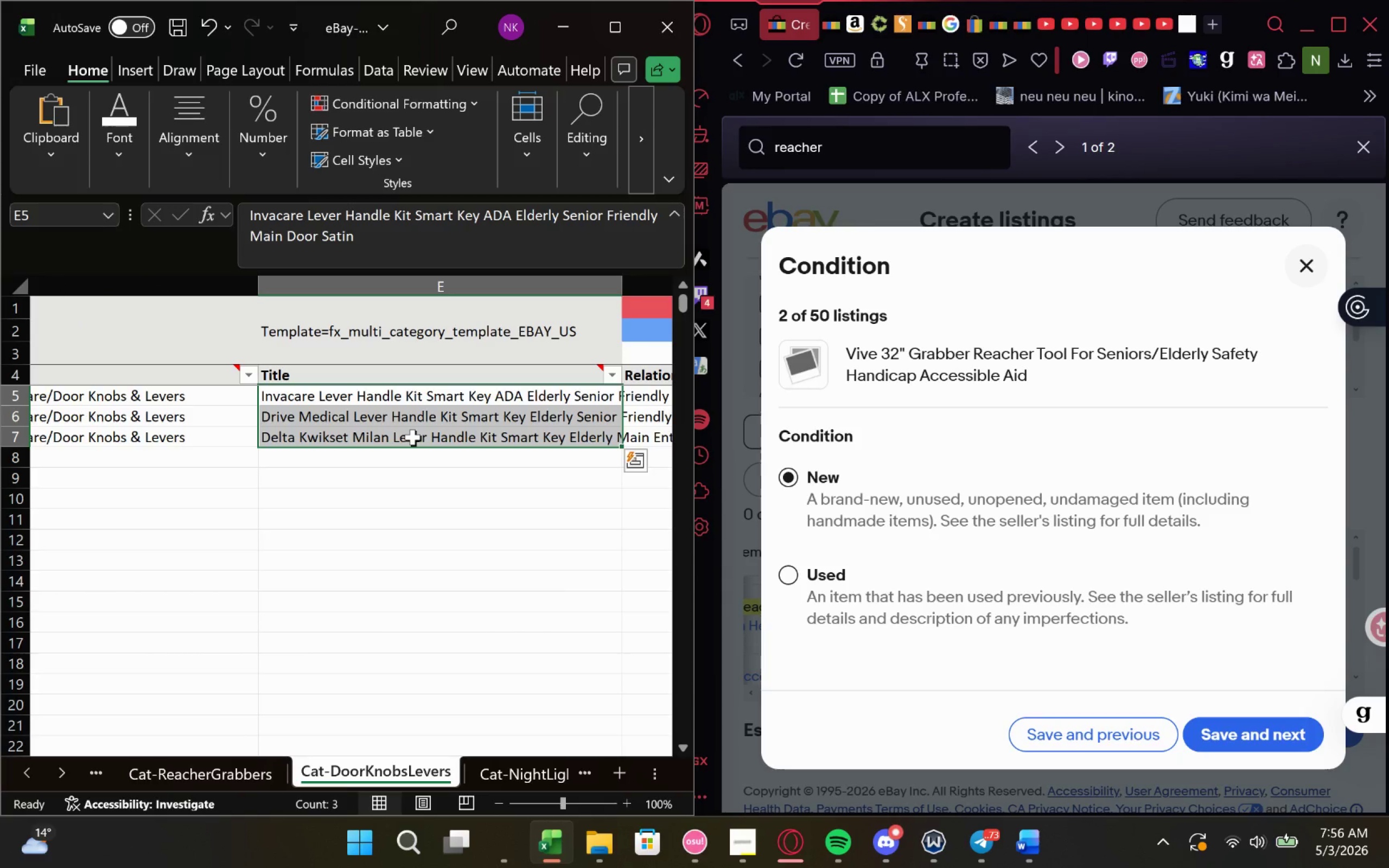 
key(Control+C)
 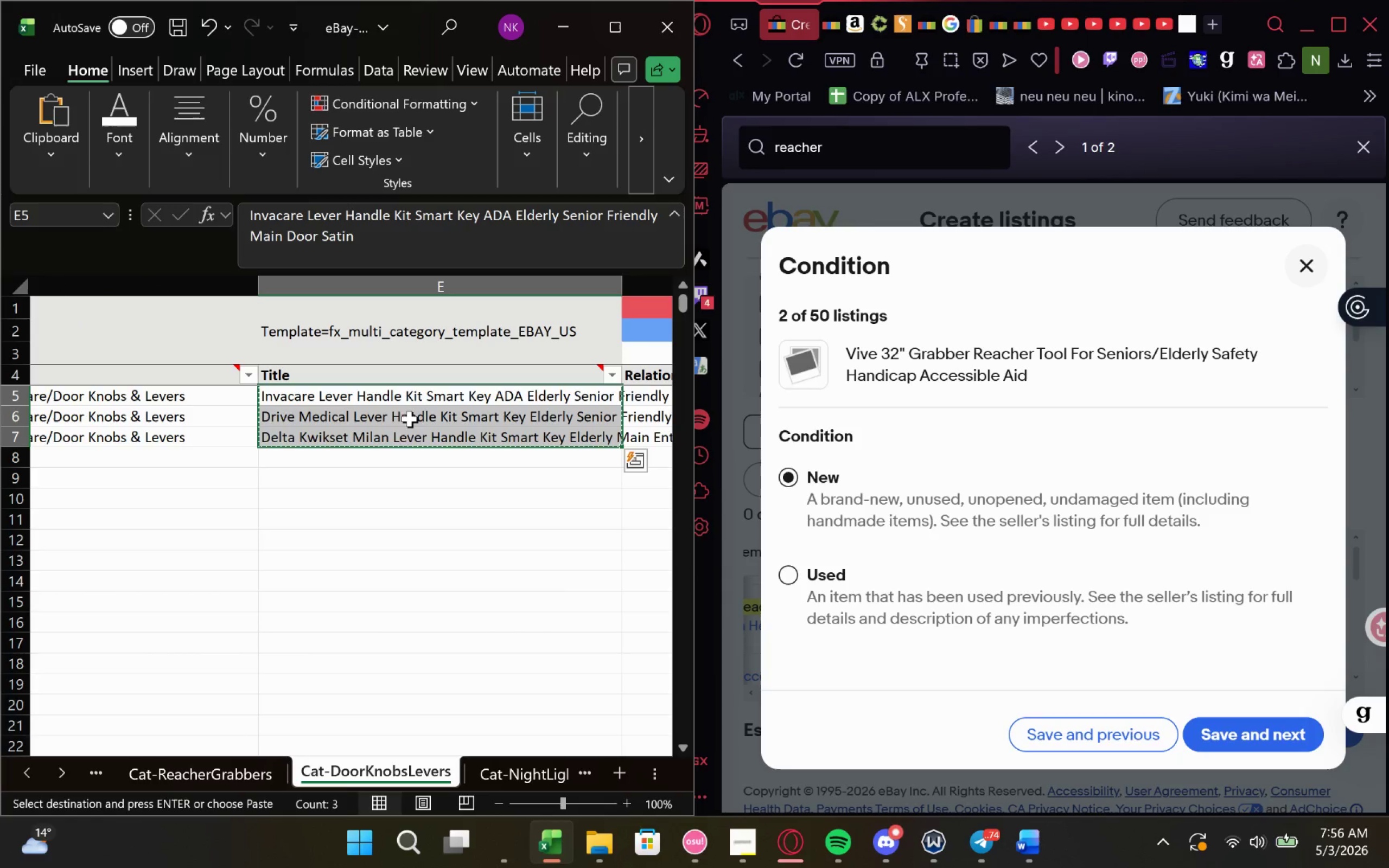 
key(Control+C)
 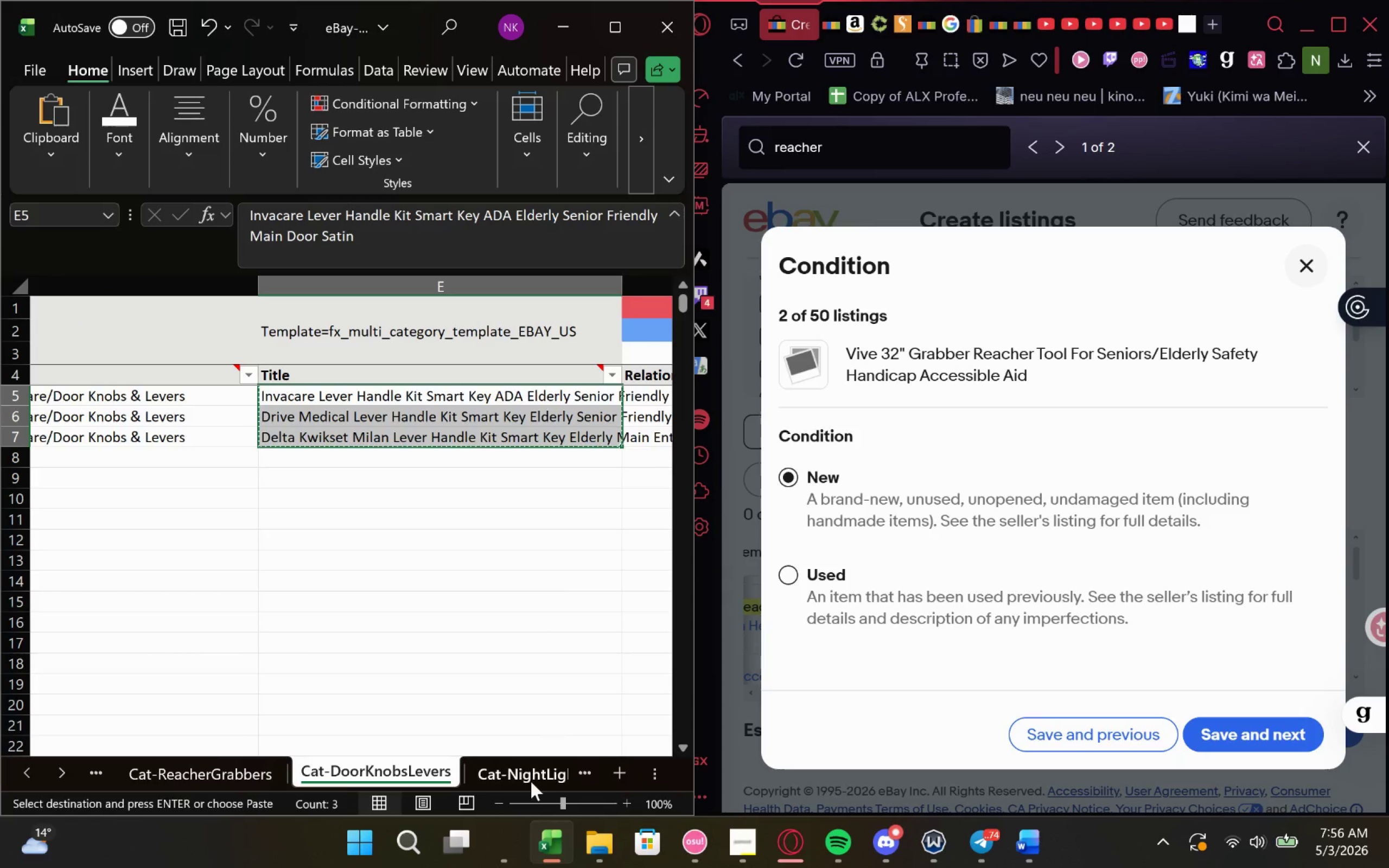 
left_click([502, 863])
 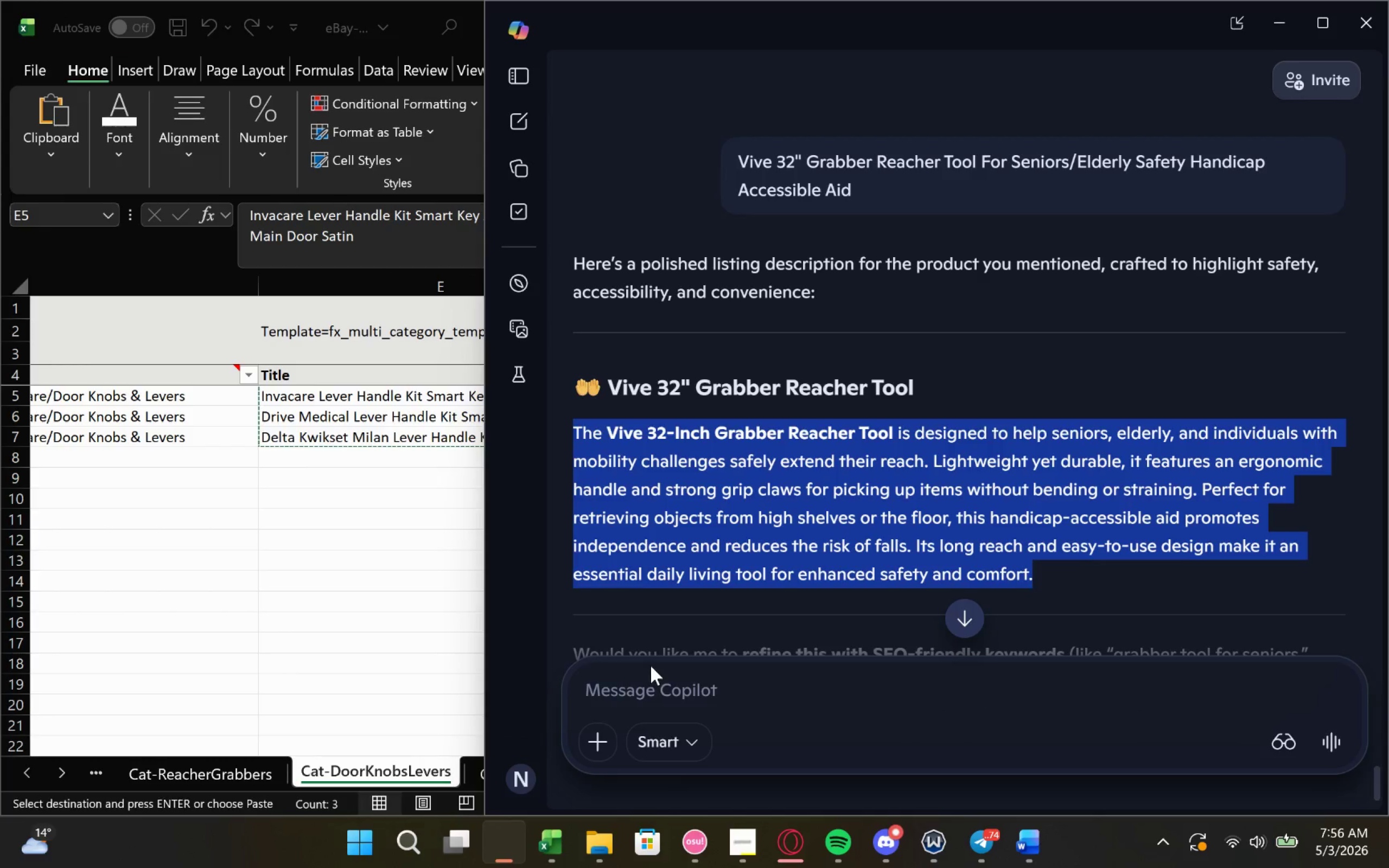 
left_click([651, 667])
 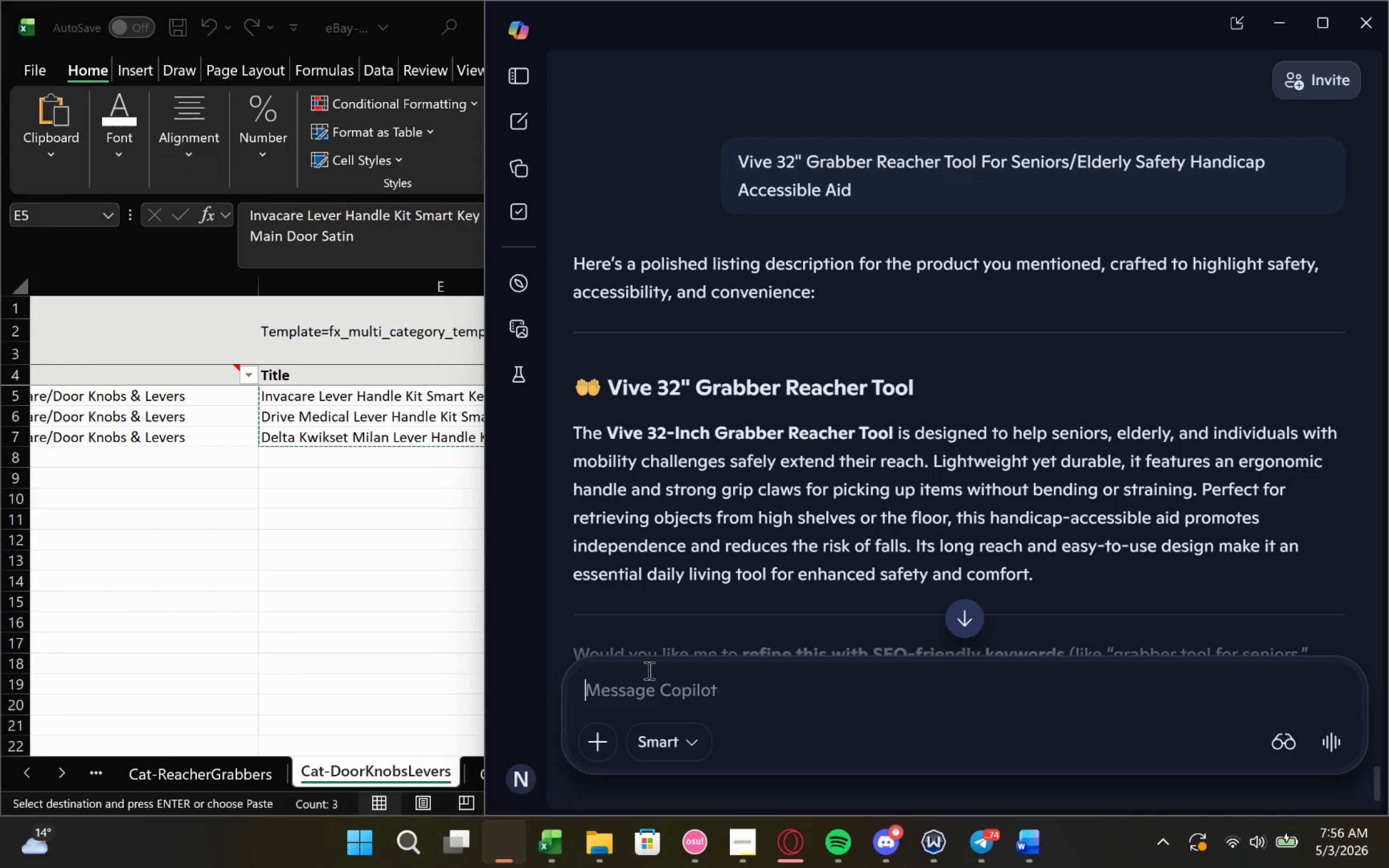 
key(Control+V)
 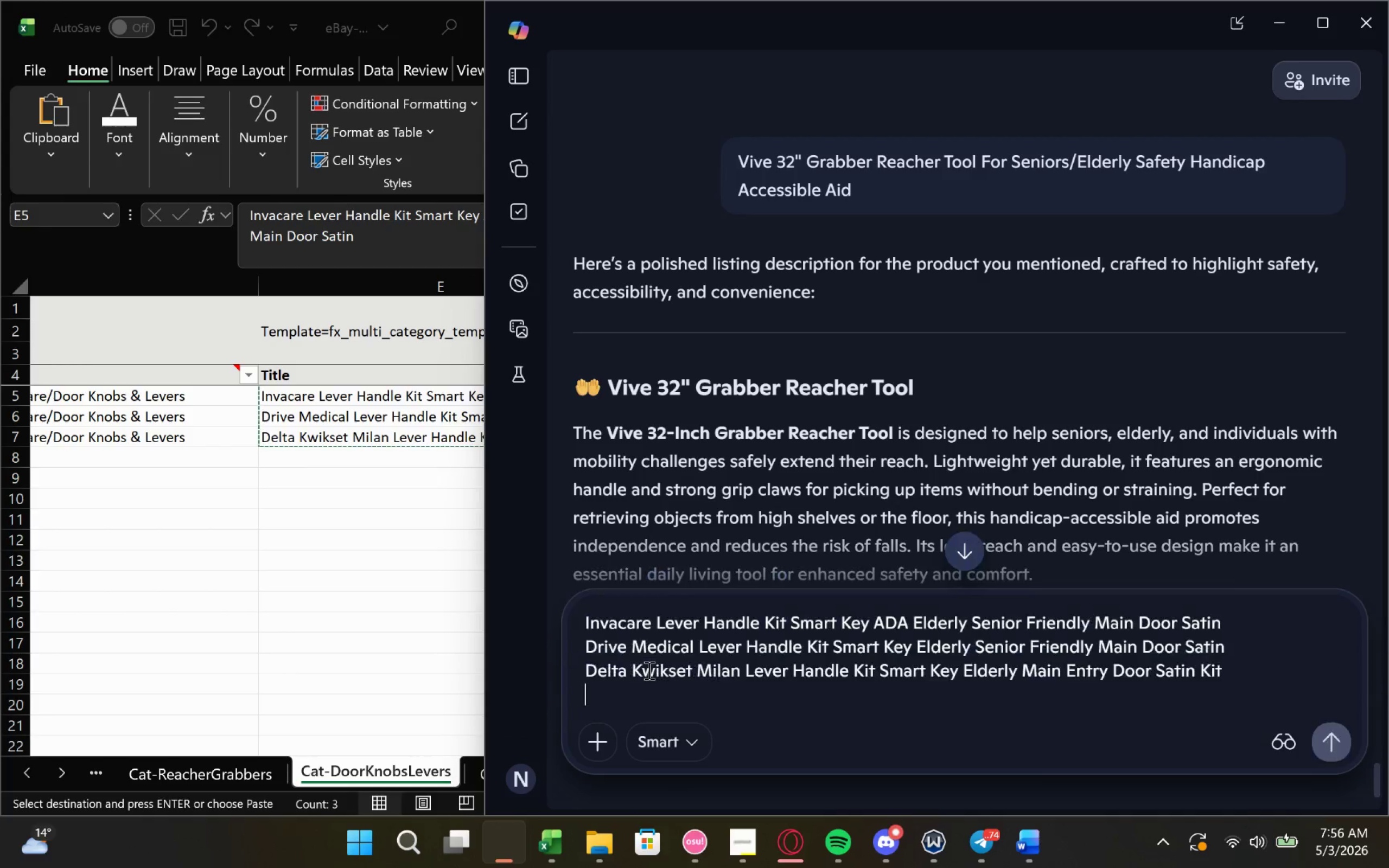 
key(Enter)
 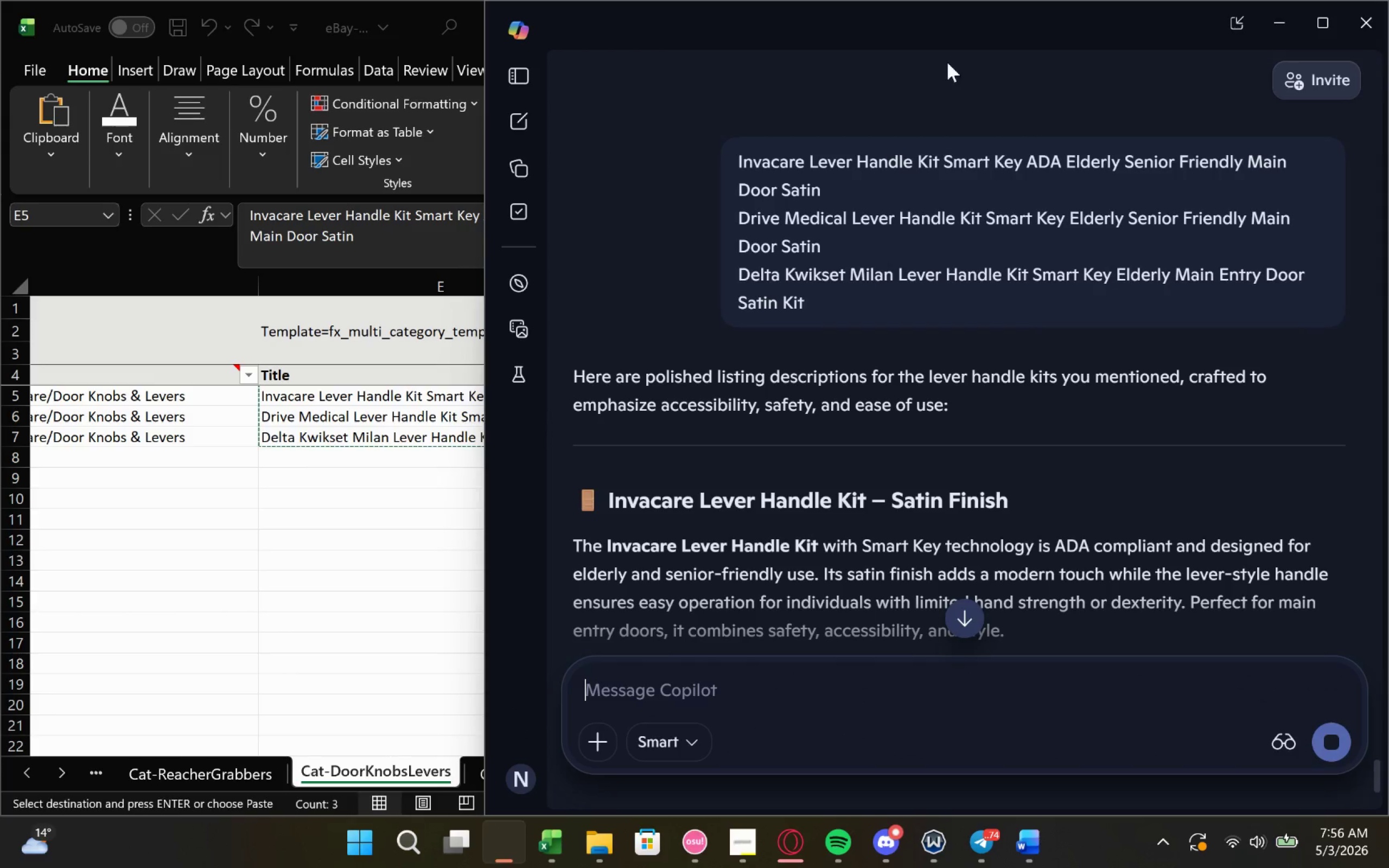 
wait(7.33)
 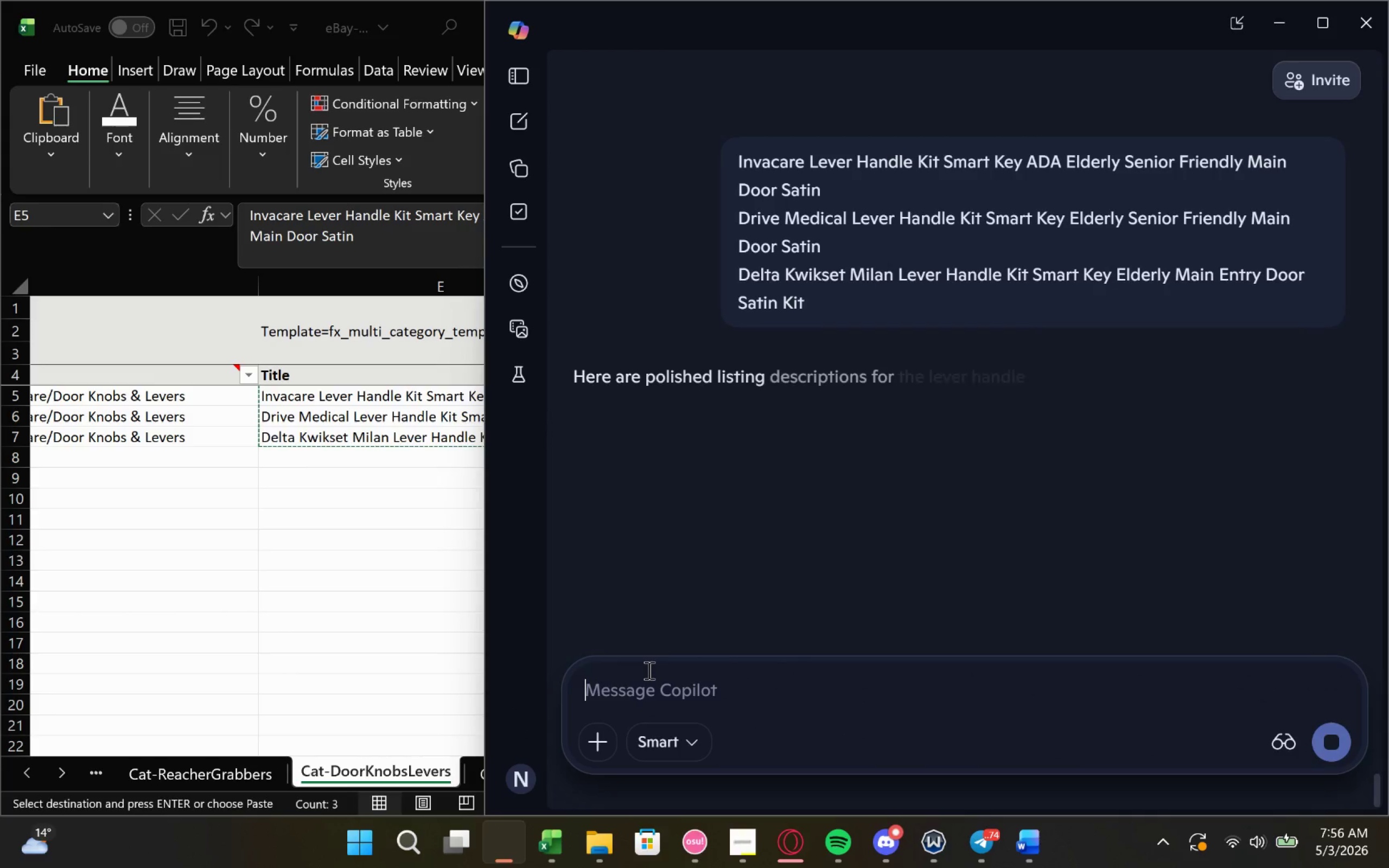 
left_click_drag(start_coordinate=[1060, 434], to_coordinate=[574, 350])
 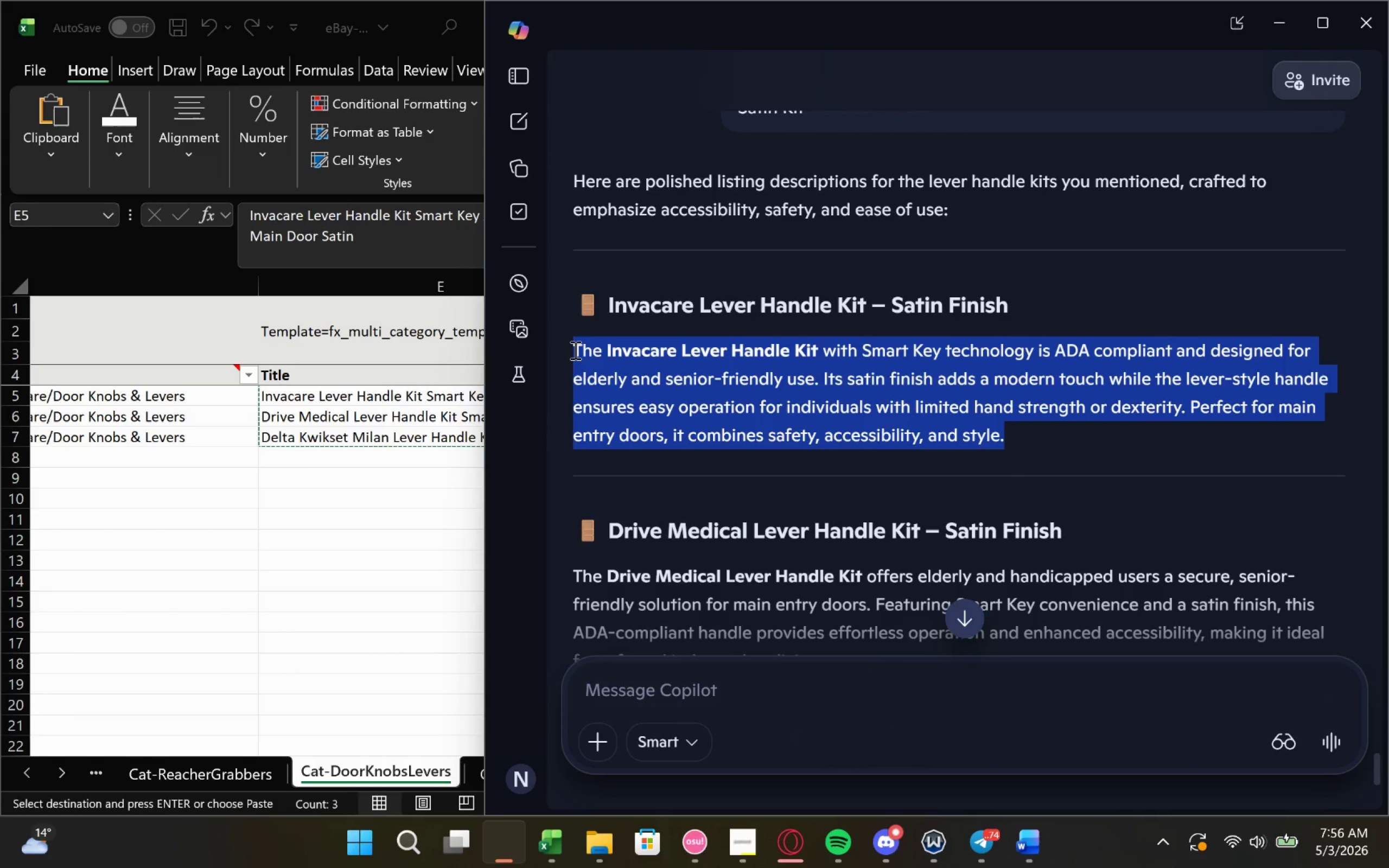 
key(Control+C)
 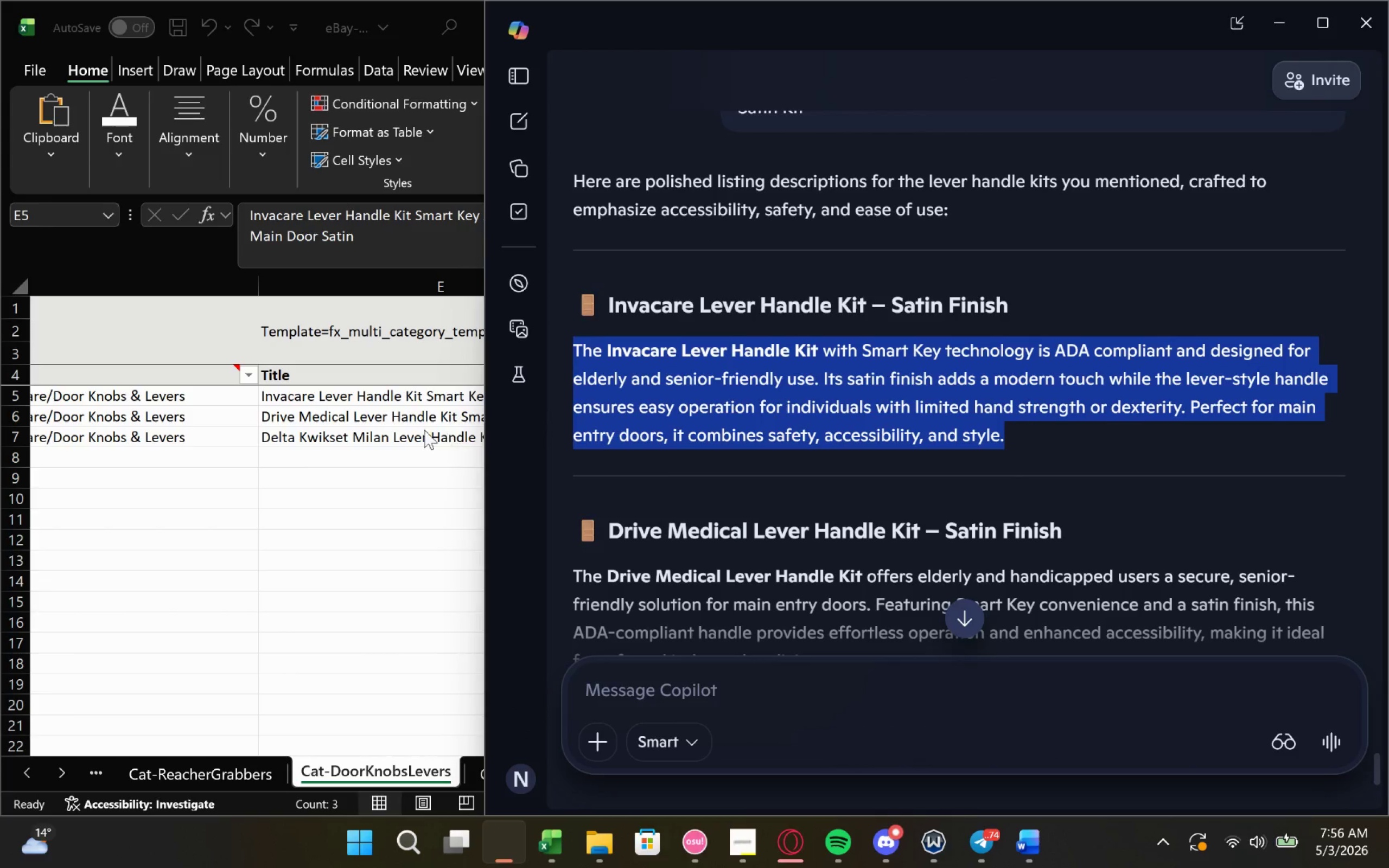 
left_click([382, 414])
 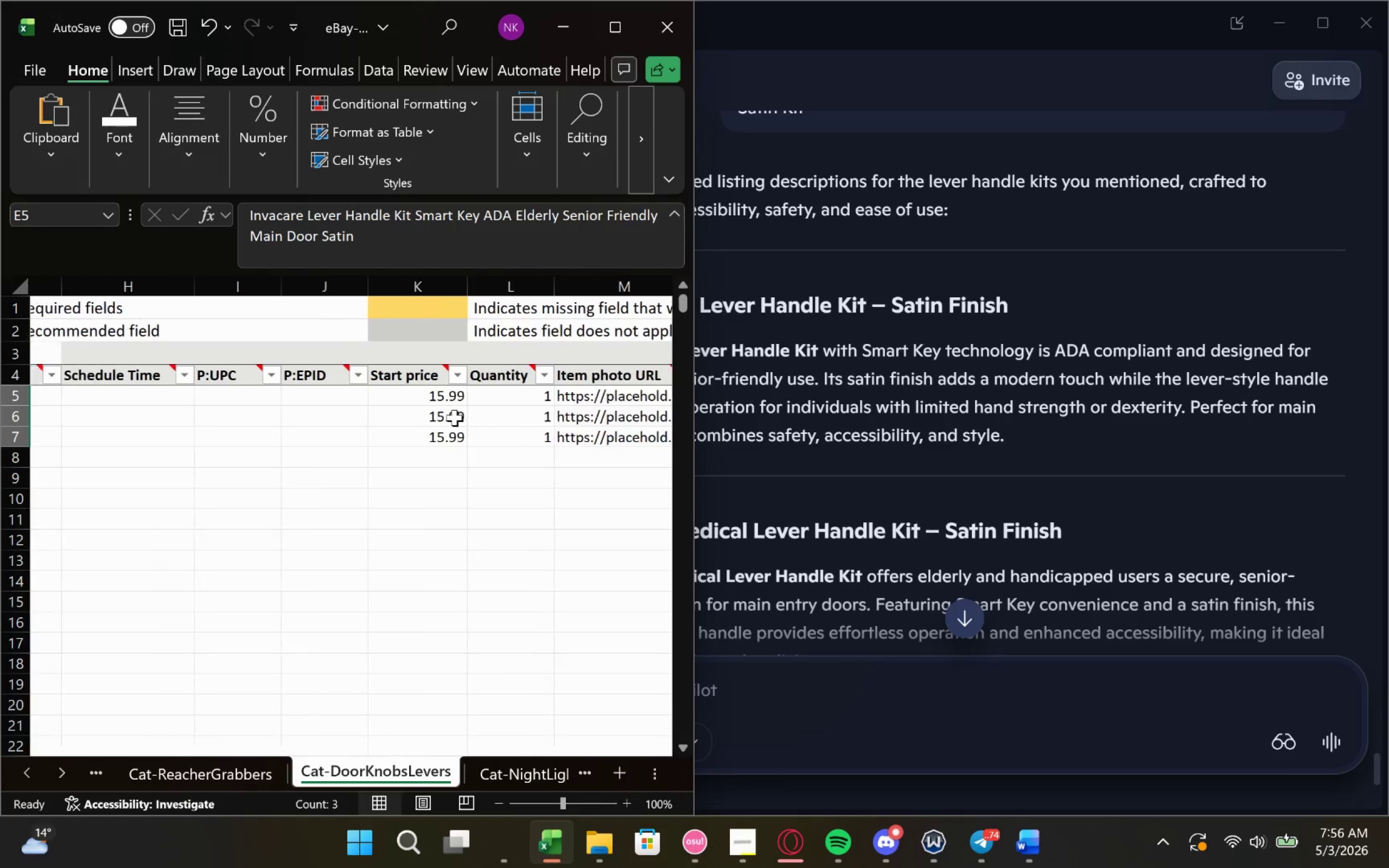 
wait(5.96)
 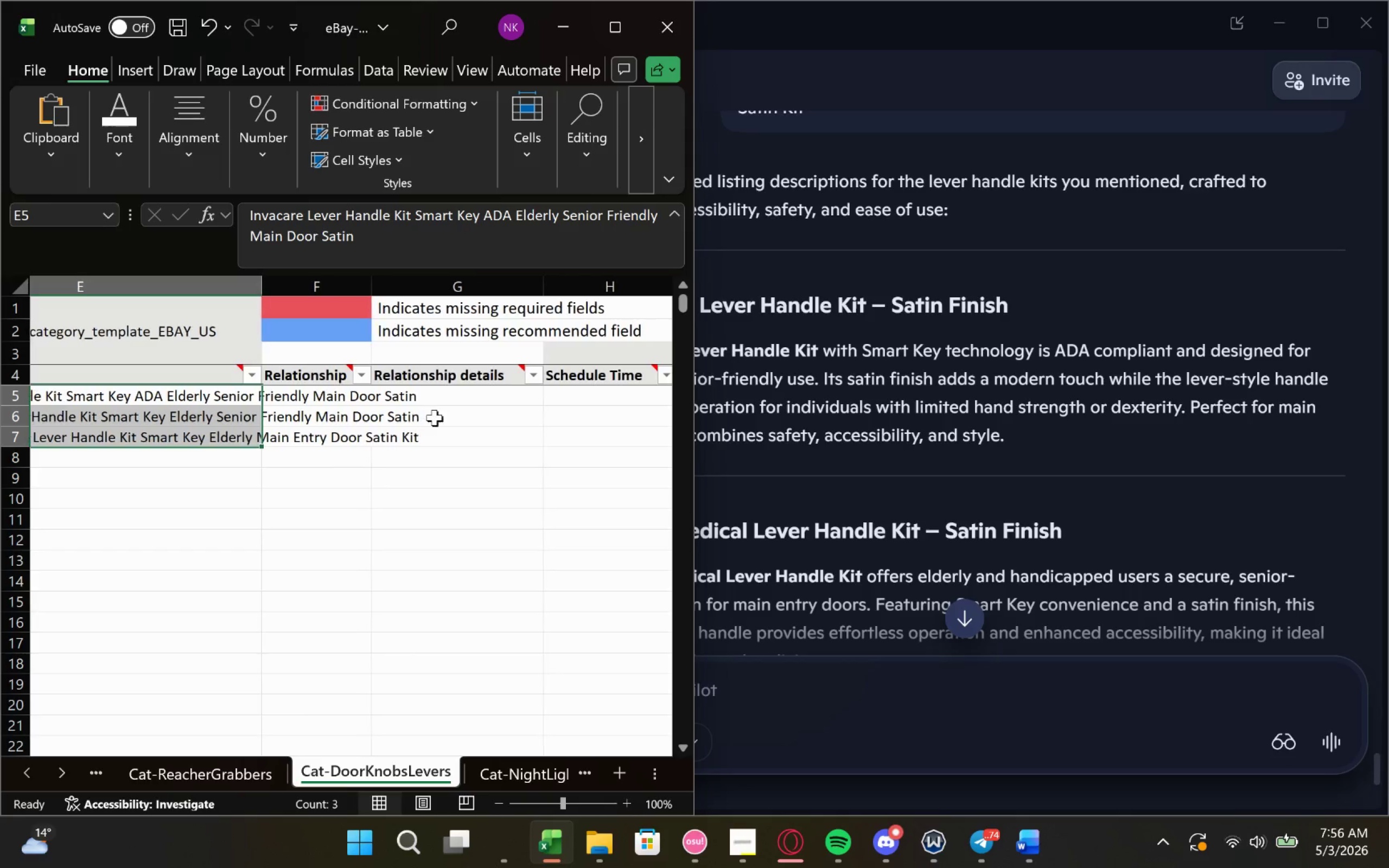 
left_click([453, 399])
 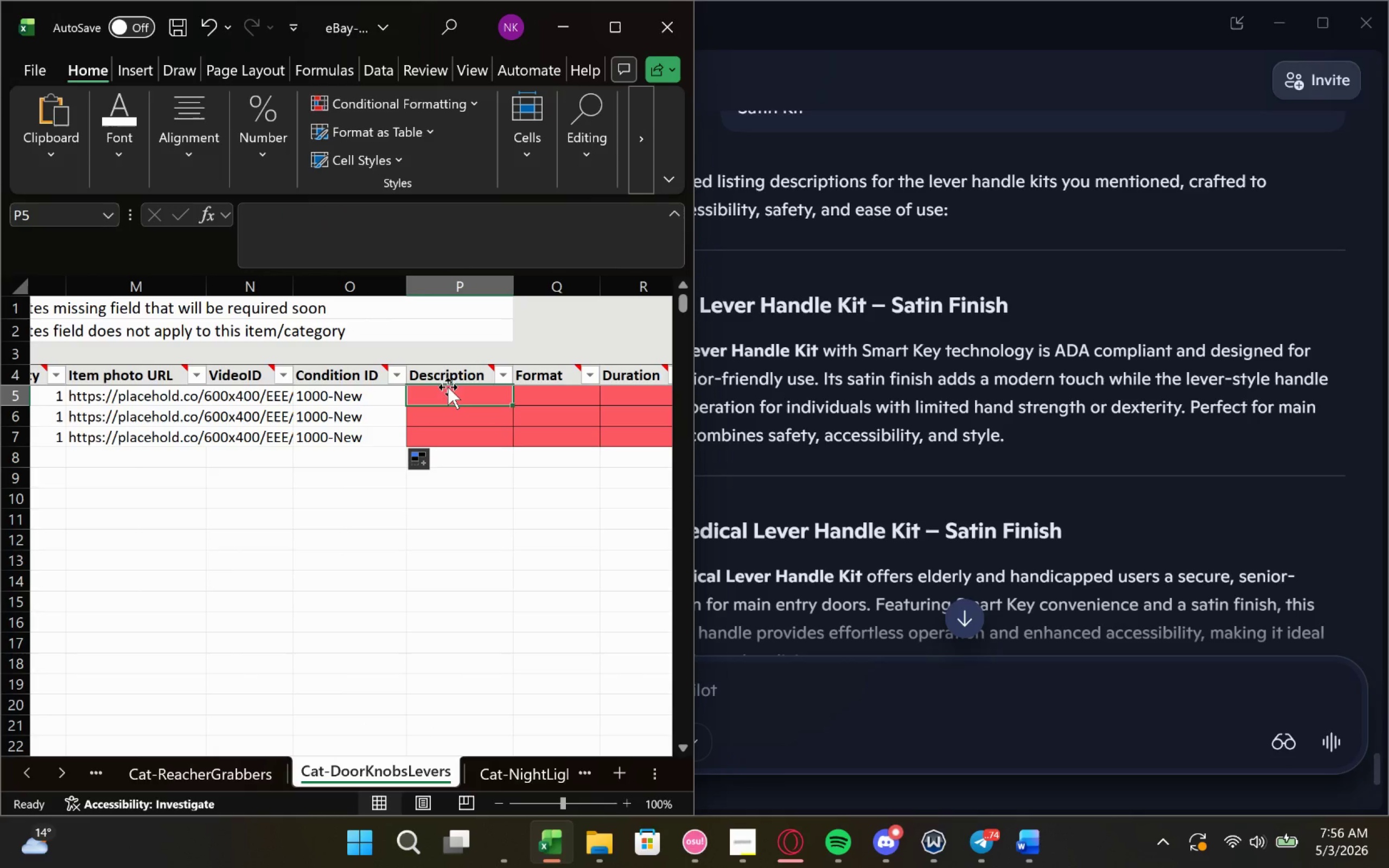 
key(Control+V)
 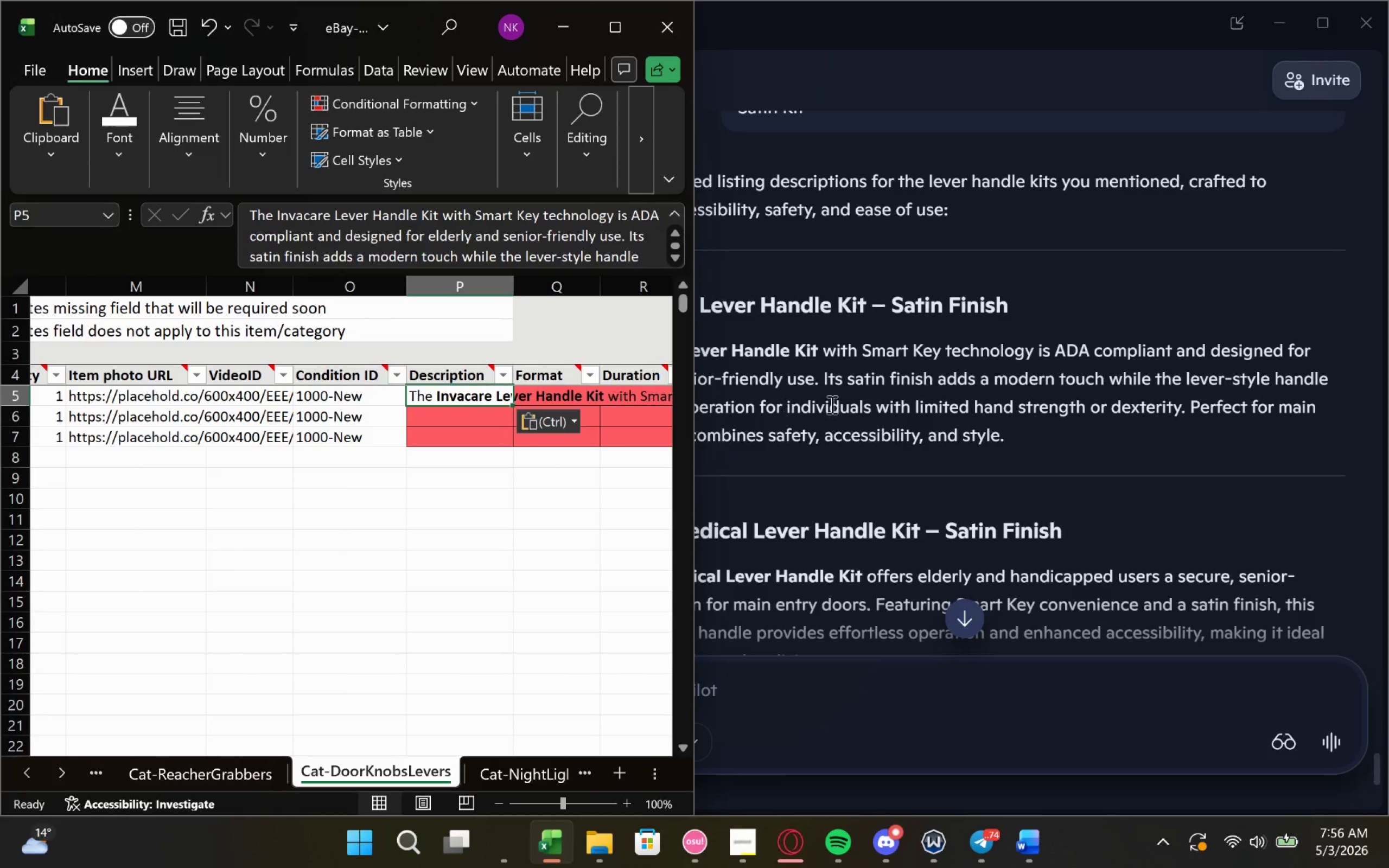 
left_click([853, 401])
 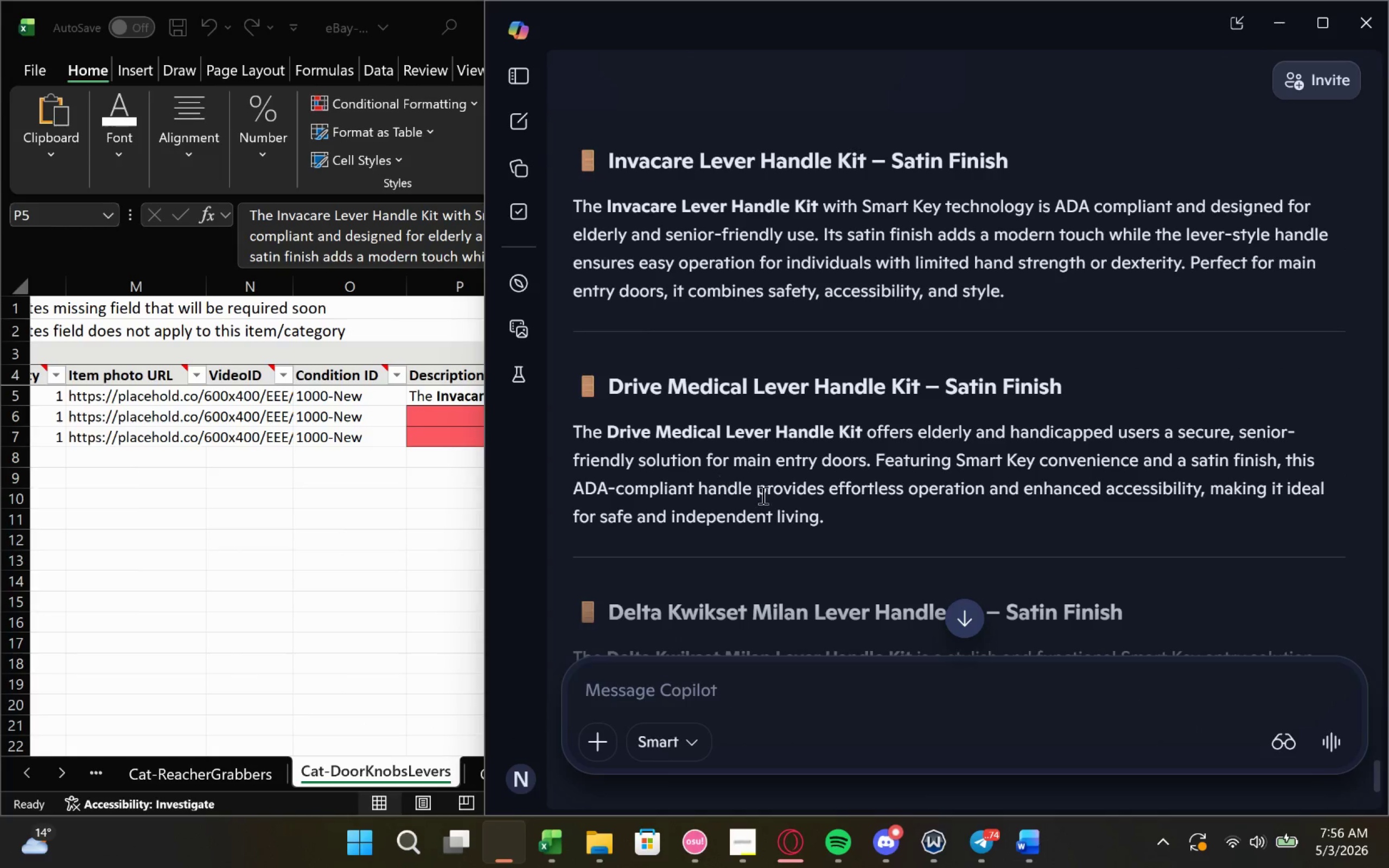 
left_click_drag(start_coordinate=[831, 525], to_coordinate=[569, 438])
 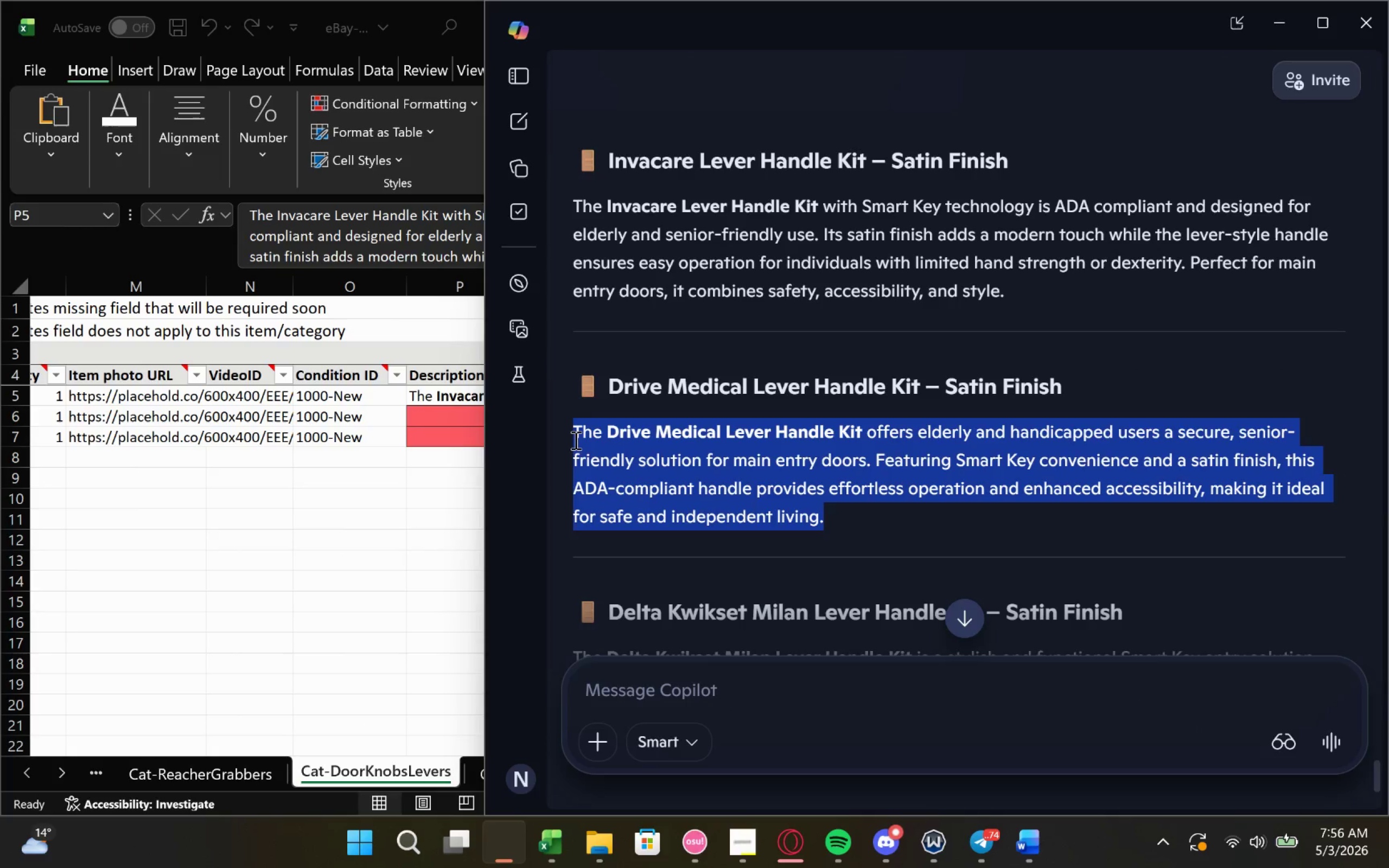 
key(Control+C)
 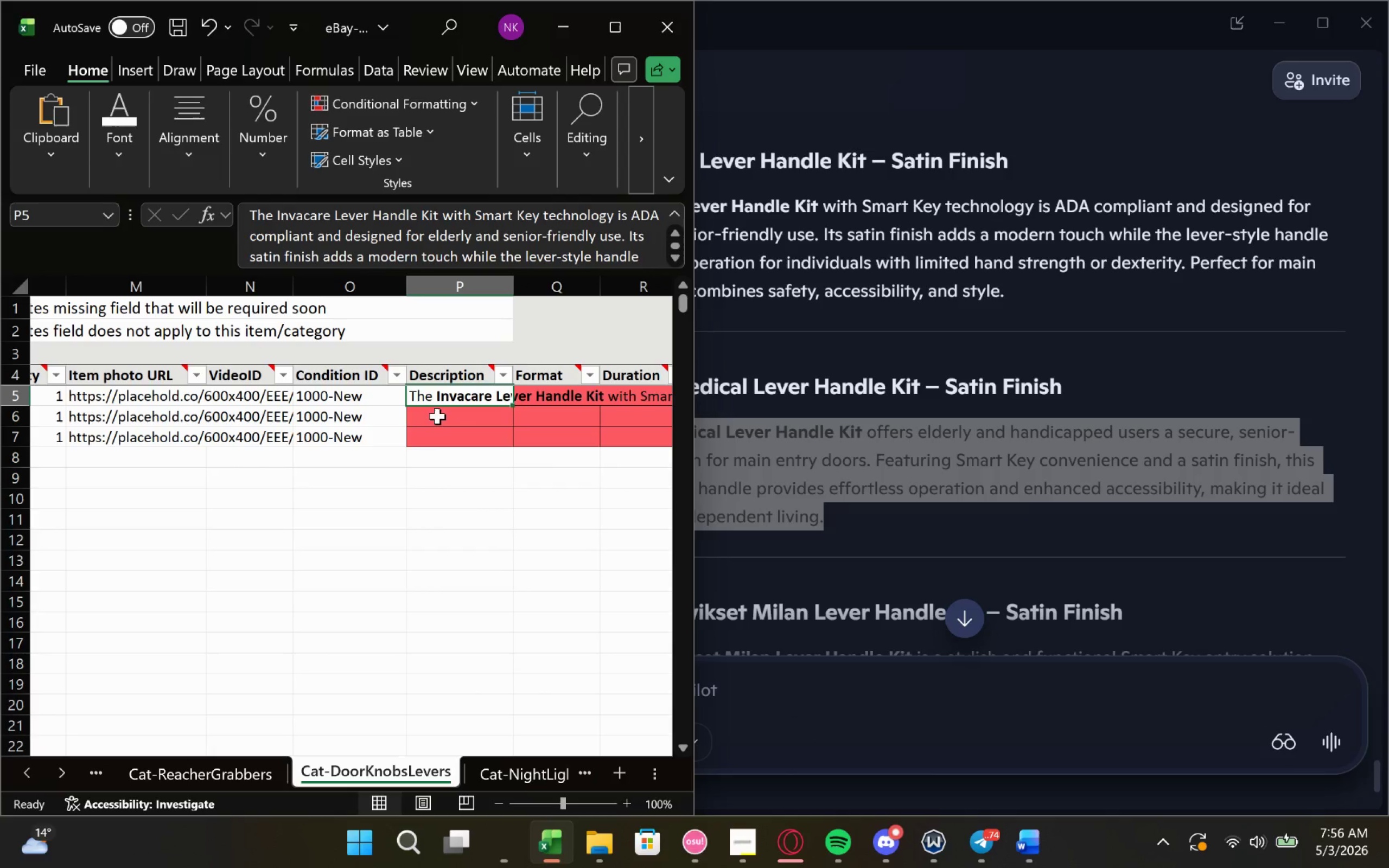 
left_click([437, 416])
 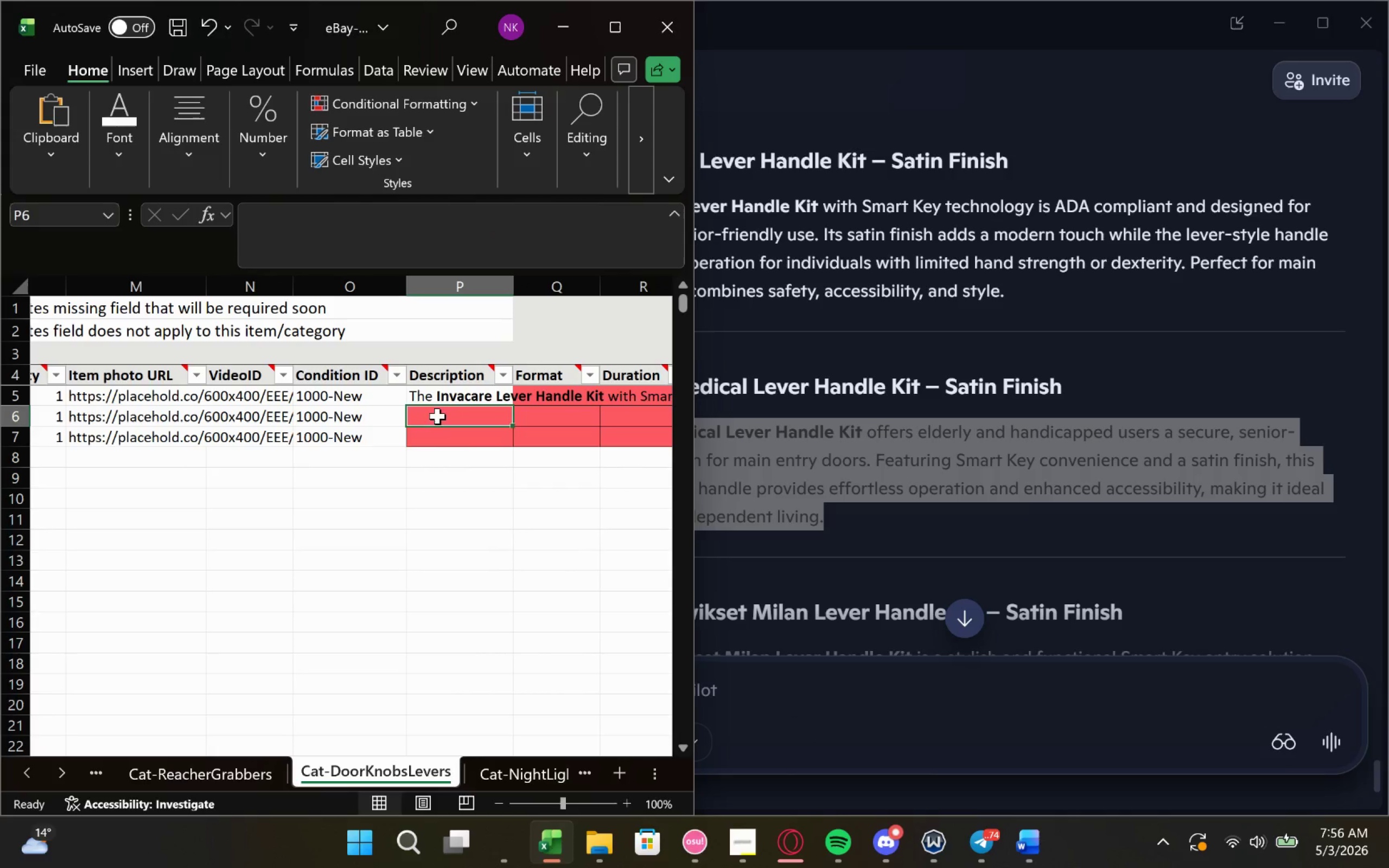 
key(Control+V)
 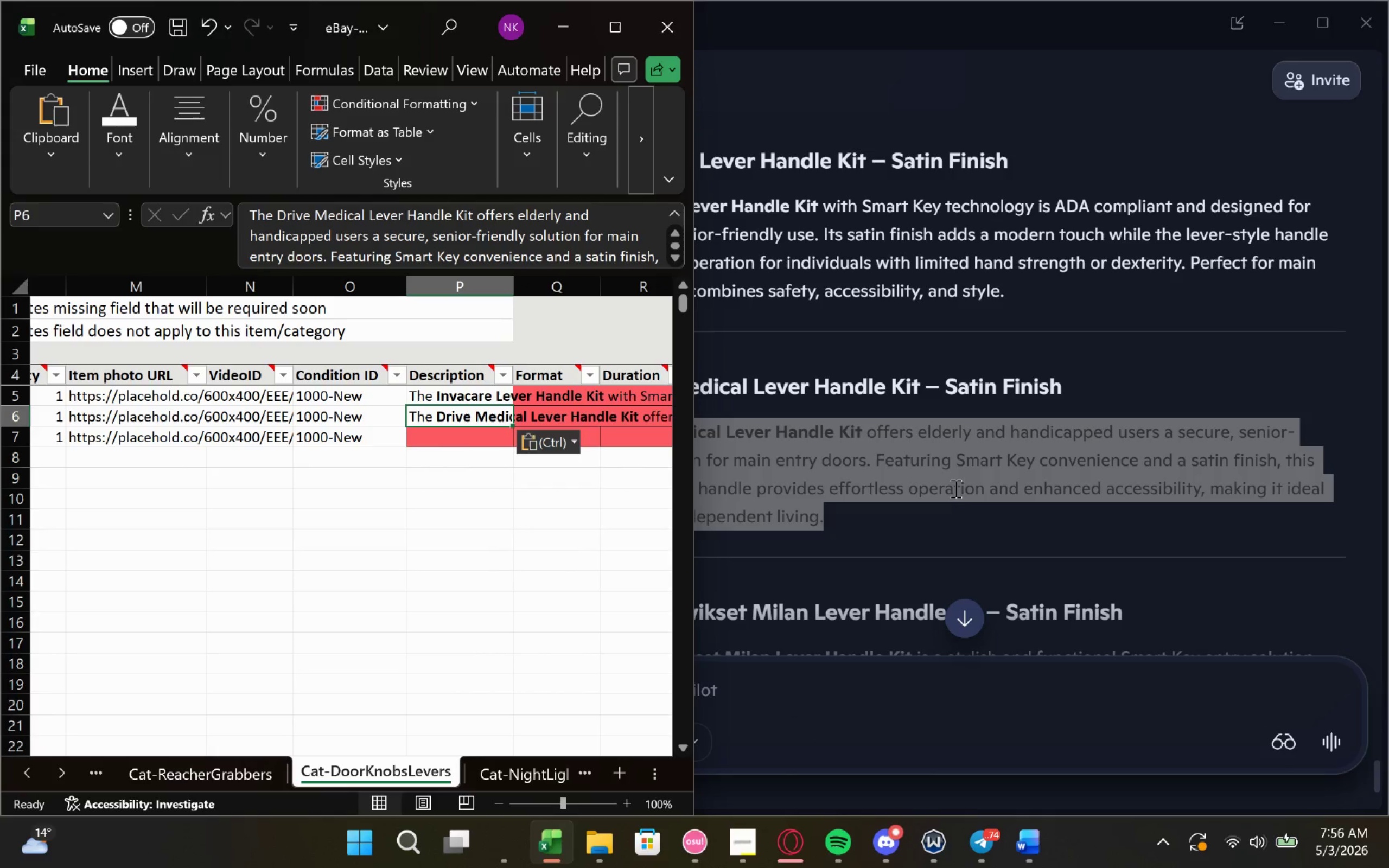 
left_click([958, 505])
 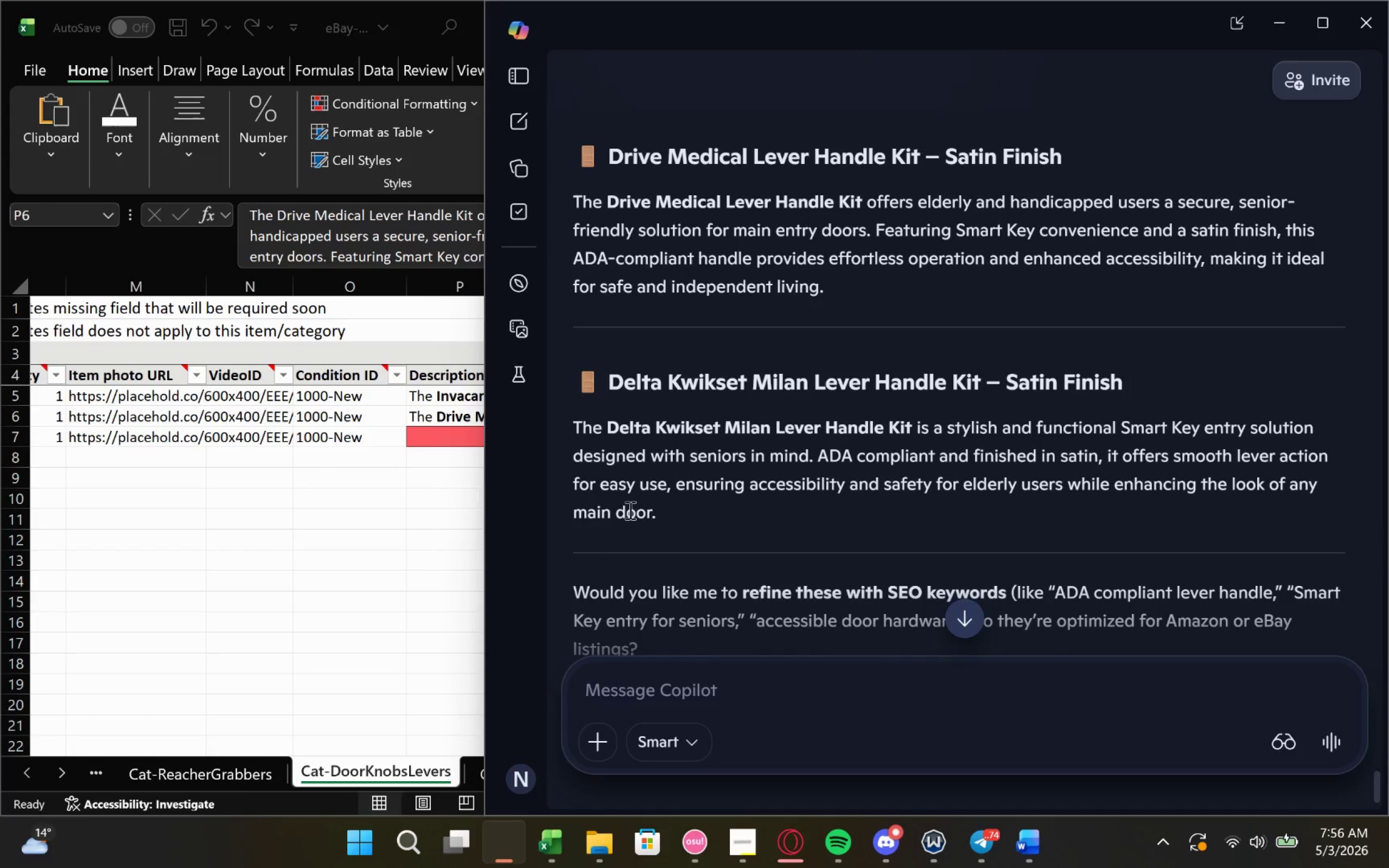 
left_click_drag(start_coordinate=[669, 512], to_coordinate=[560, 432])
 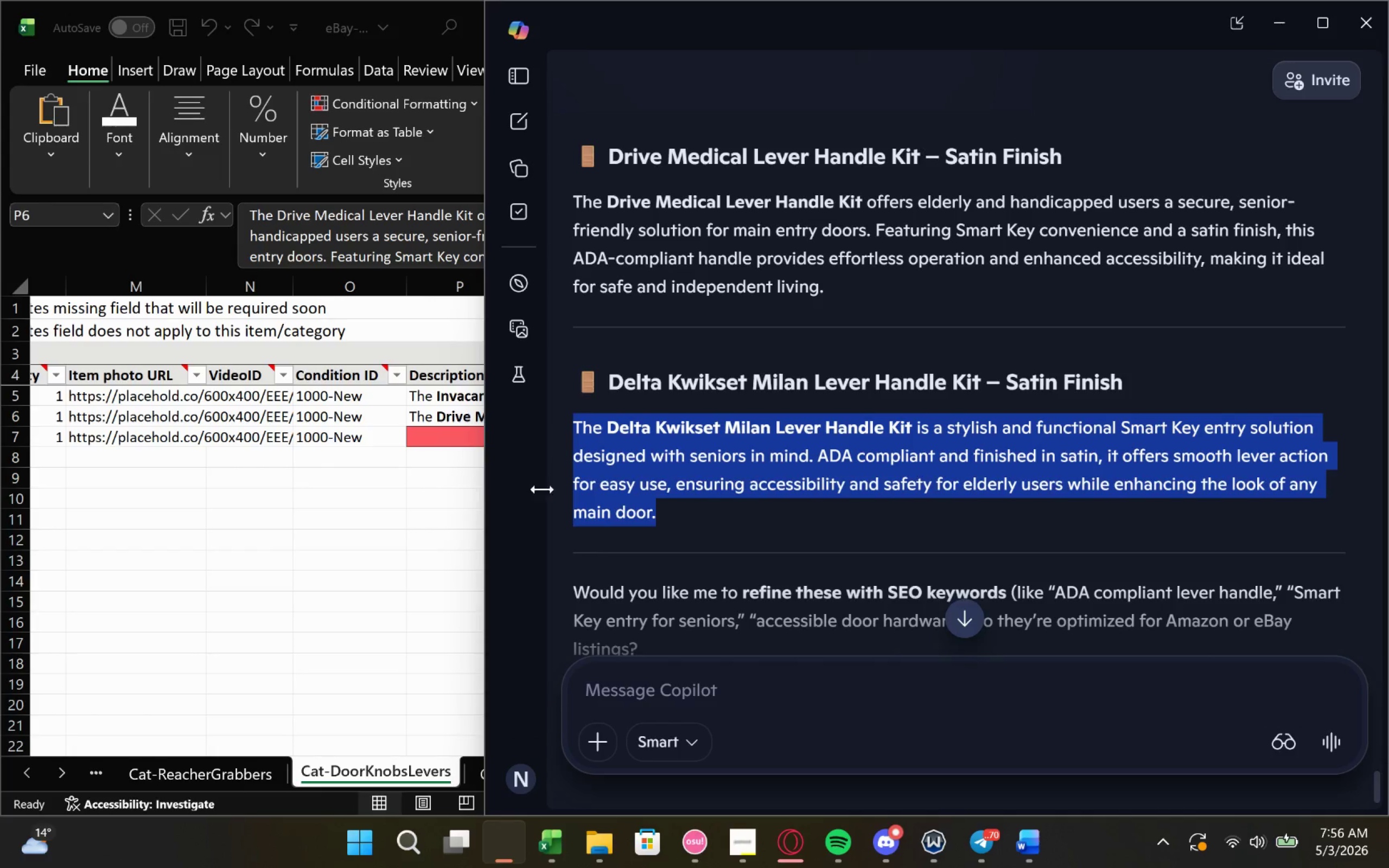 
key(Control+C)
 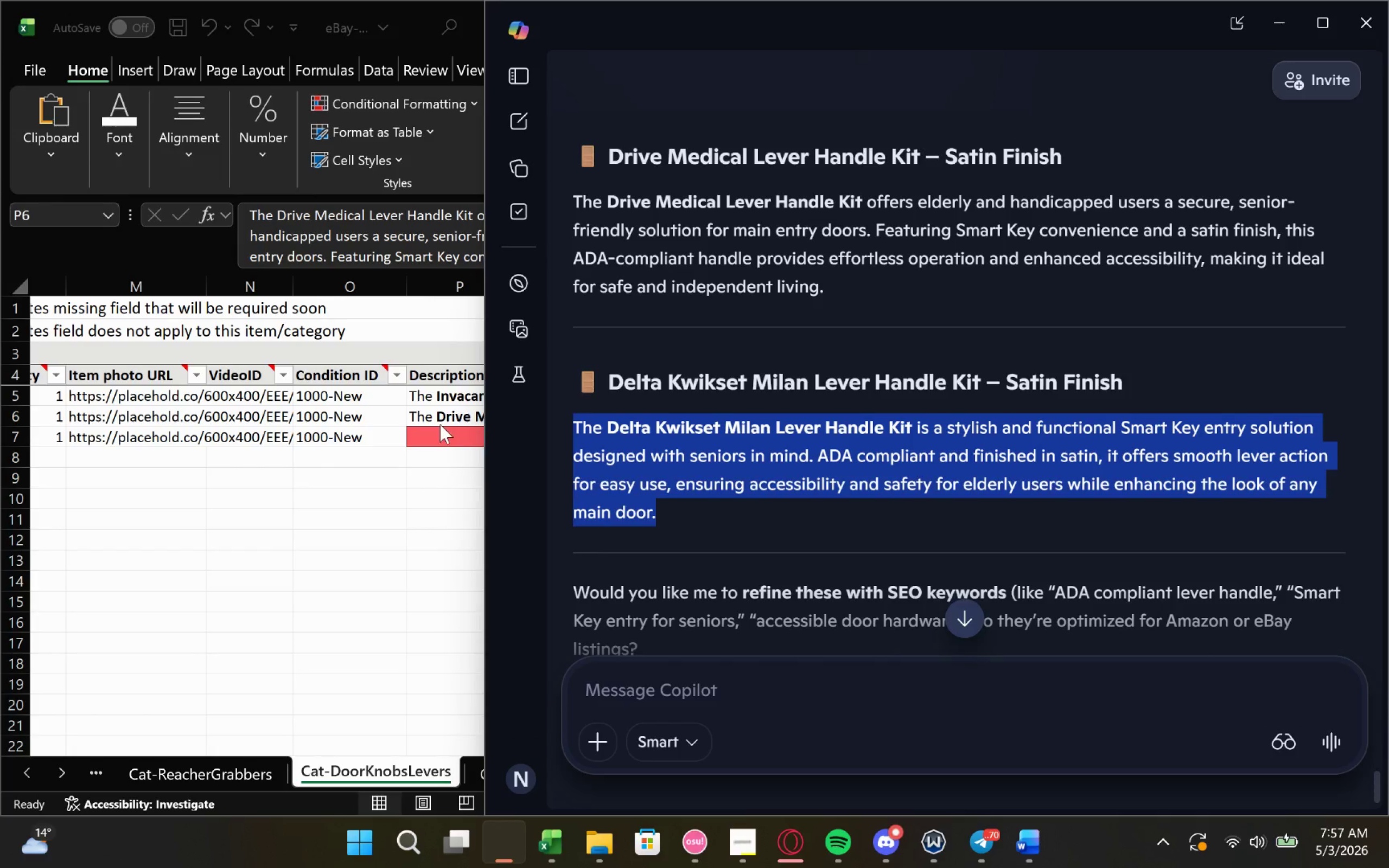 
left_click([439, 429])
 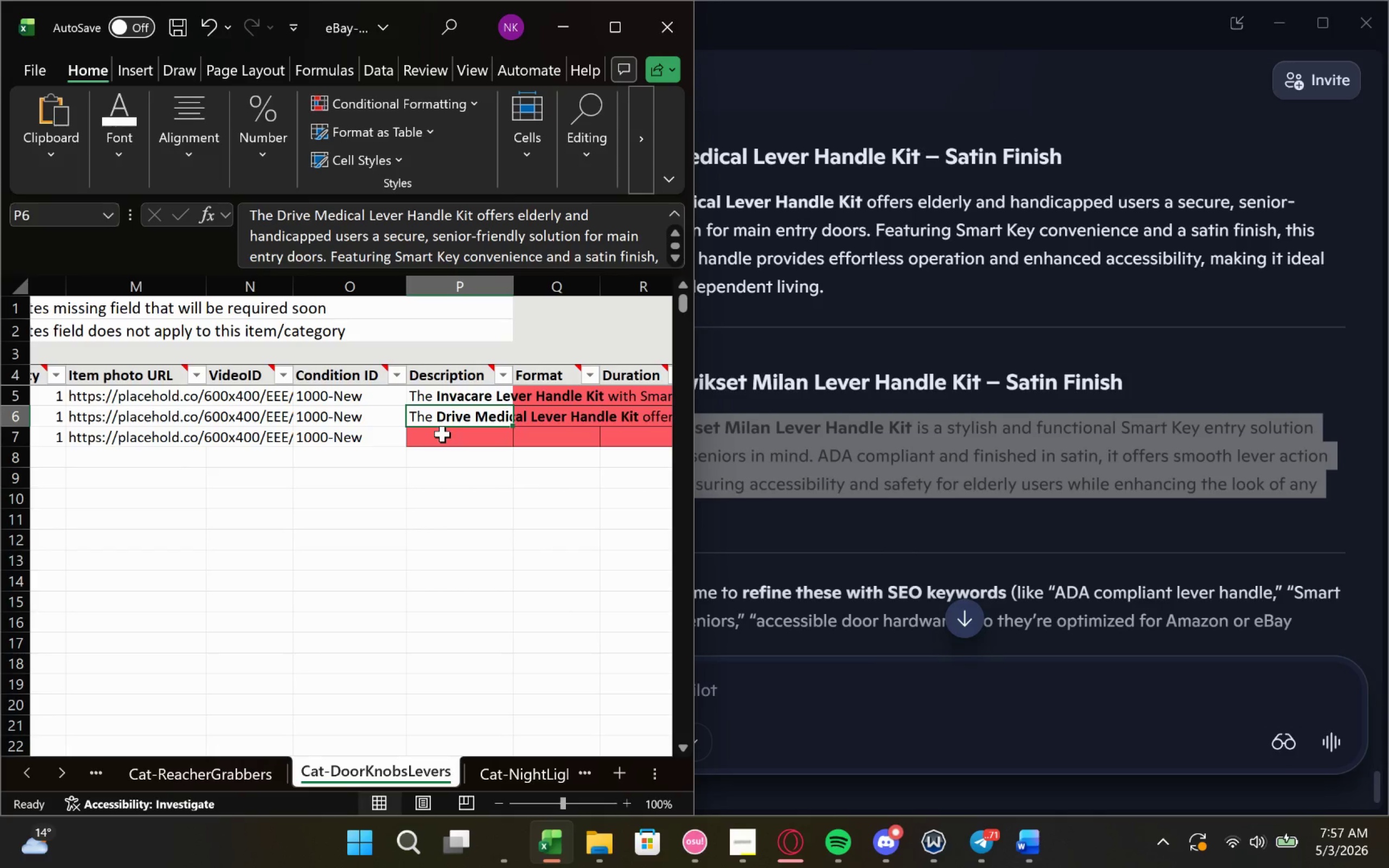 
left_click([442, 437])
 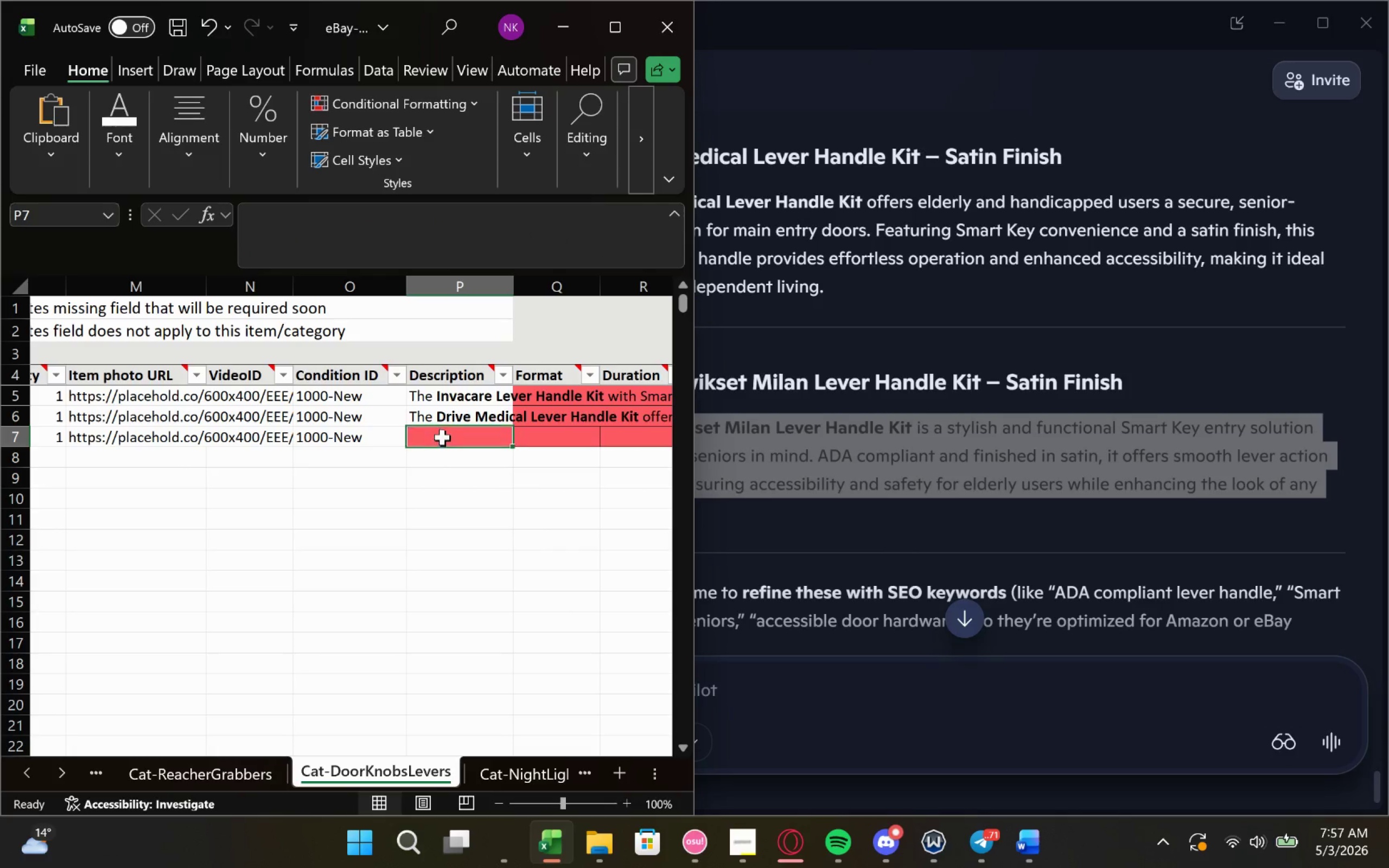 
key(Control+V)
 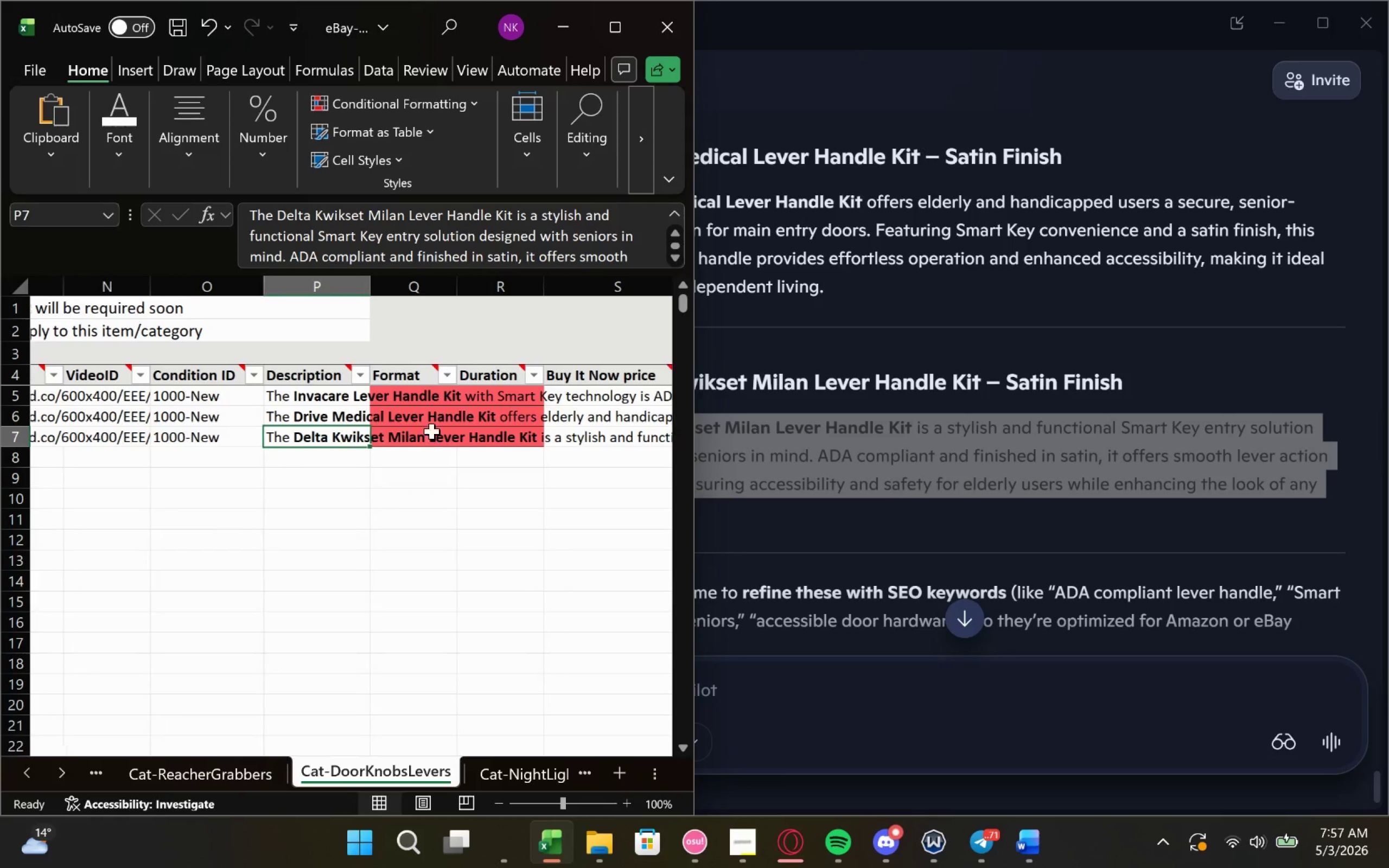 
left_click([424, 391])
 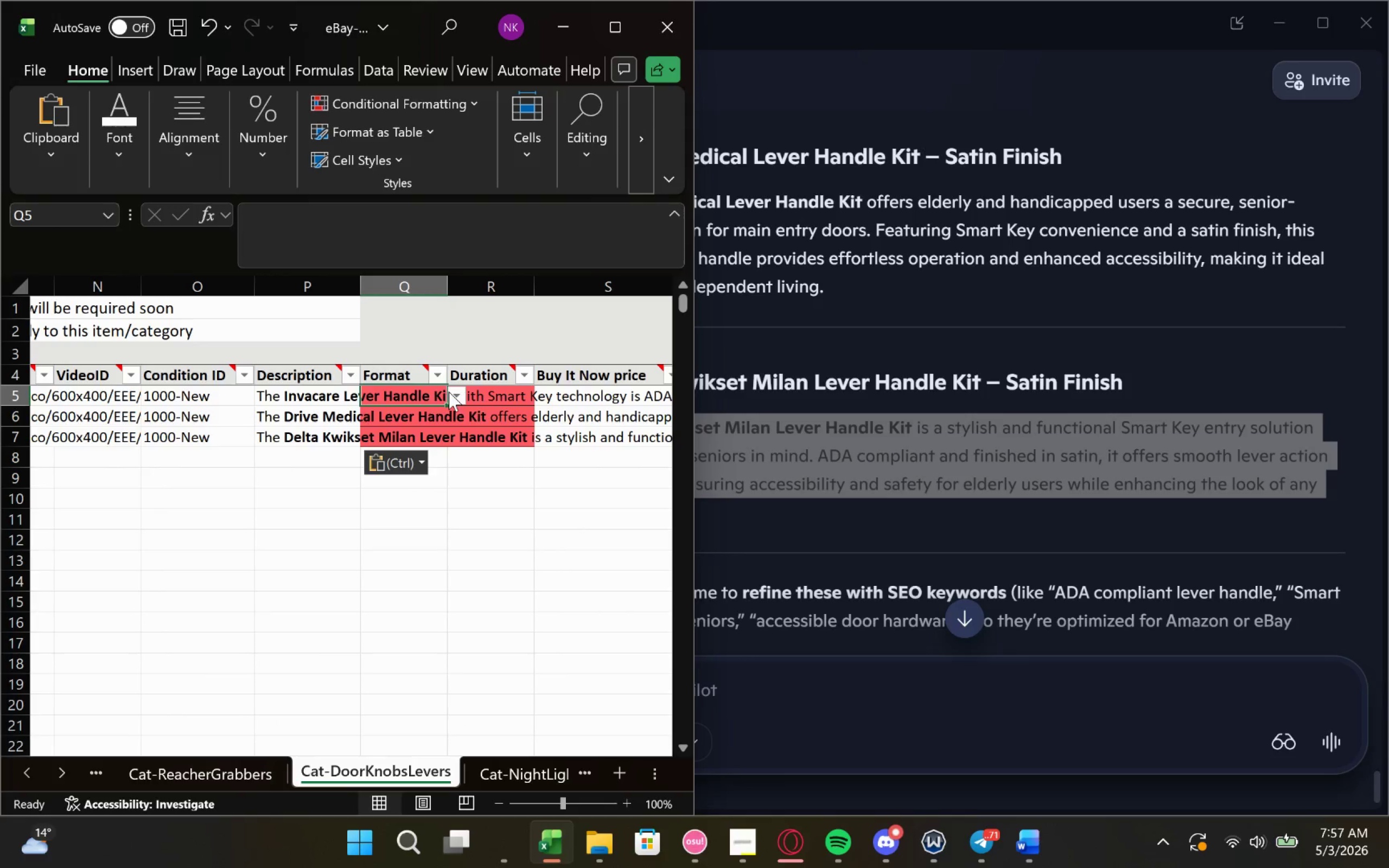 
left_click([453, 398])
 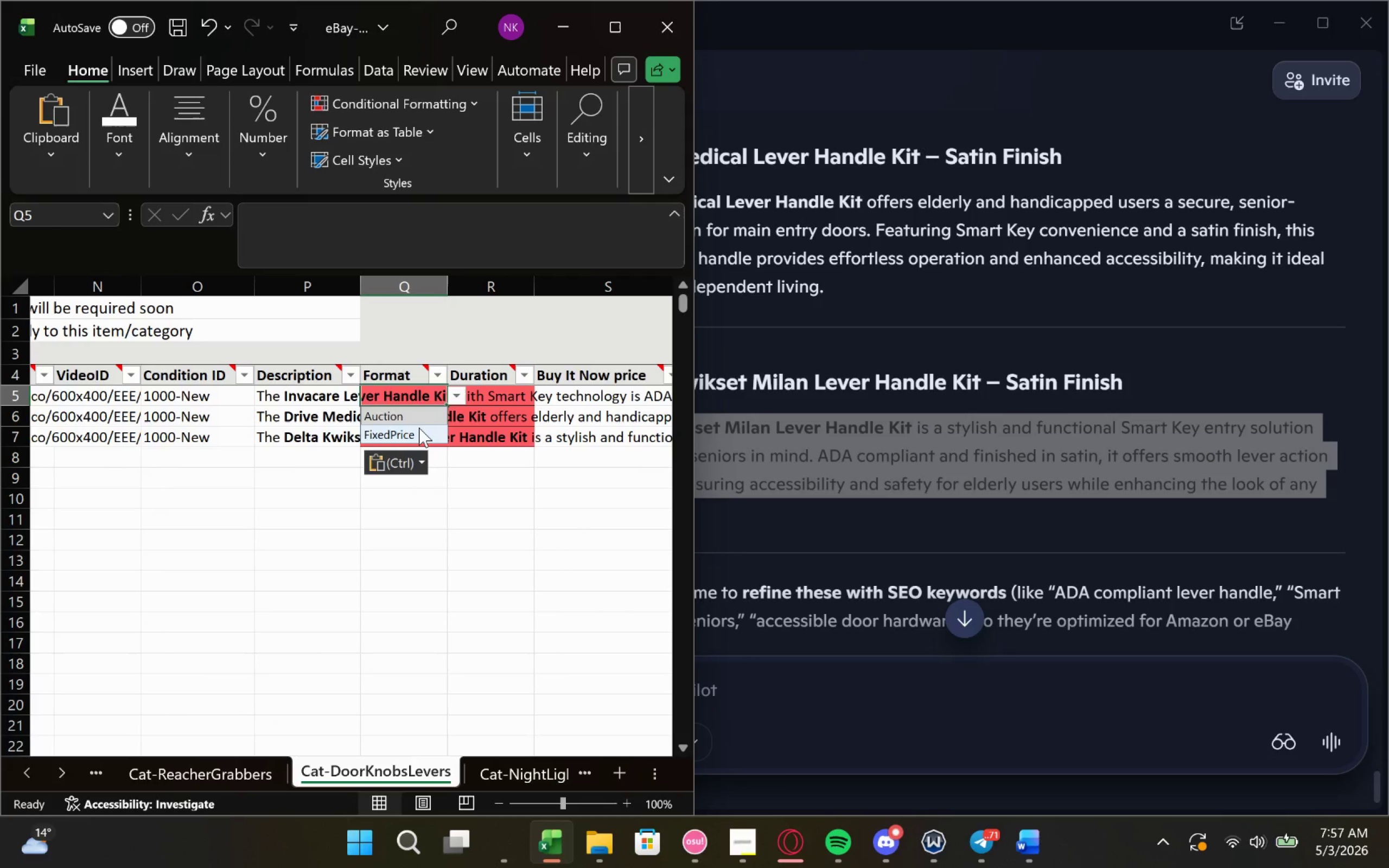 
left_click([419, 427])
 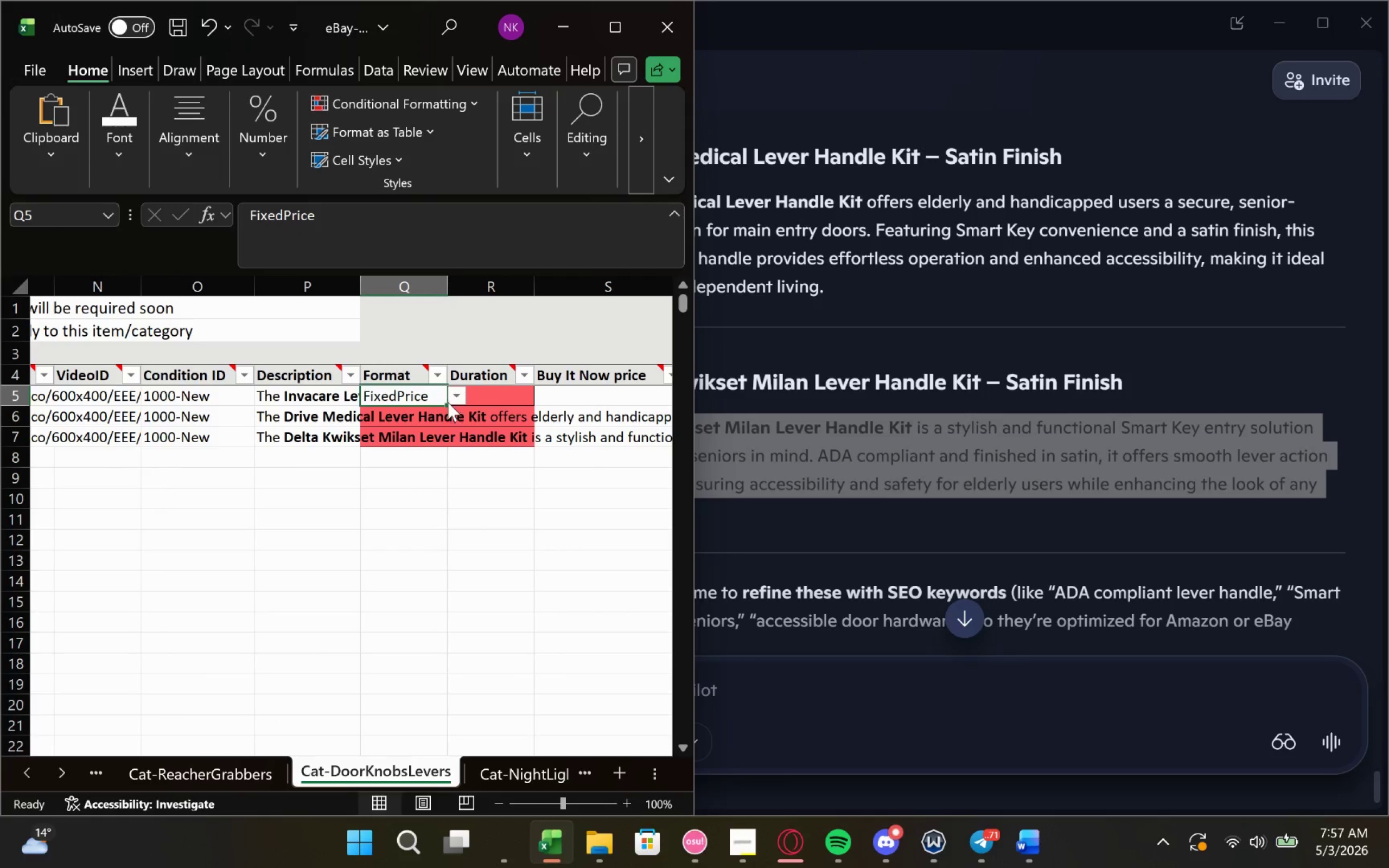 
left_click_drag(start_coordinate=[445, 403], to_coordinate=[445, 438])
 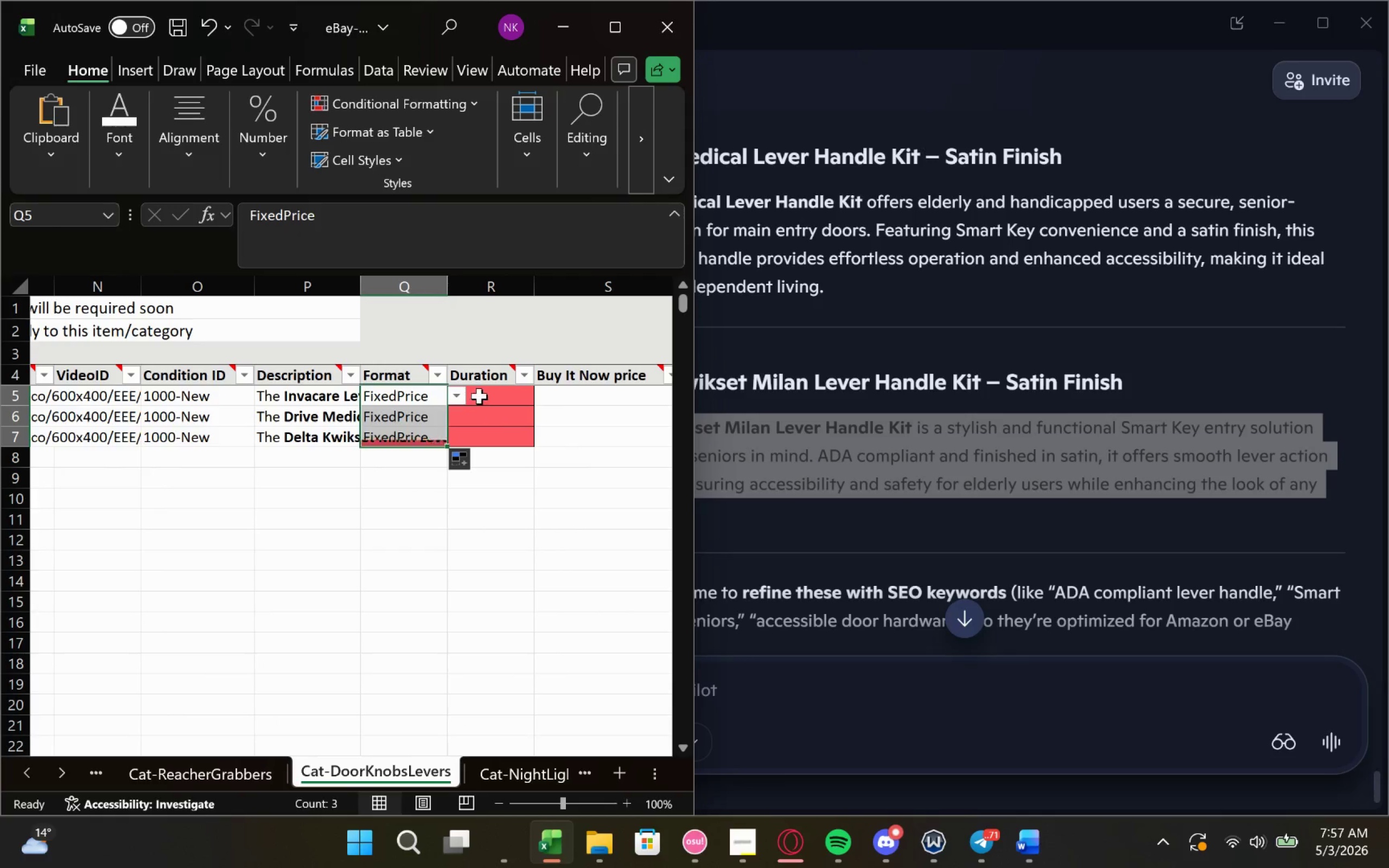 
left_click([481, 395])
 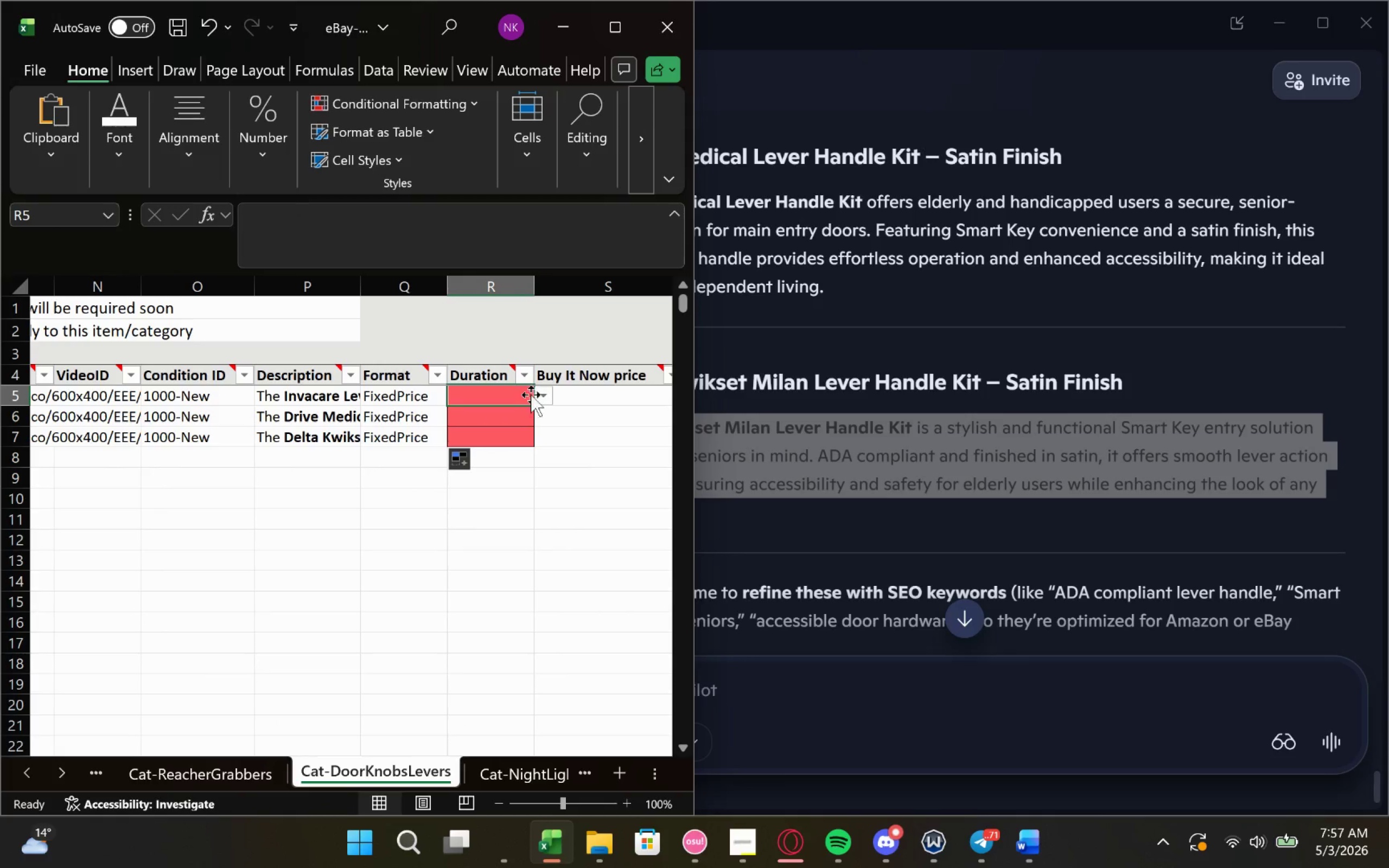 
left_click([544, 400])
 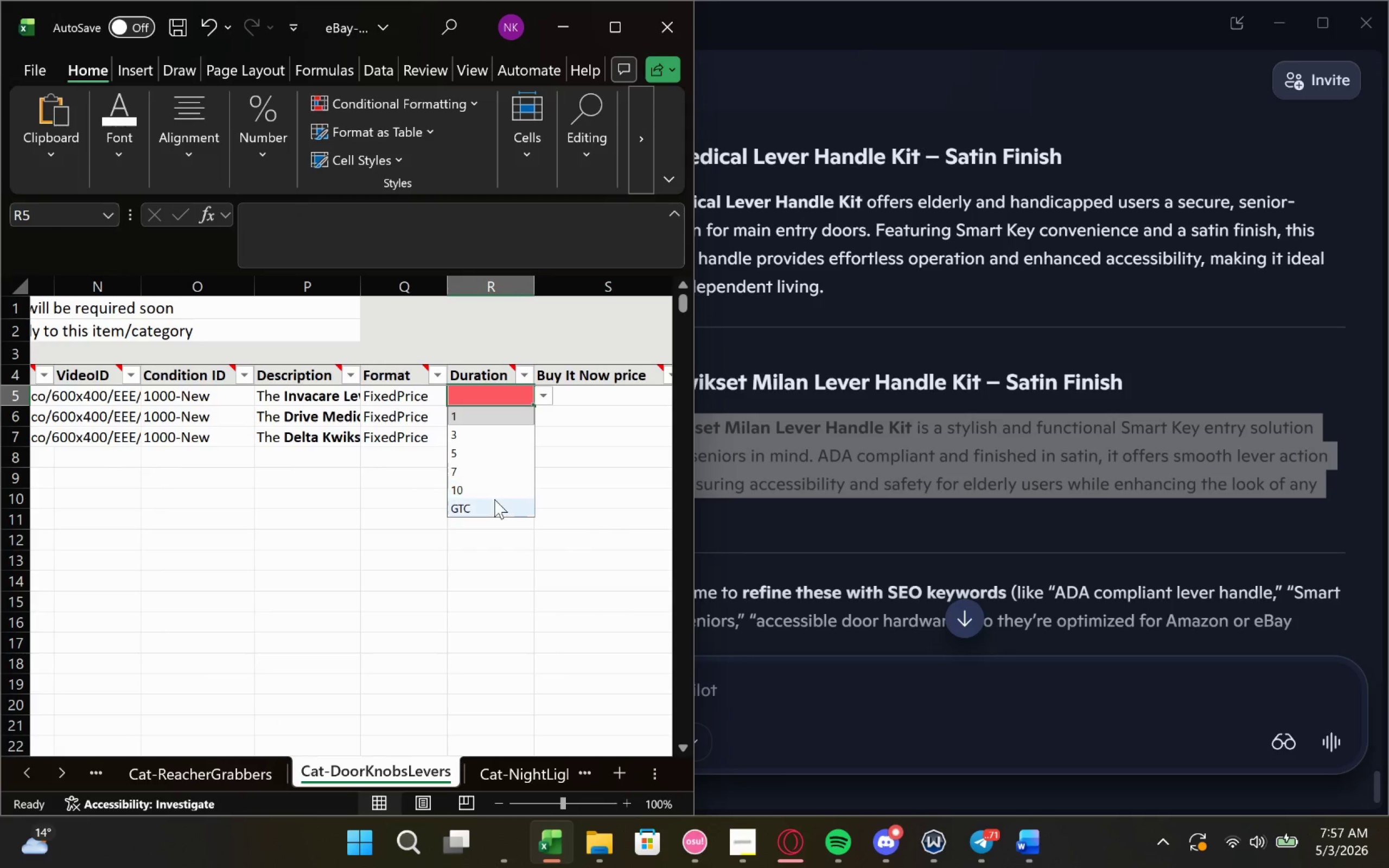 
left_click([494, 501])
 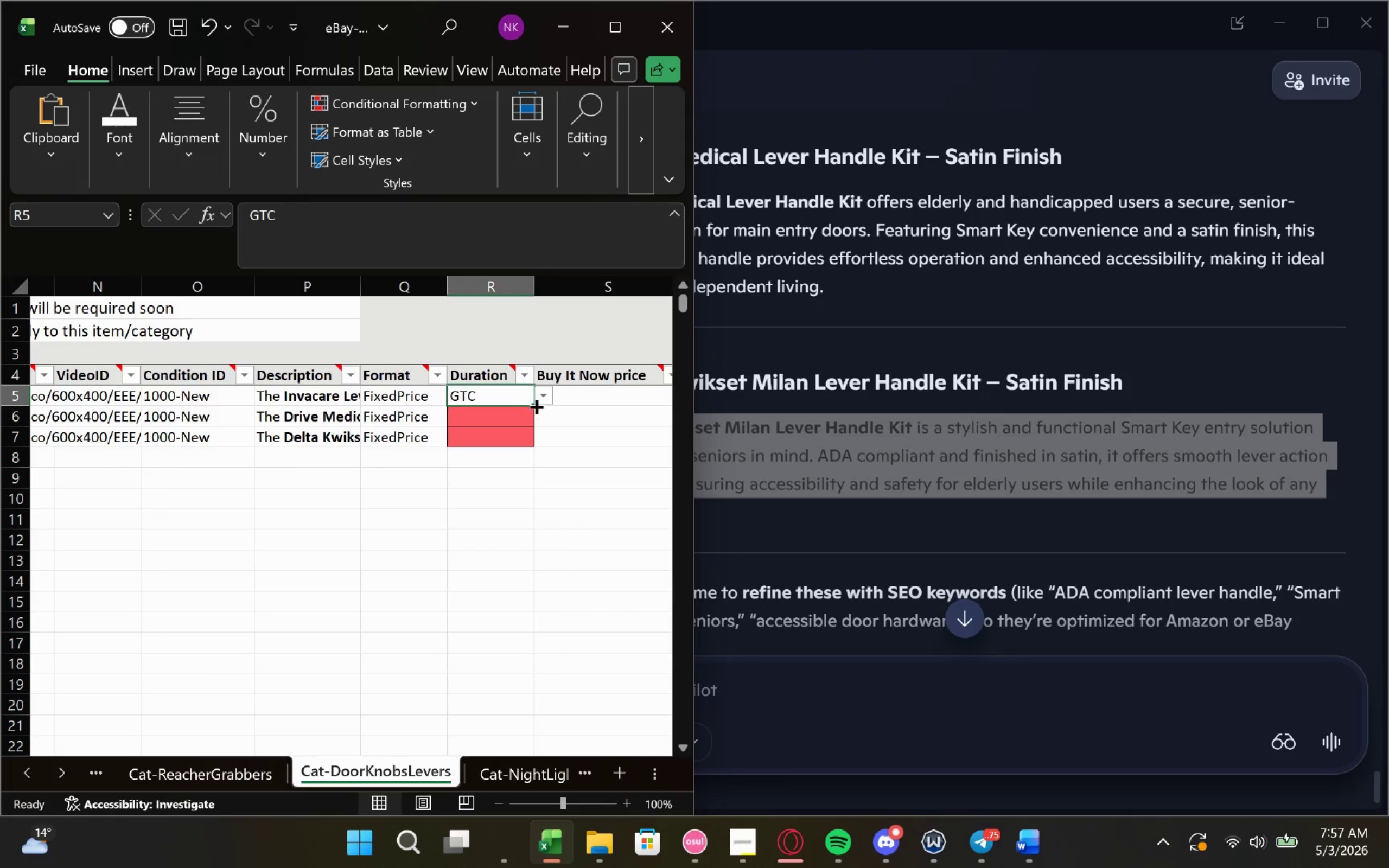 
left_click_drag(start_coordinate=[533, 406], to_coordinate=[528, 451])
 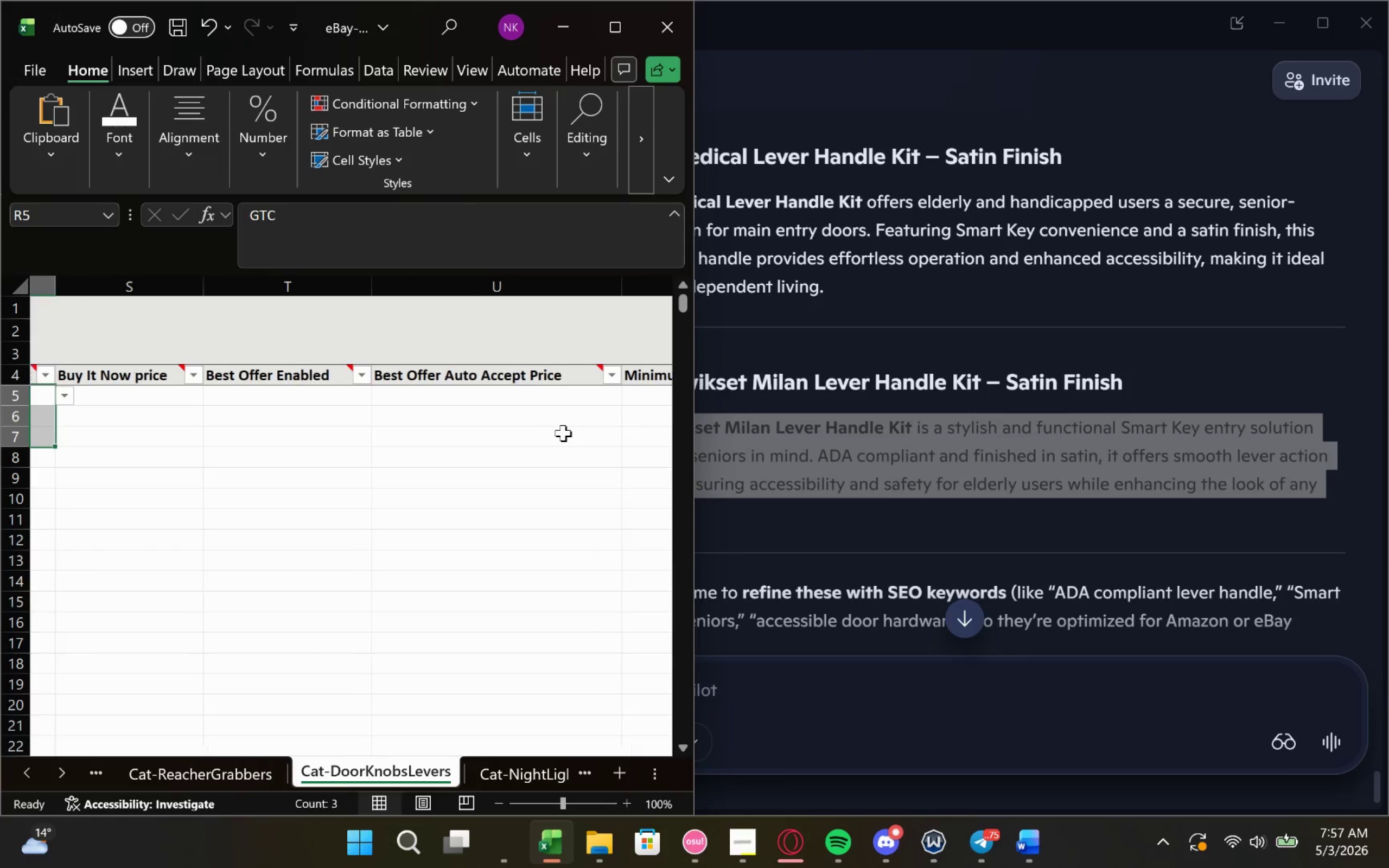 
wait(8.63)
 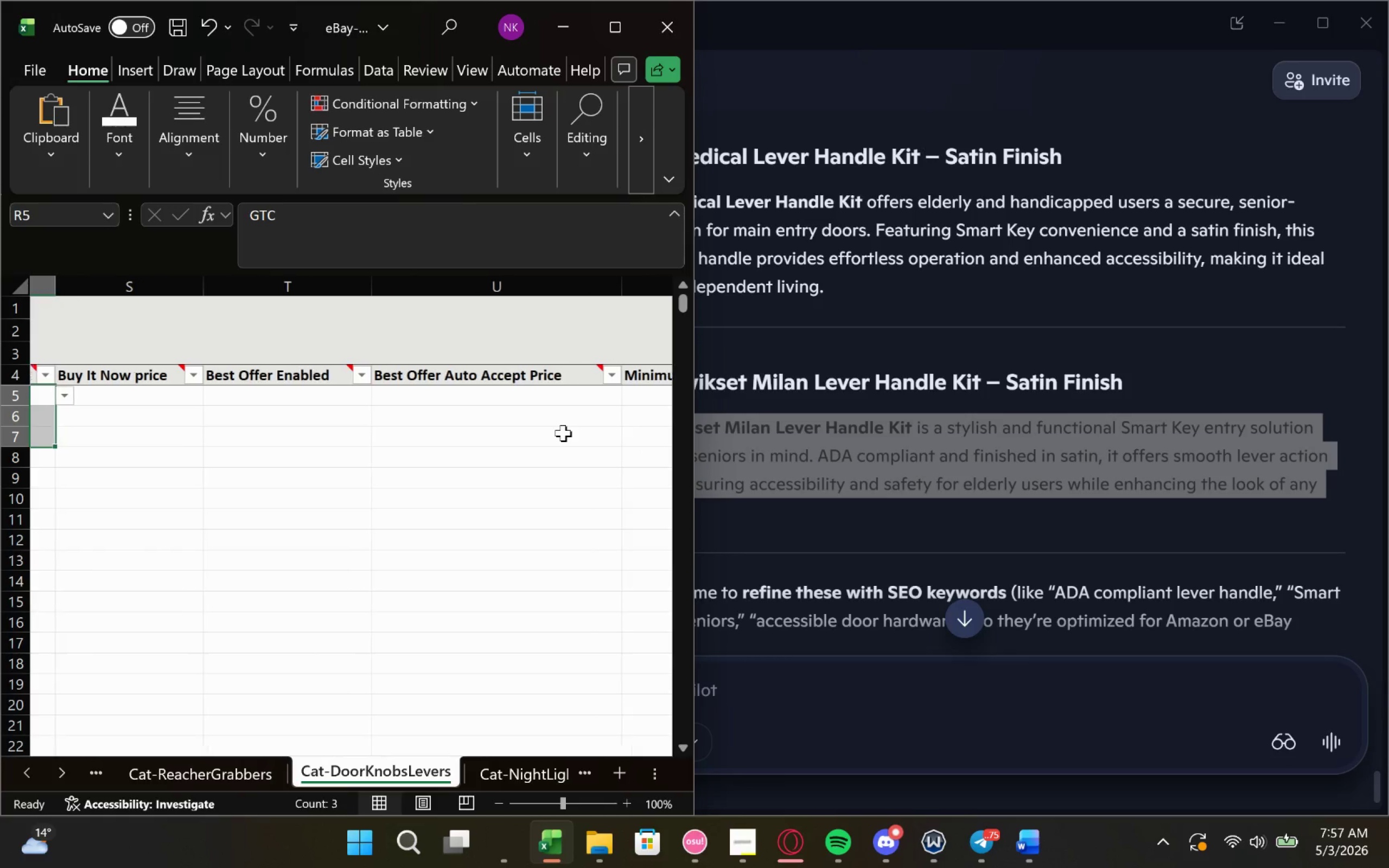 
left_click([391, 393])
 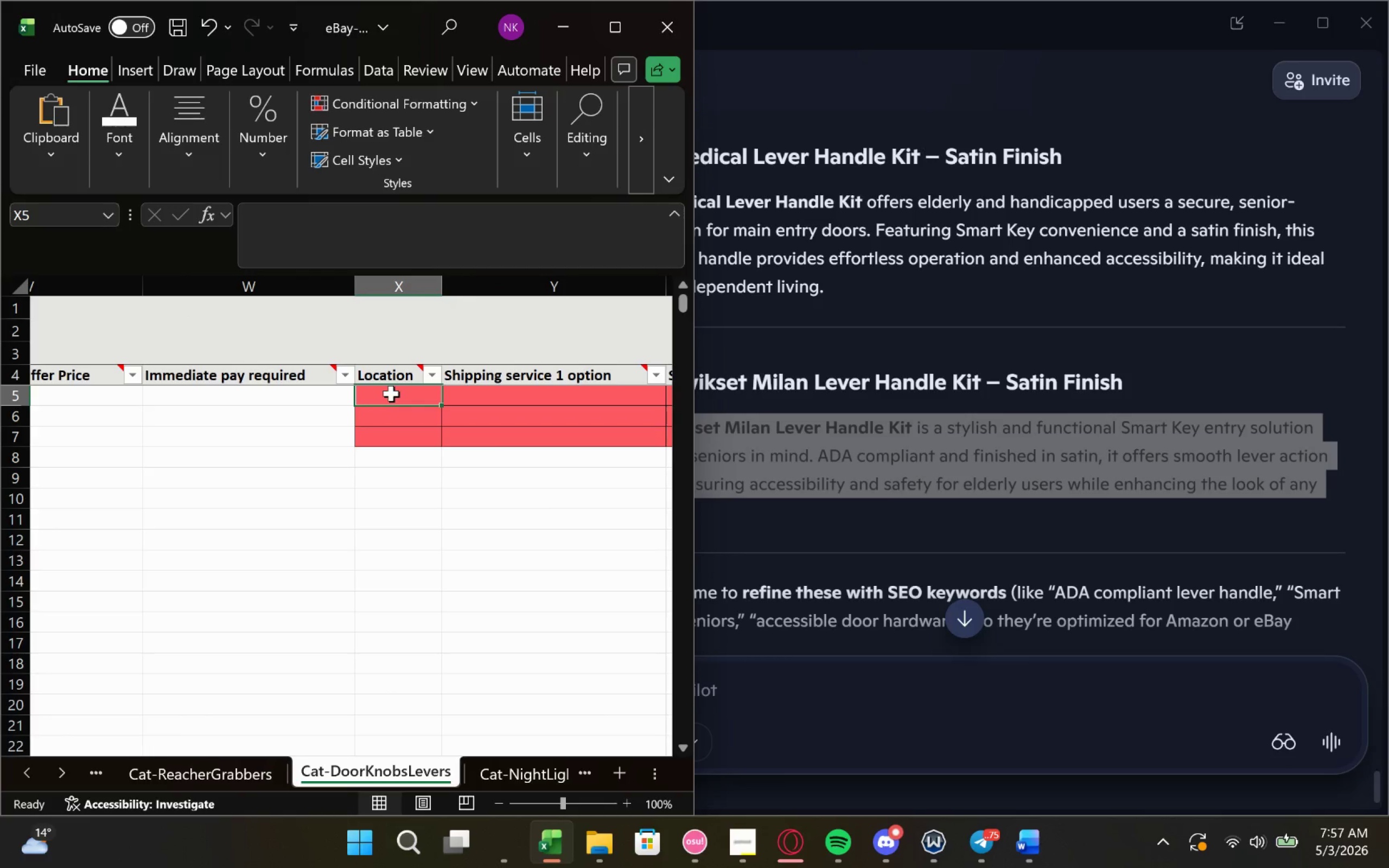 
type(United Star=tes)
 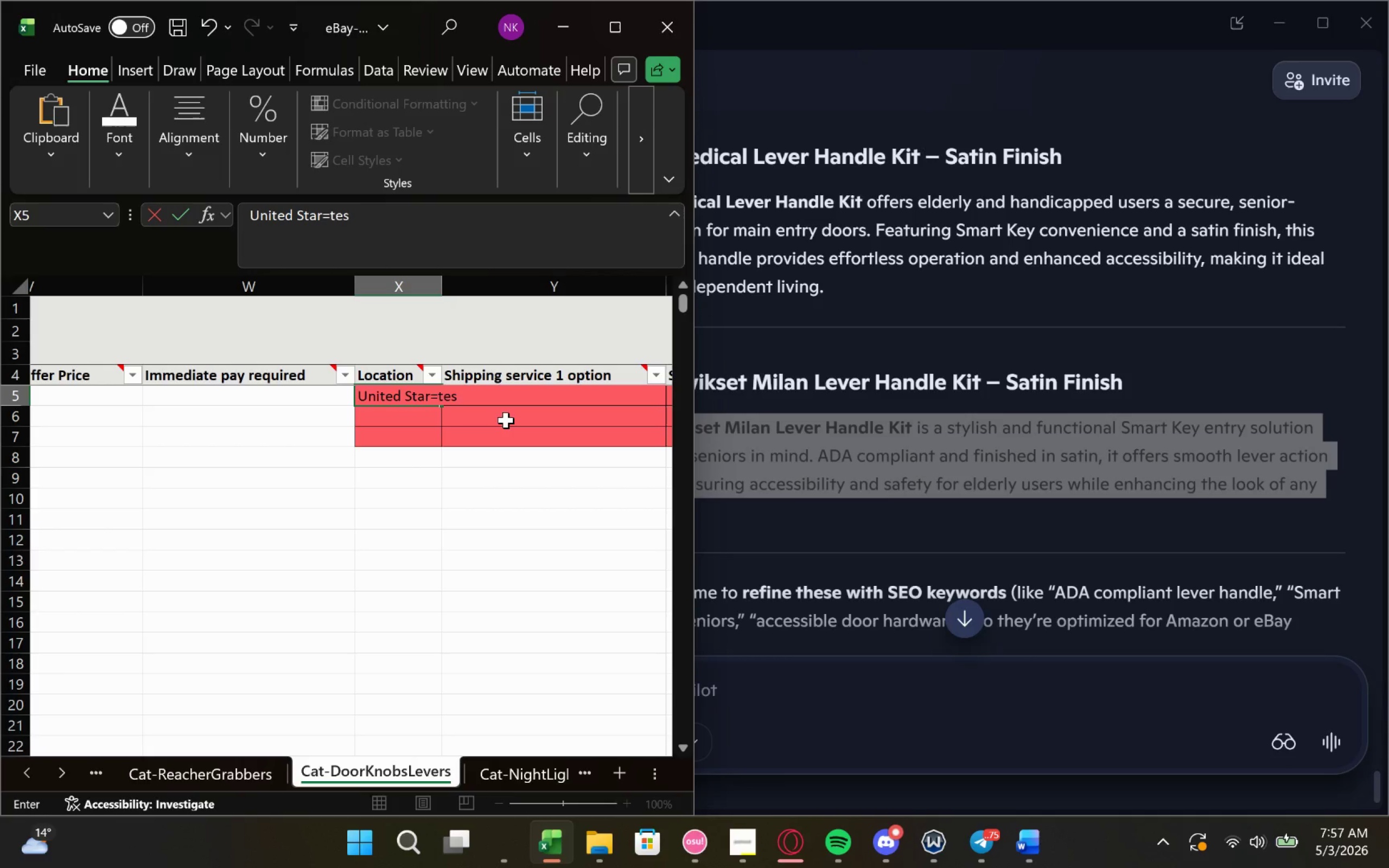 
key(ArrowLeft)
 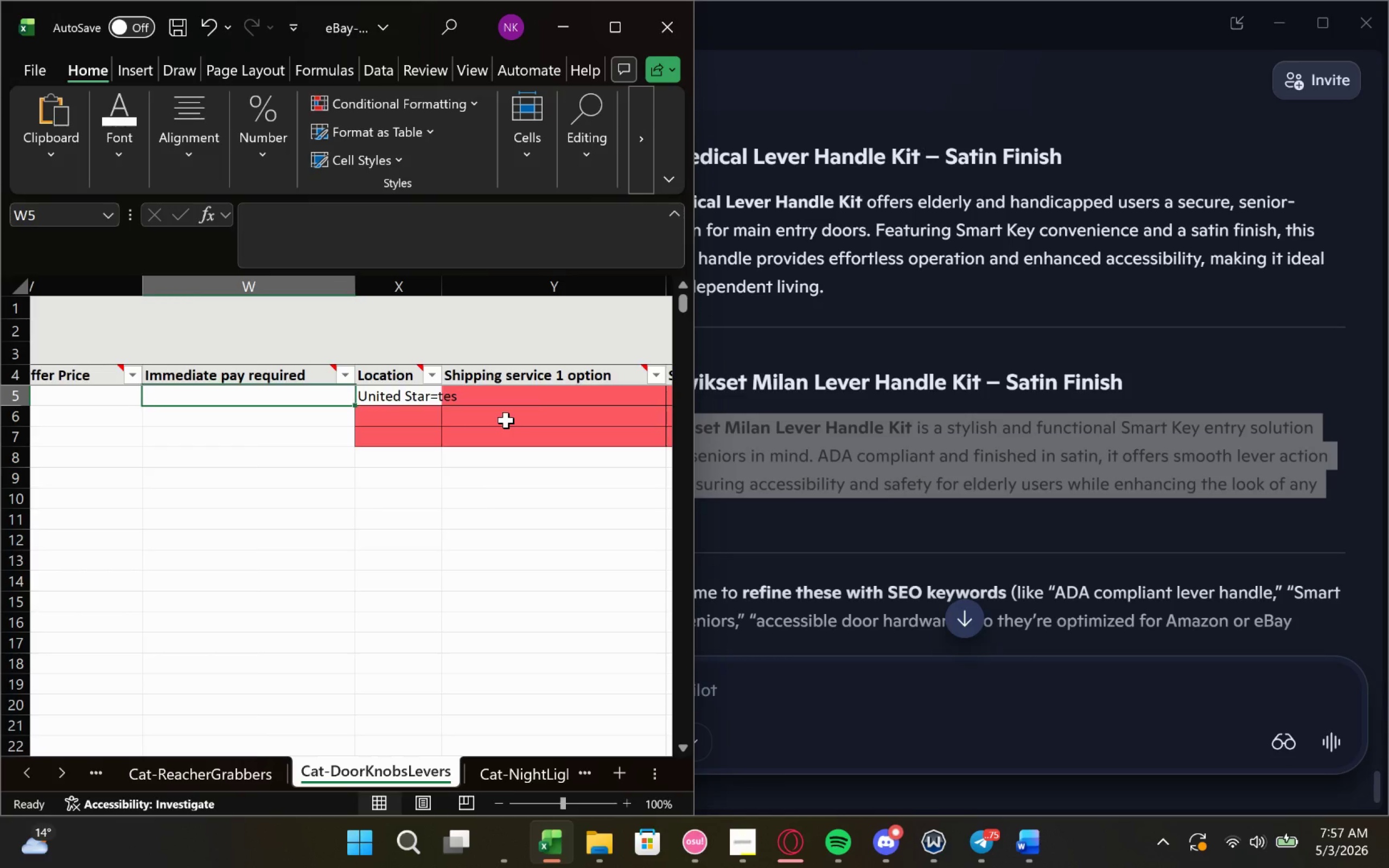 
key(ArrowLeft)
 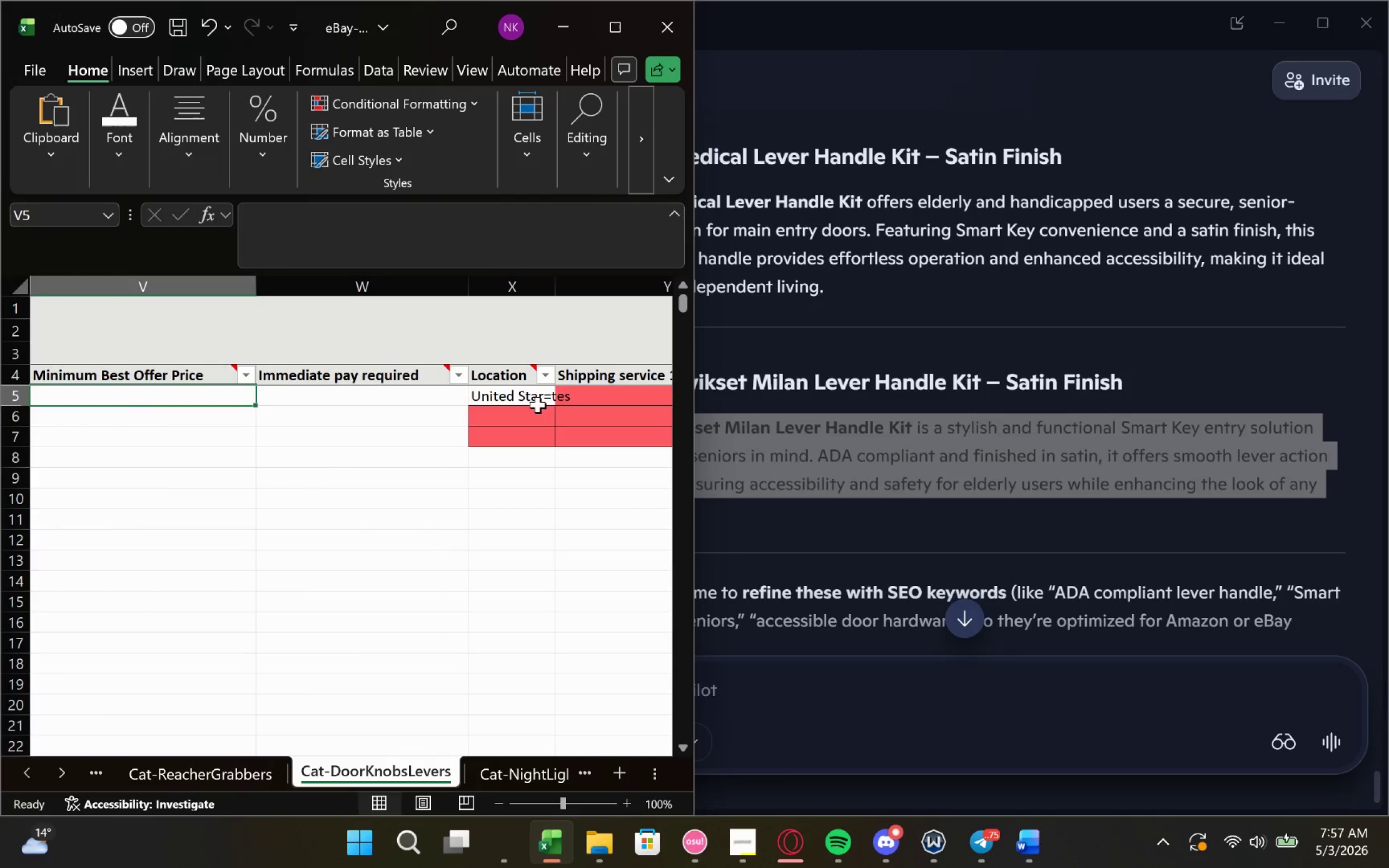 
double_click([540, 403])
 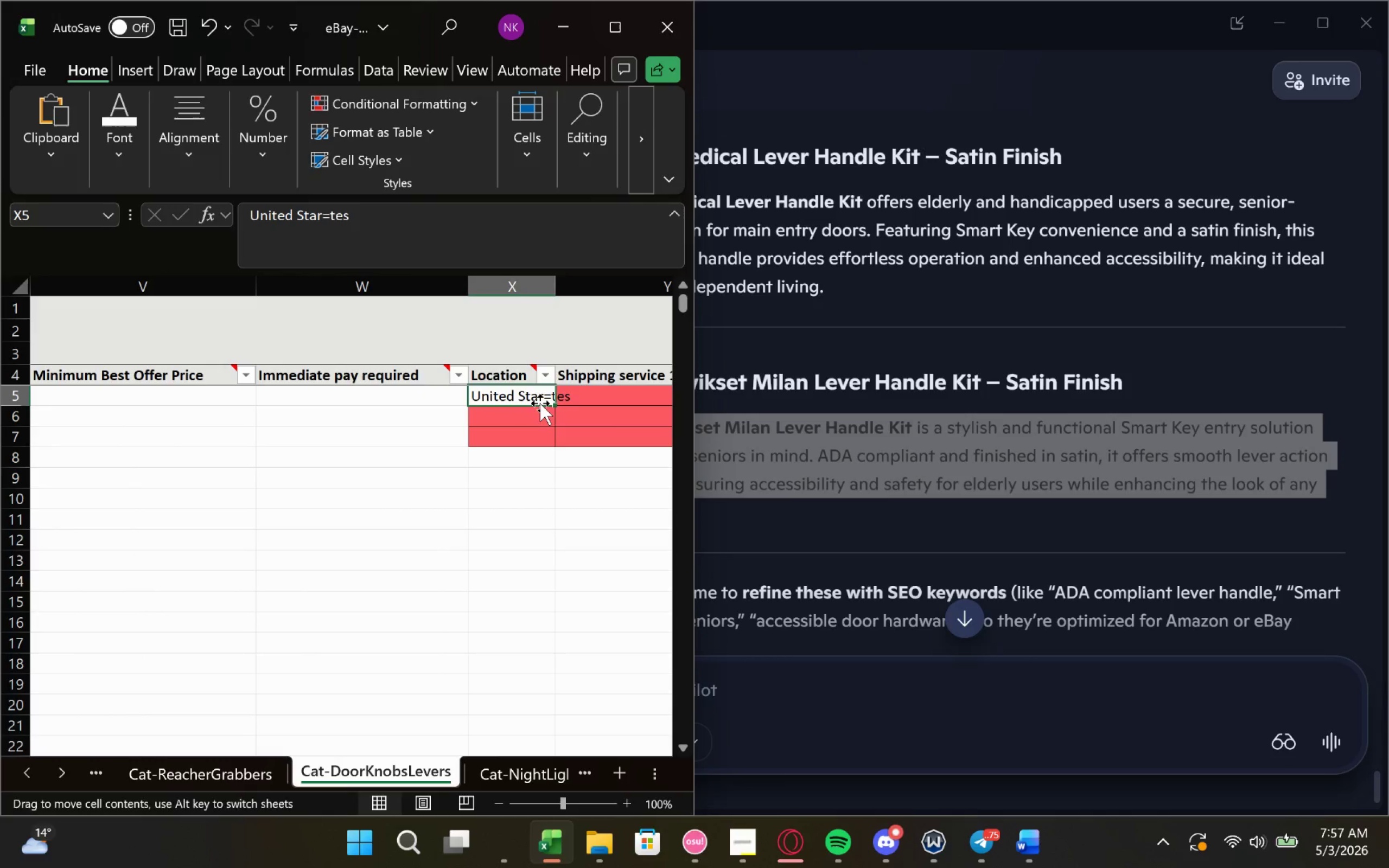 
triple_click([540, 403])
 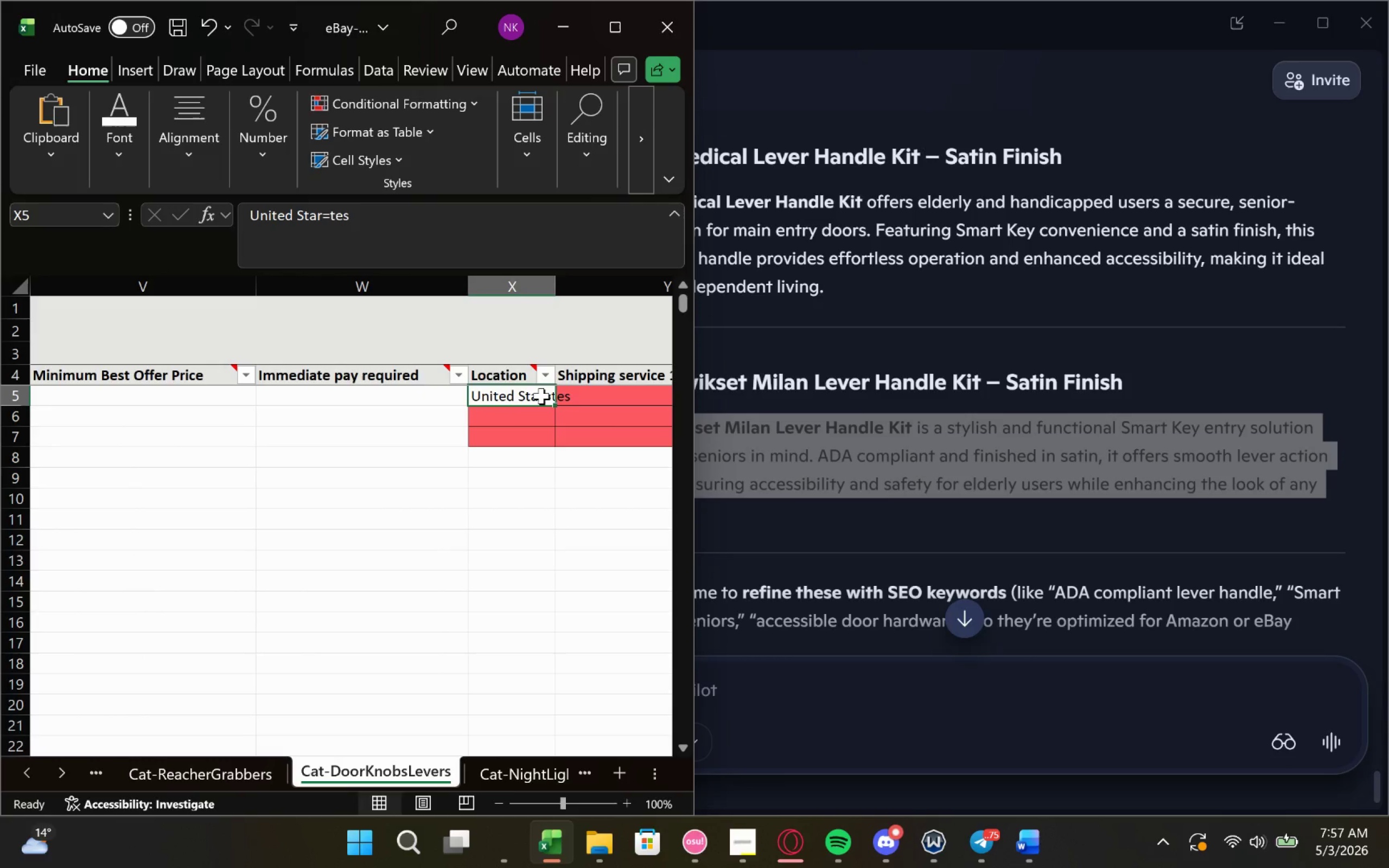 
triple_click([541, 396])
 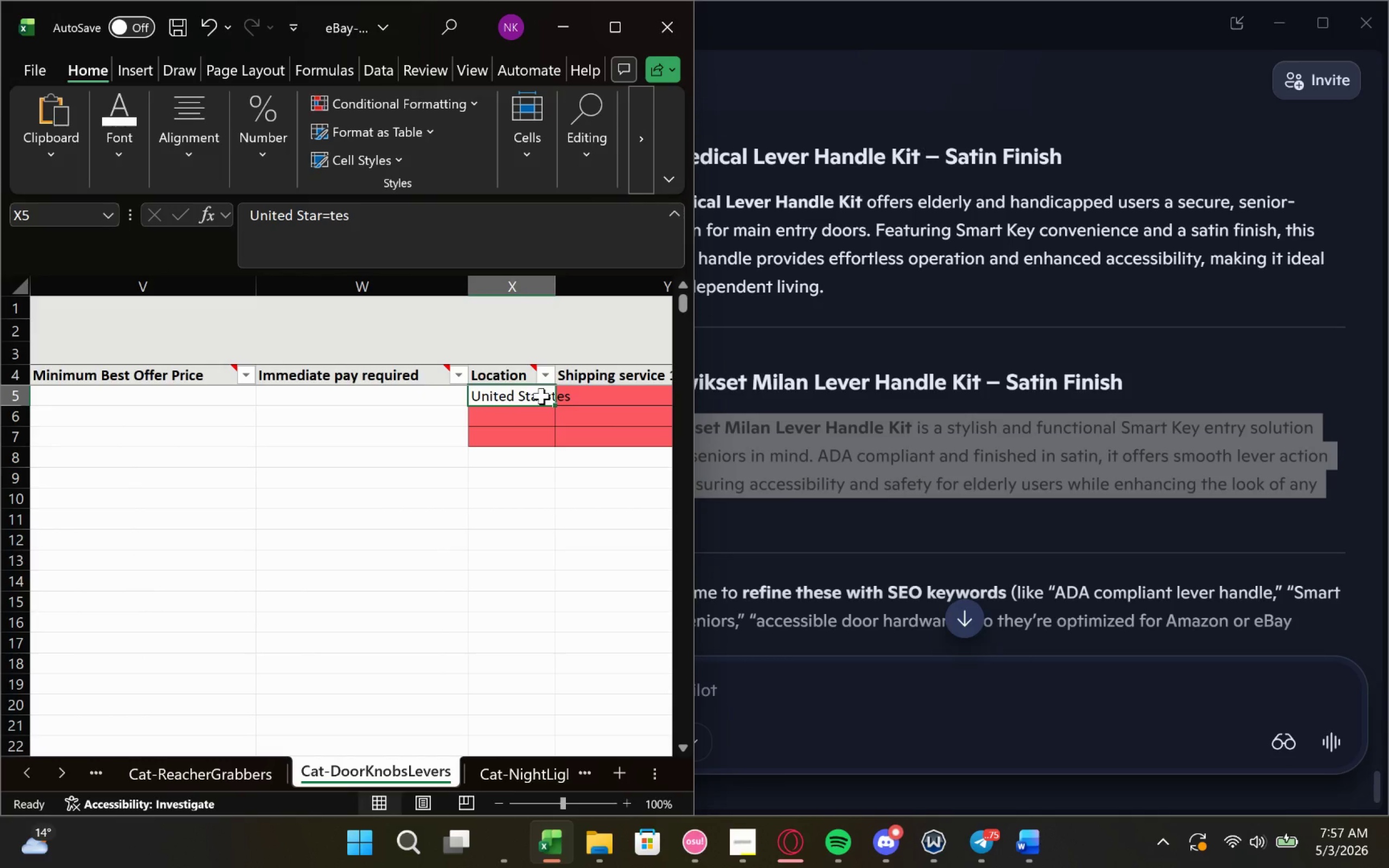 
triple_click([541, 396])
 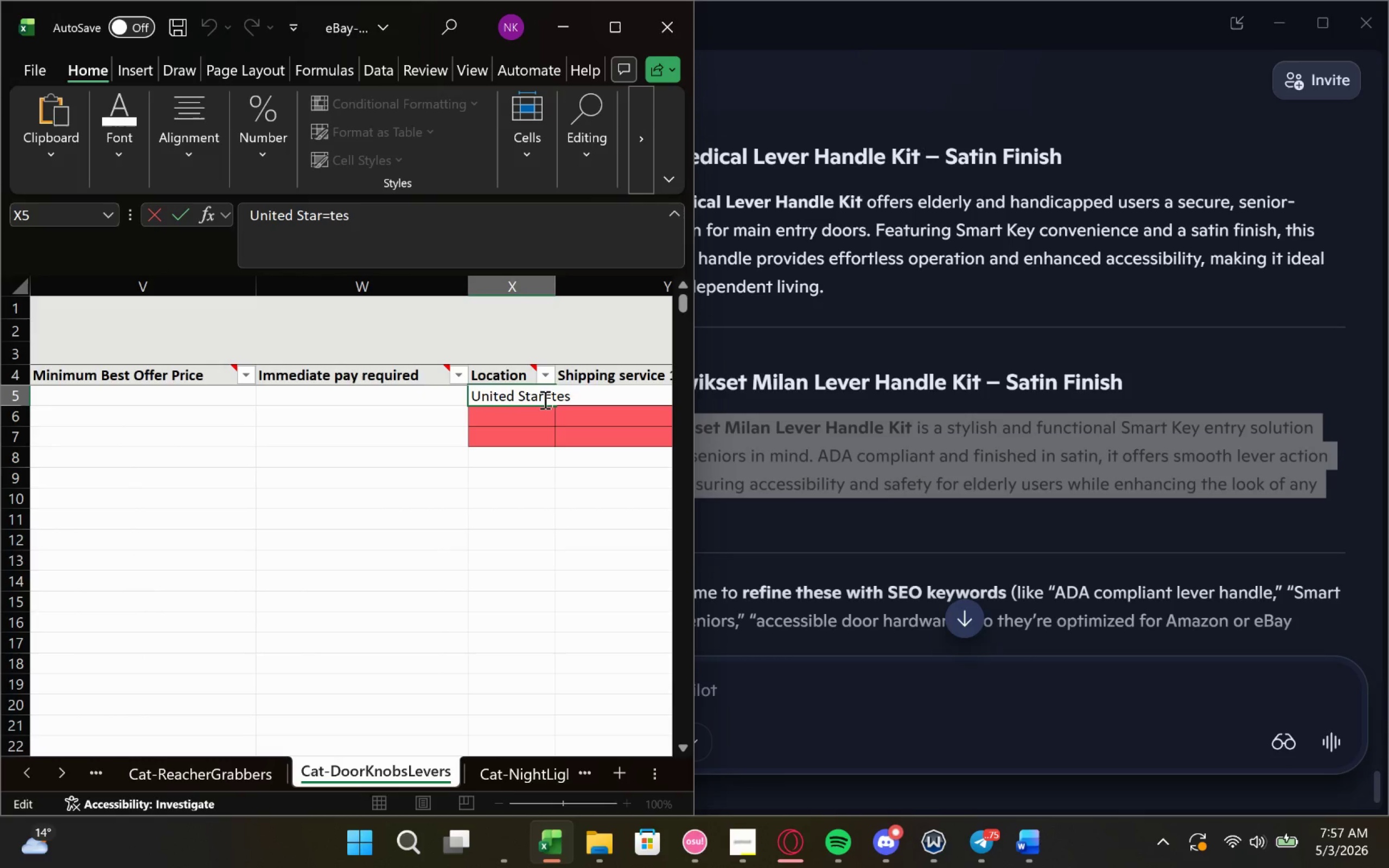 
key(ArrowLeft)
 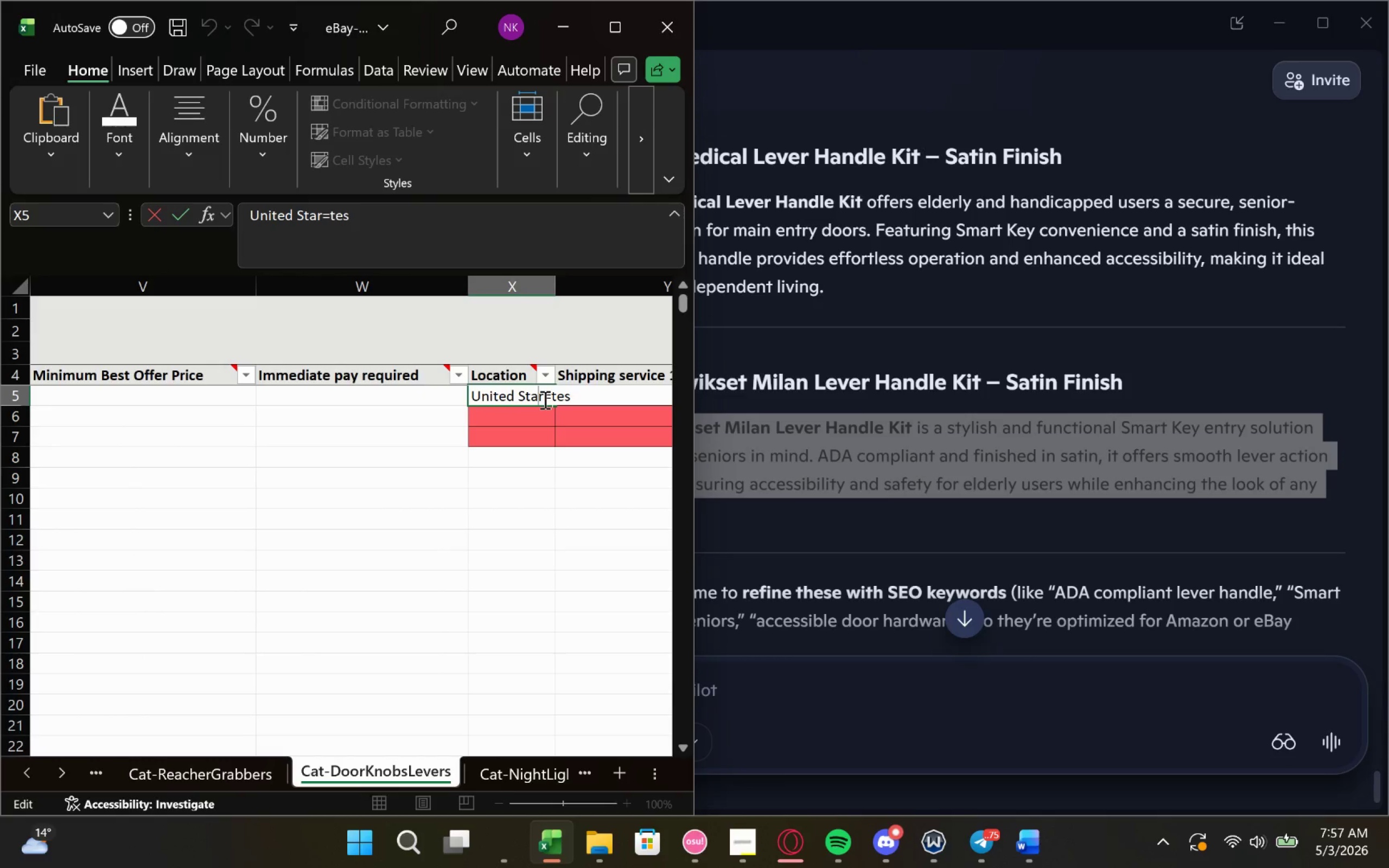 
key(Delete)
 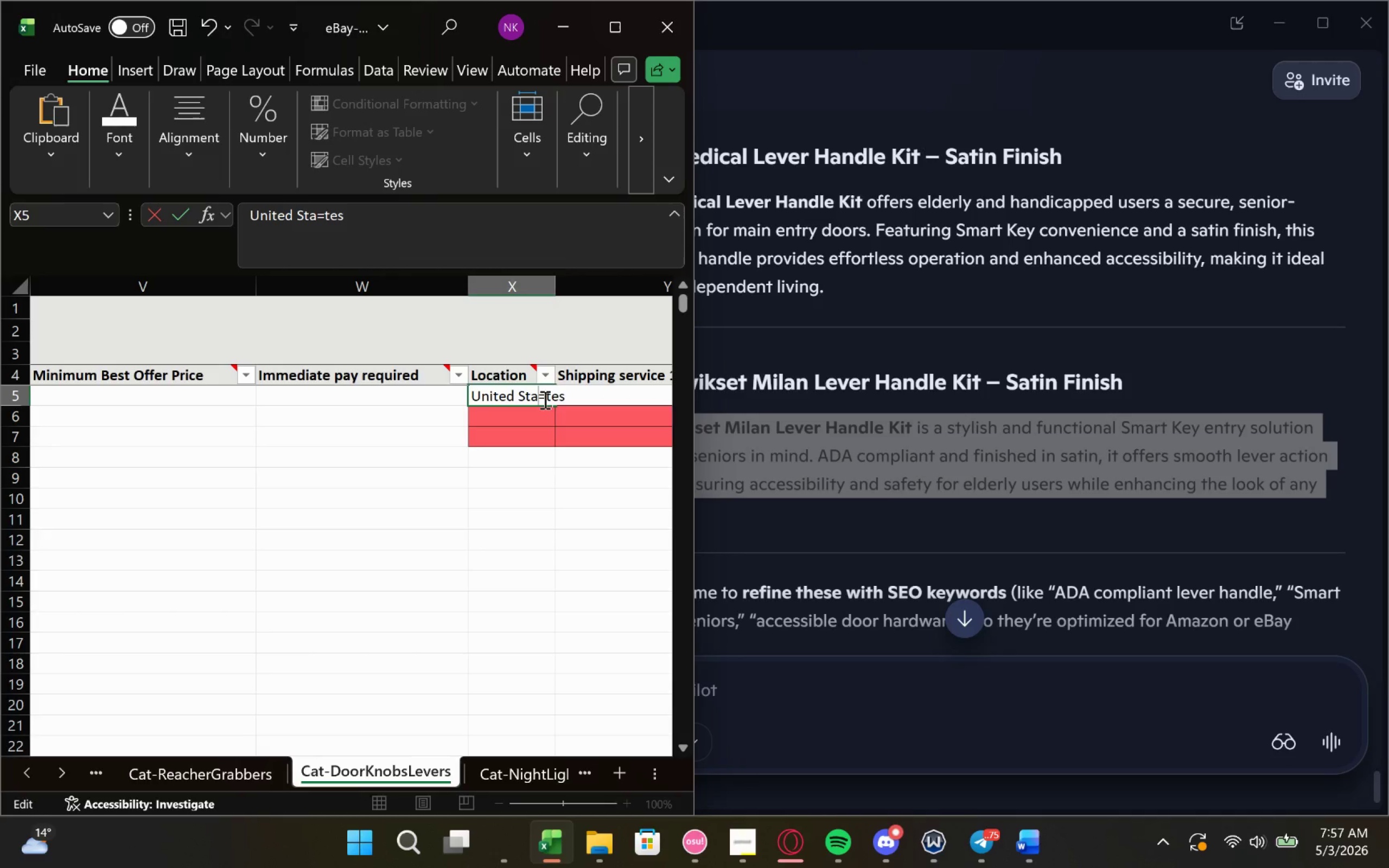 
key(Delete)
 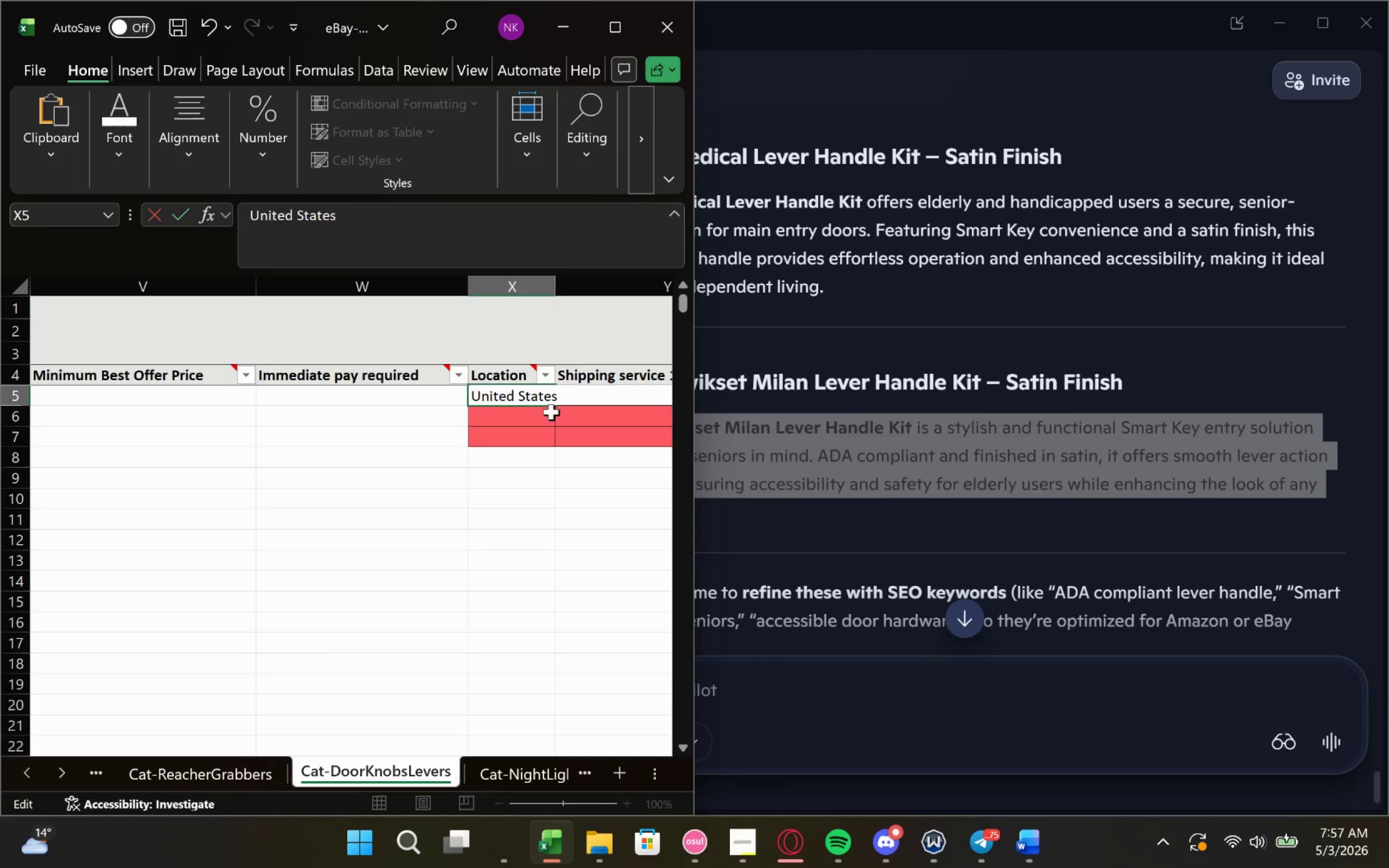 
left_click_drag(start_coordinate=[555, 409], to_coordinate=[558, 442])
 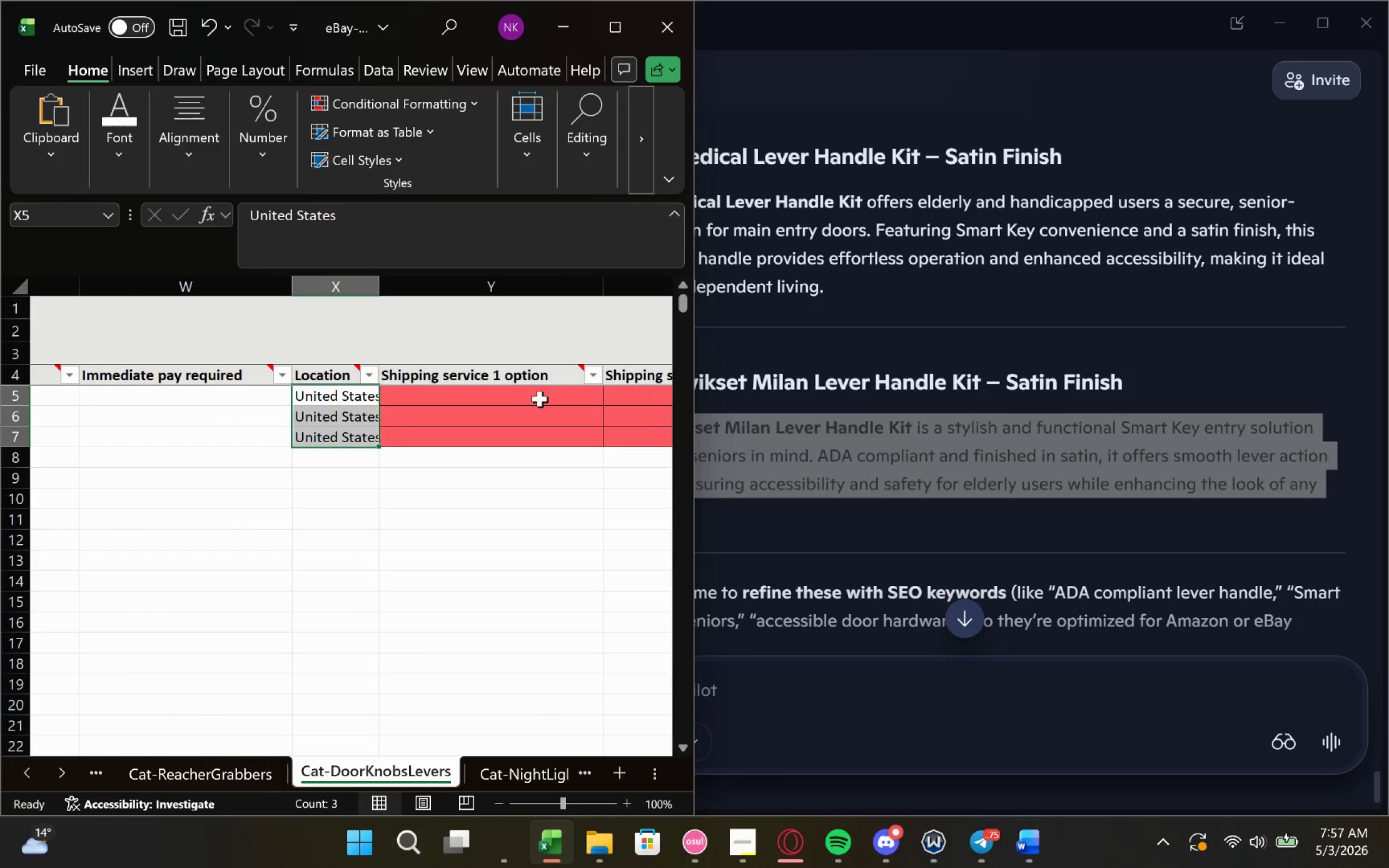 
left_click([534, 399])
 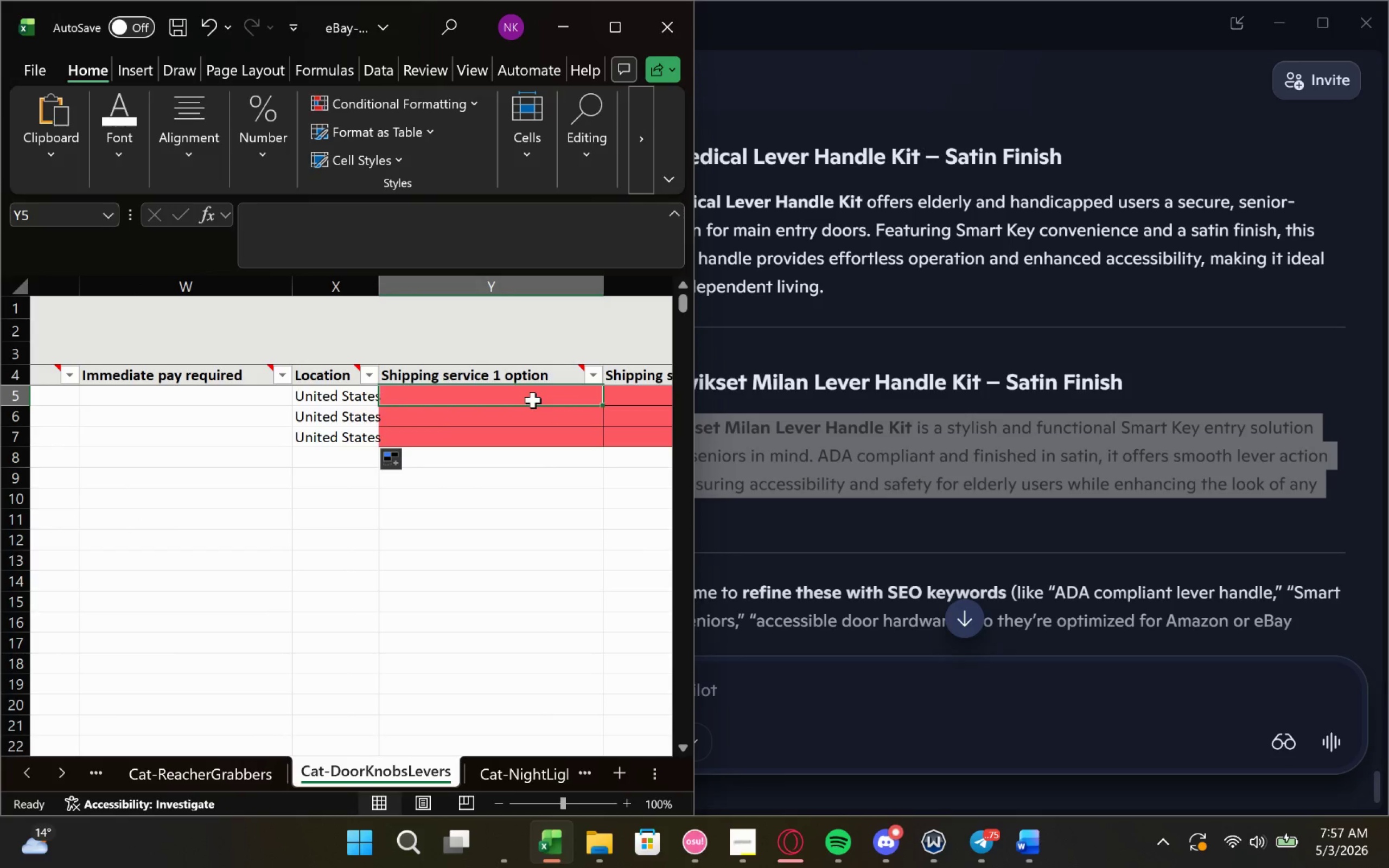 
type(FedEx)
 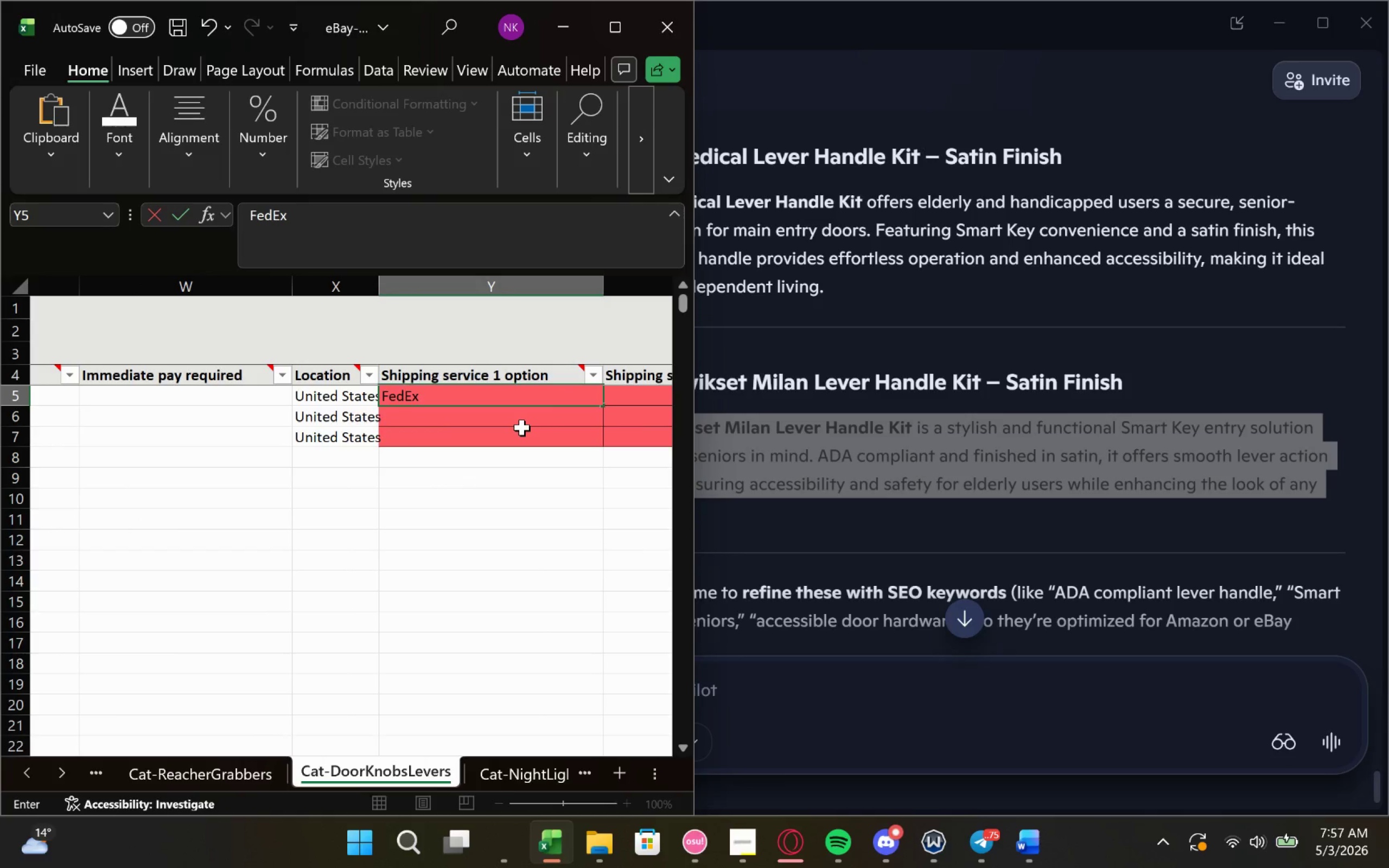 
left_click_drag(start_coordinate=[602, 406], to_coordinate=[609, 441])
 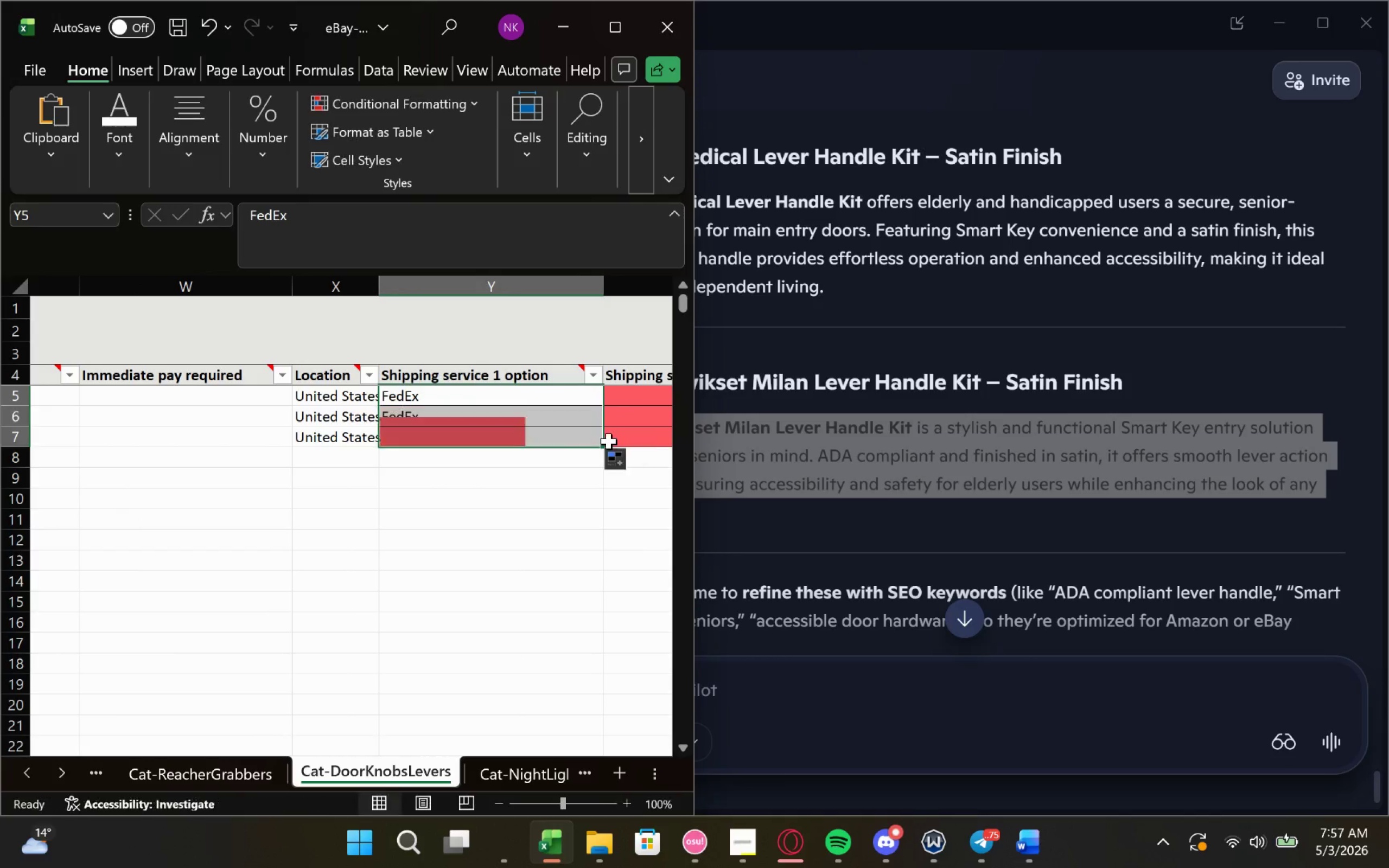 
left_click([609, 441])
 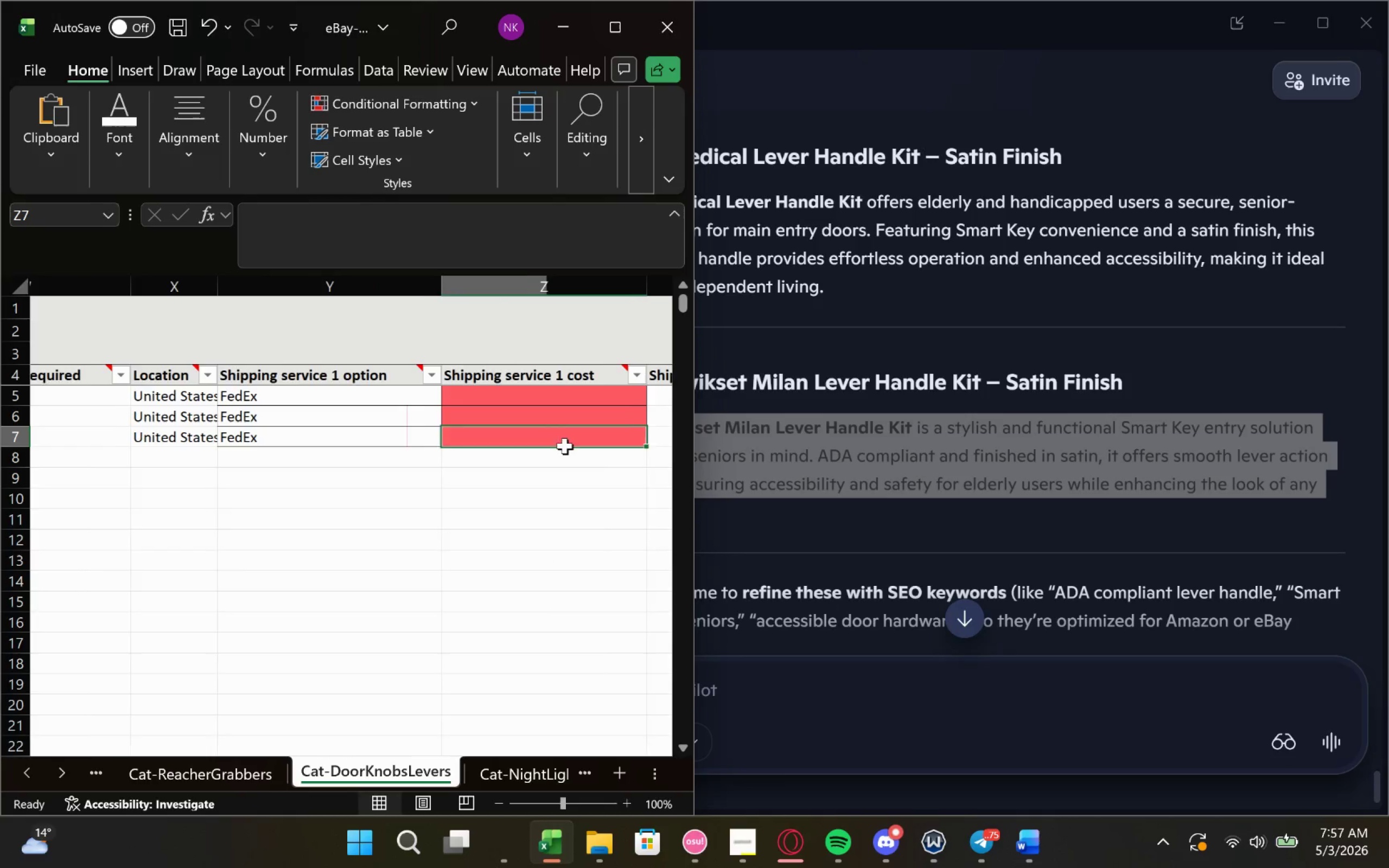 
left_click([495, 388])
 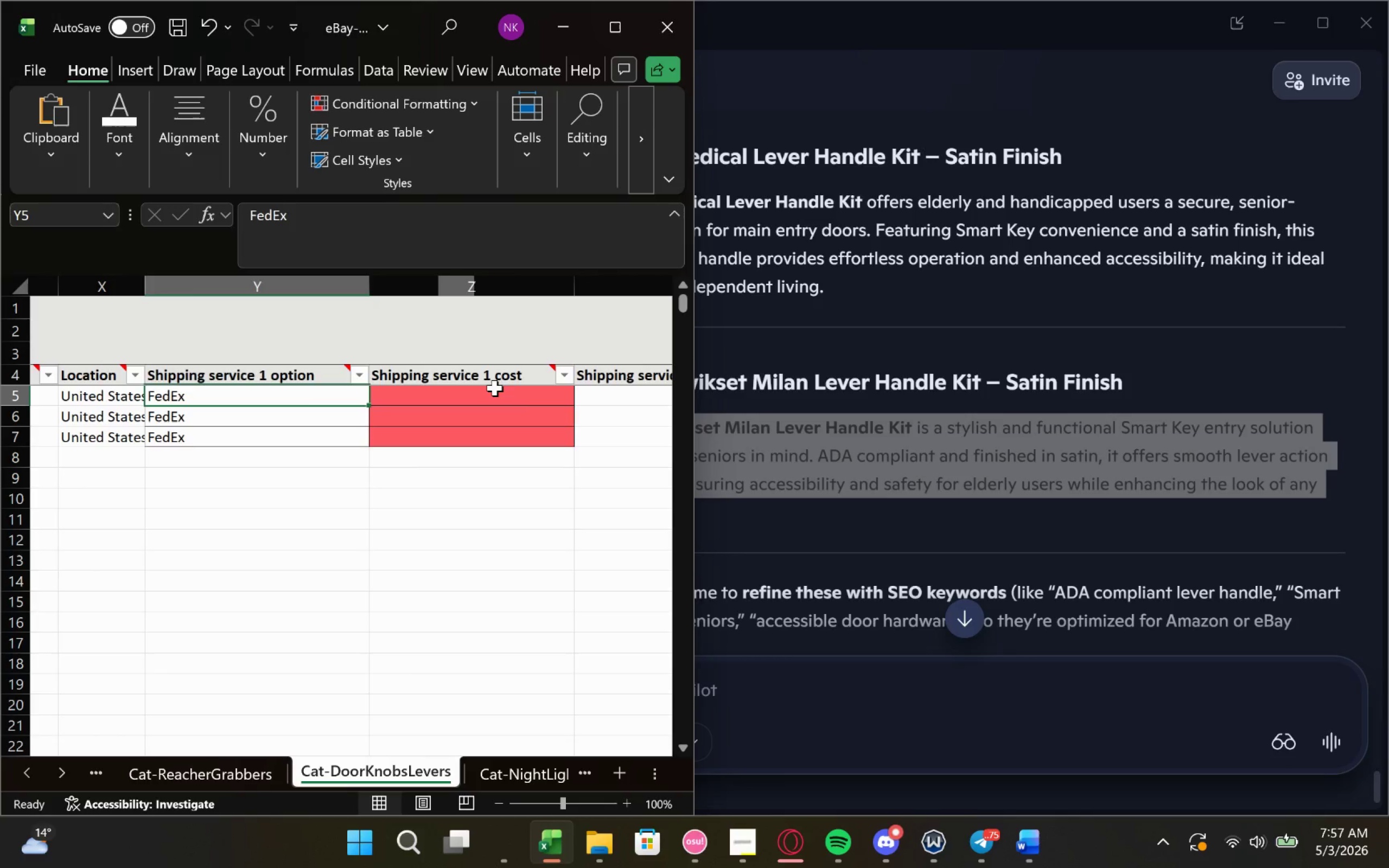 
left_click([495, 388])
 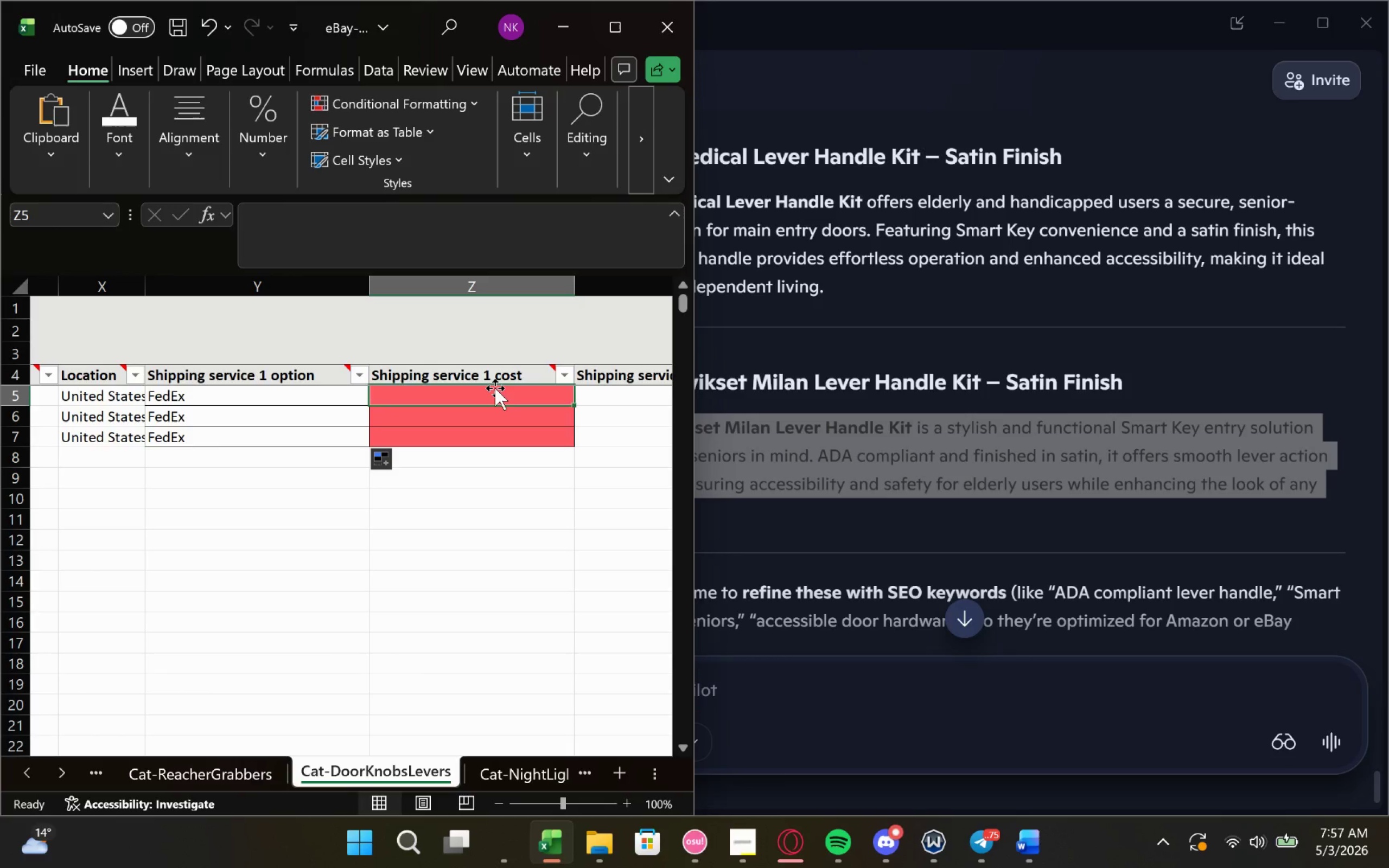 
key(5)
 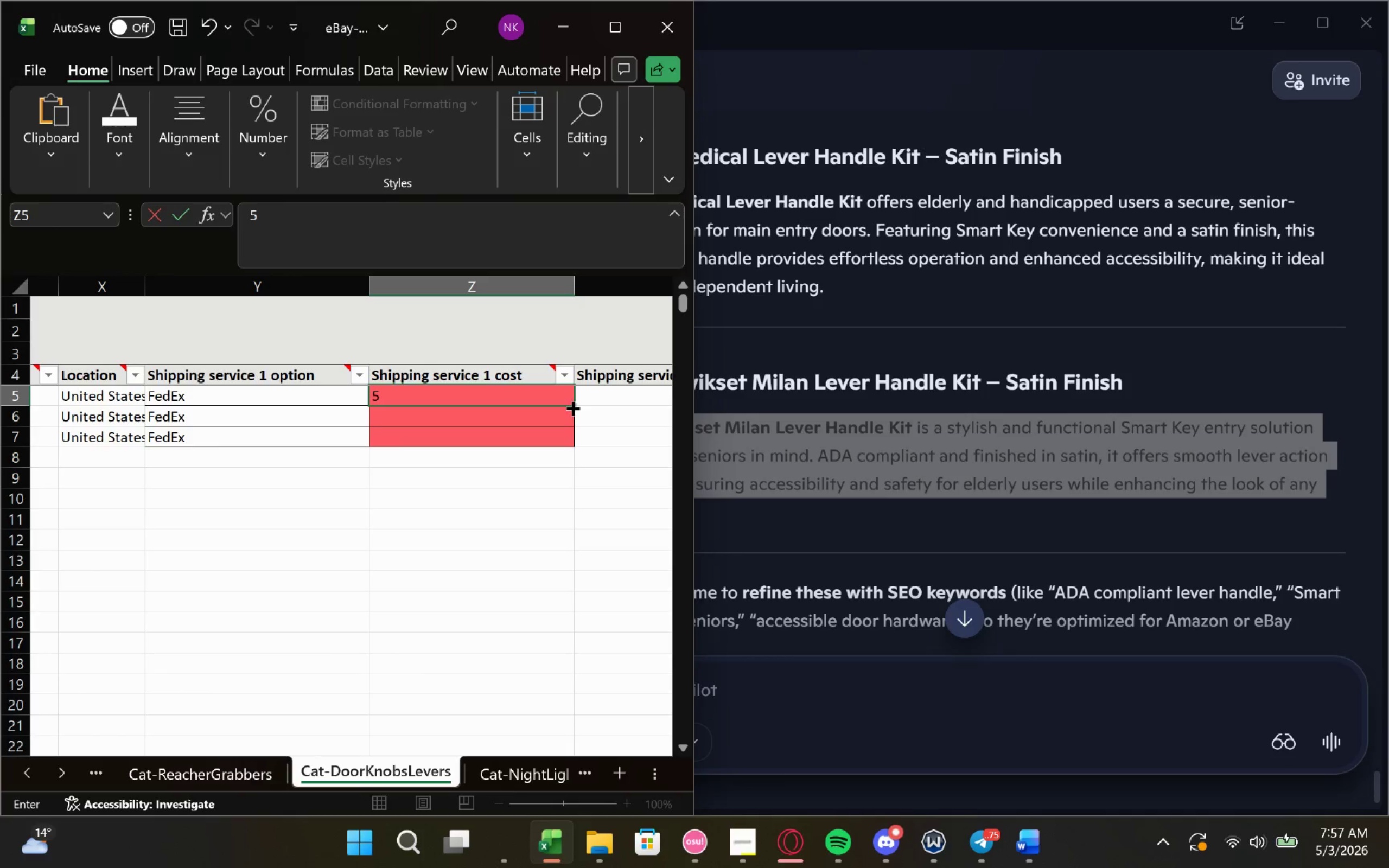 
left_click_drag(start_coordinate=[571, 407], to_coordinate=[572, 443])
 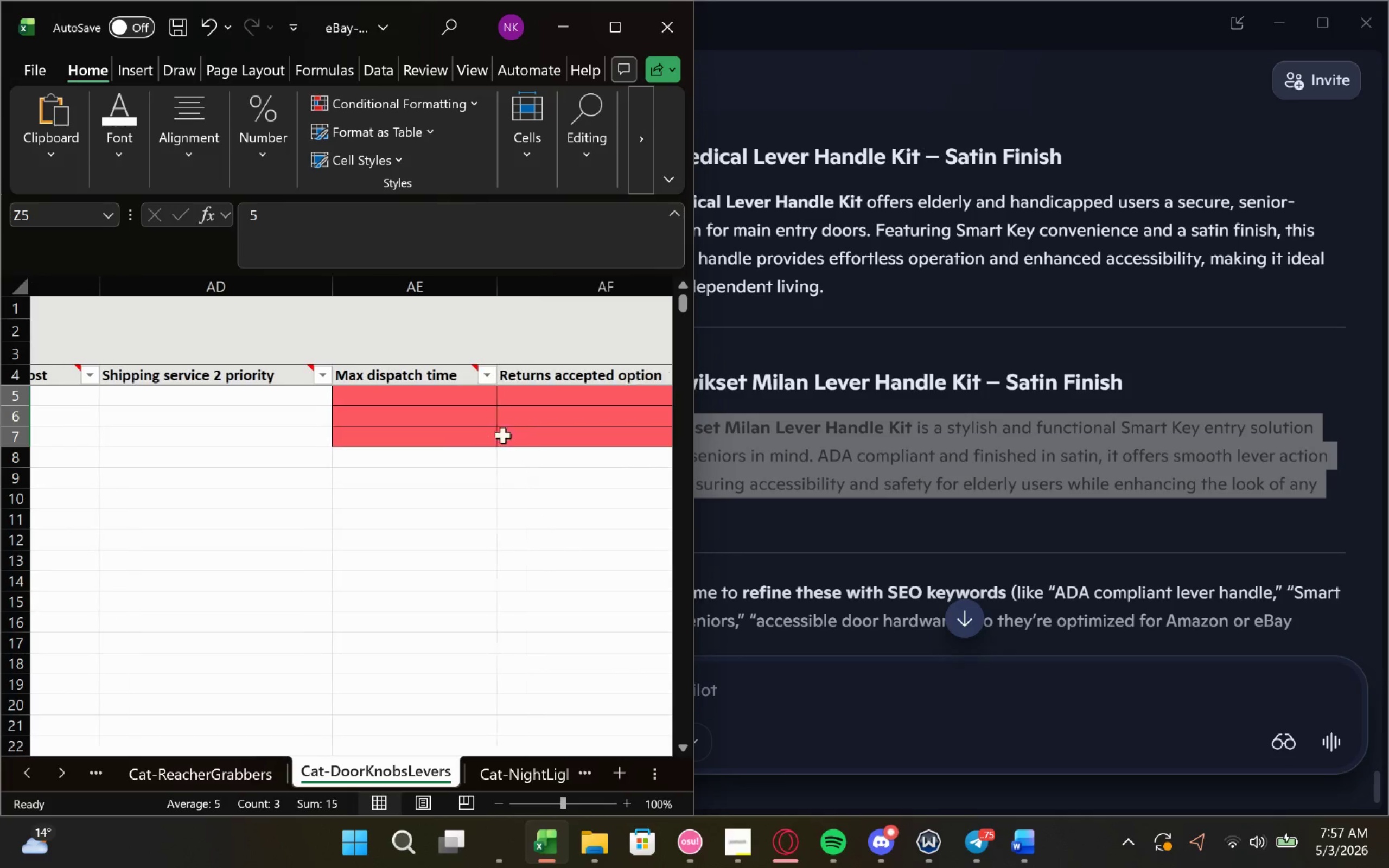 
left_click([424, 396])
 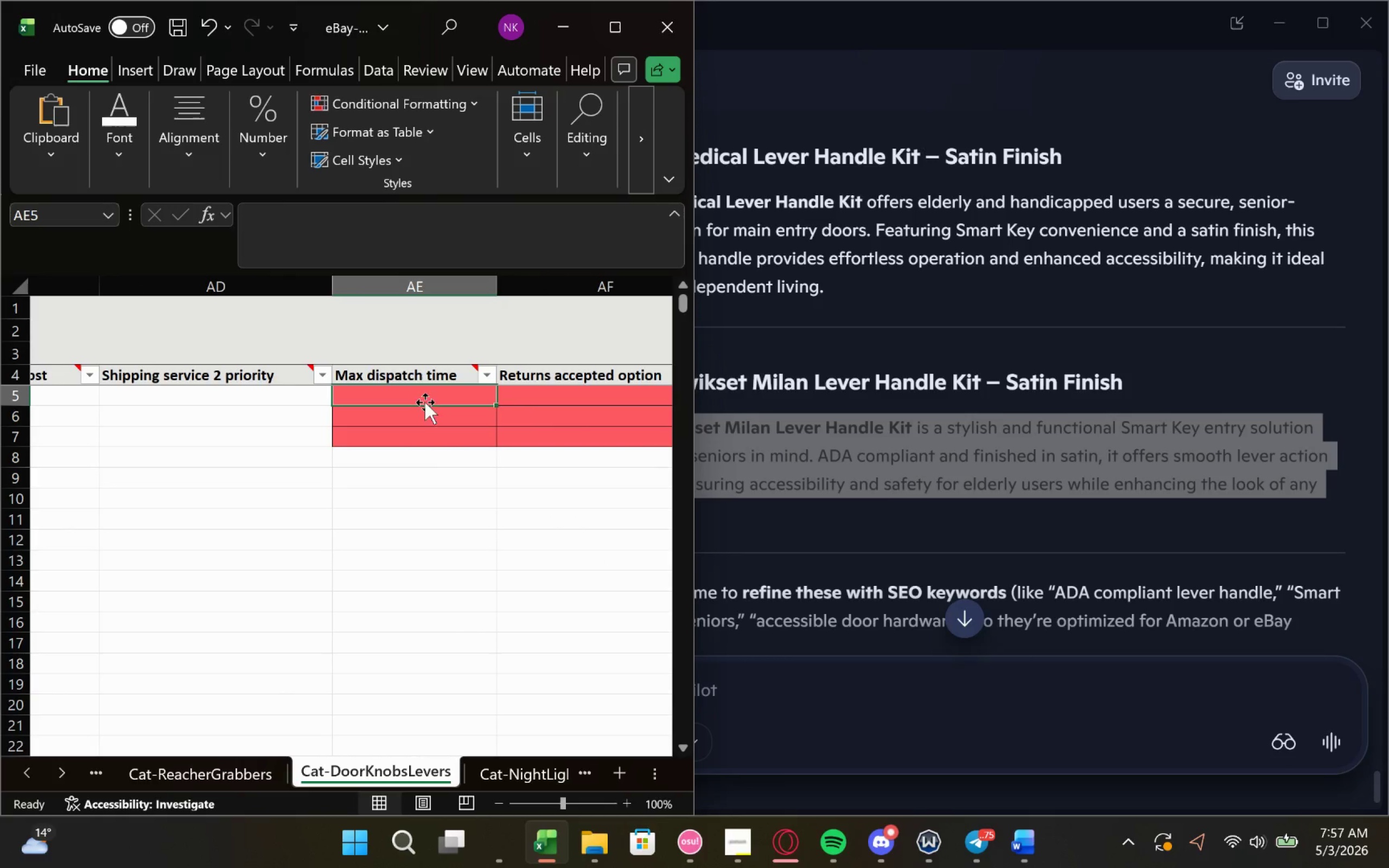 
key(4)
 